 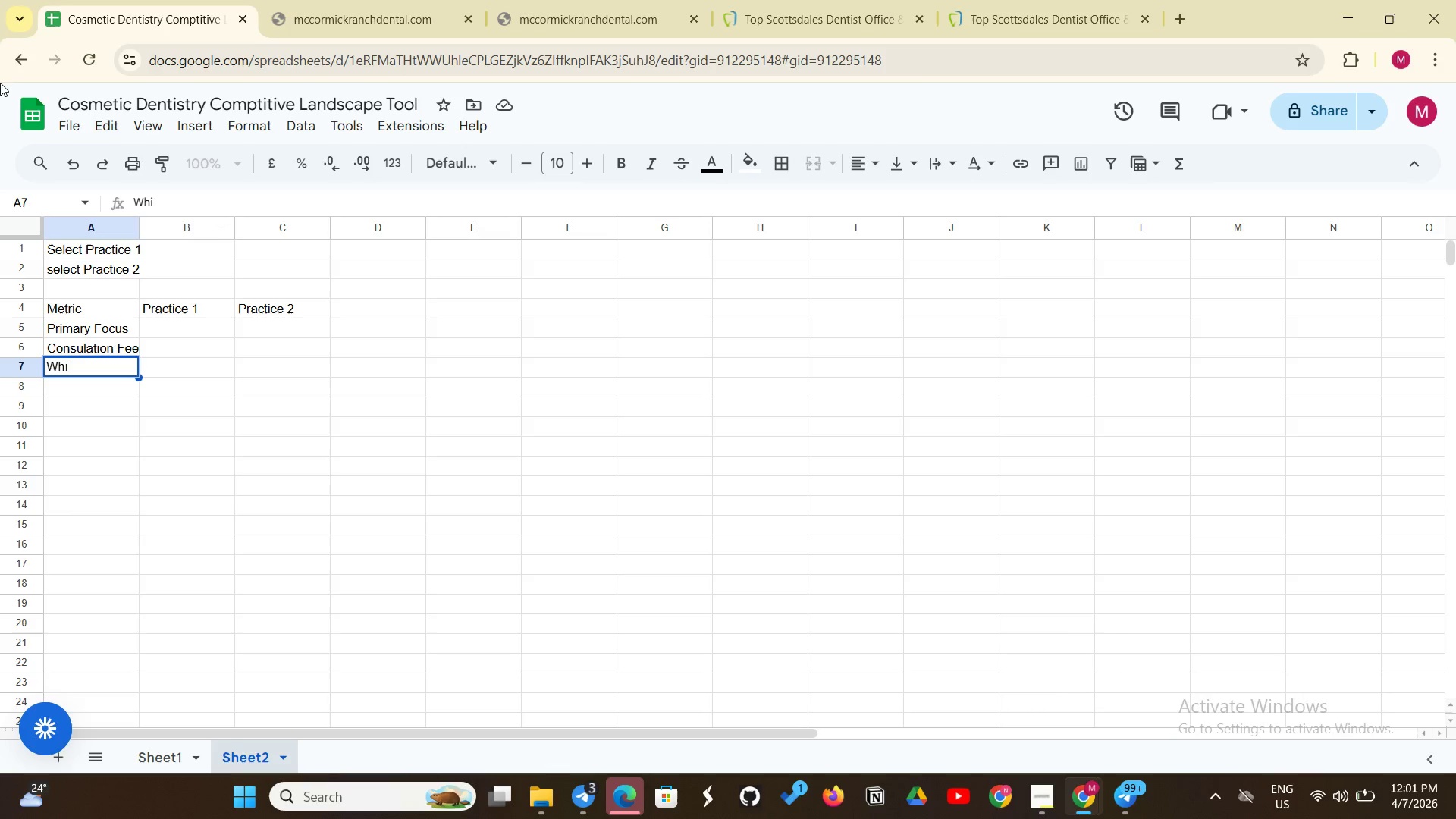 
type(tenin)
key(Backspace)
key(Backspace)
type(ing Price)
 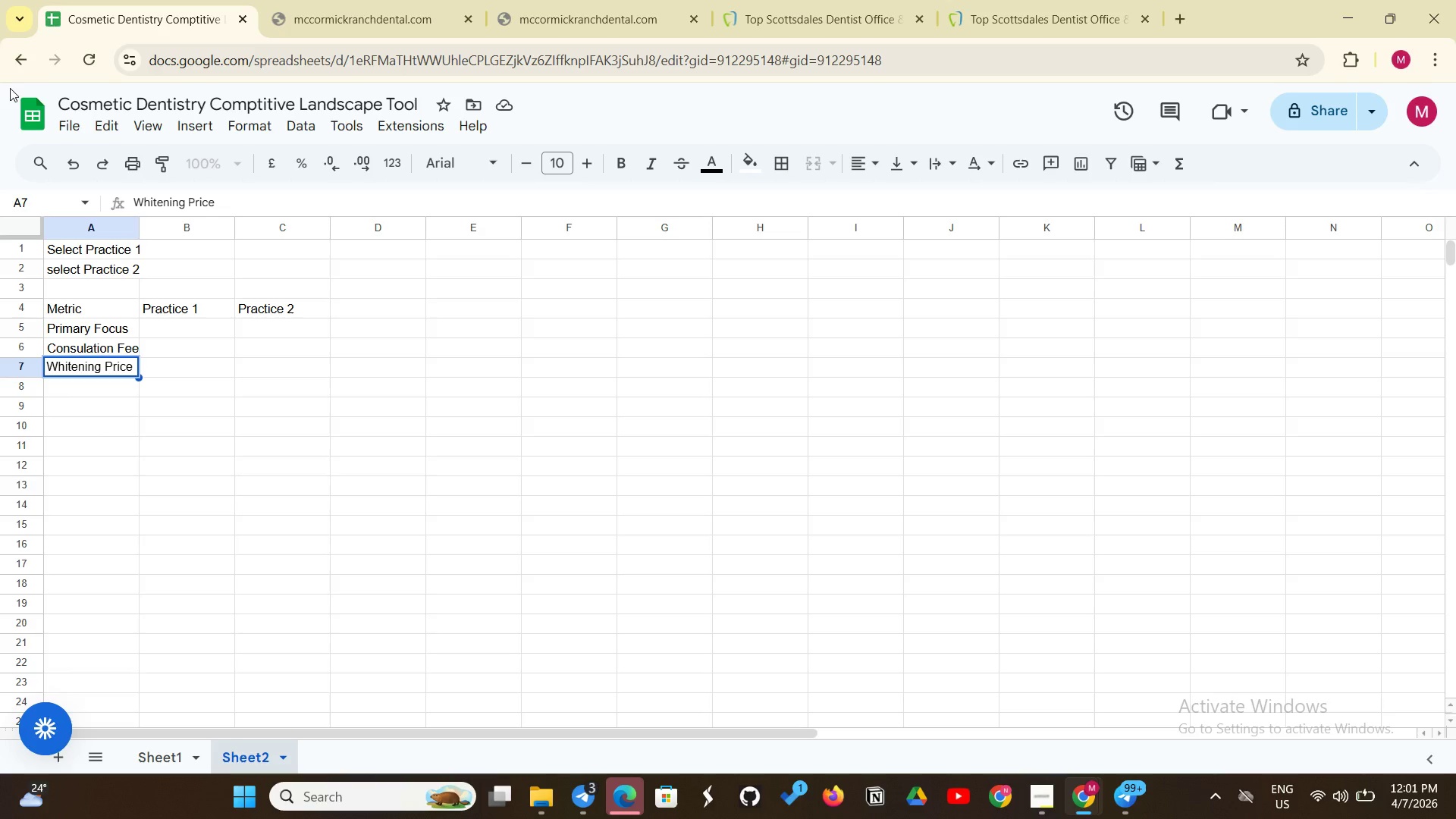 
key(Enter)
 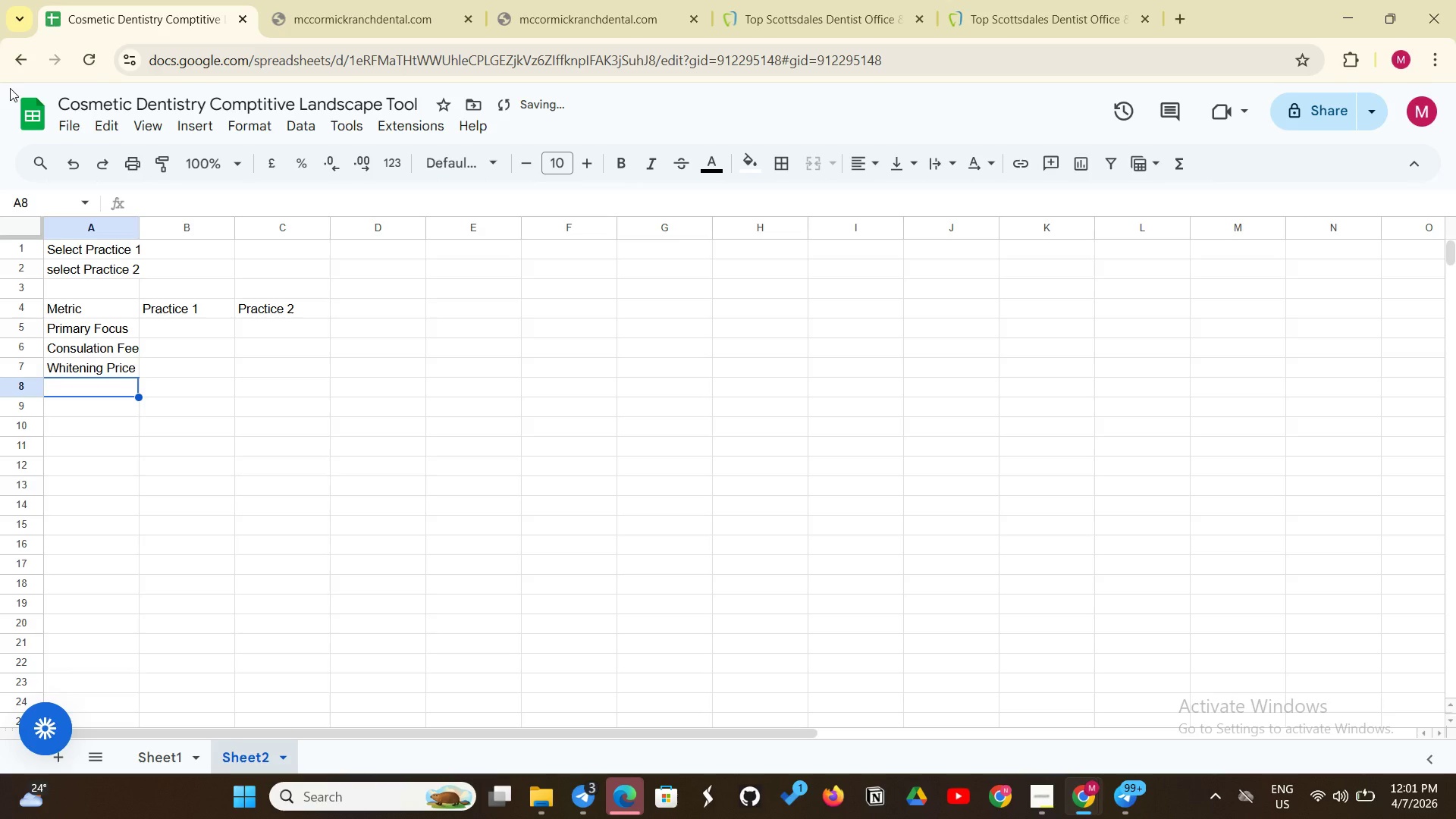 
type(Veneers Price)
 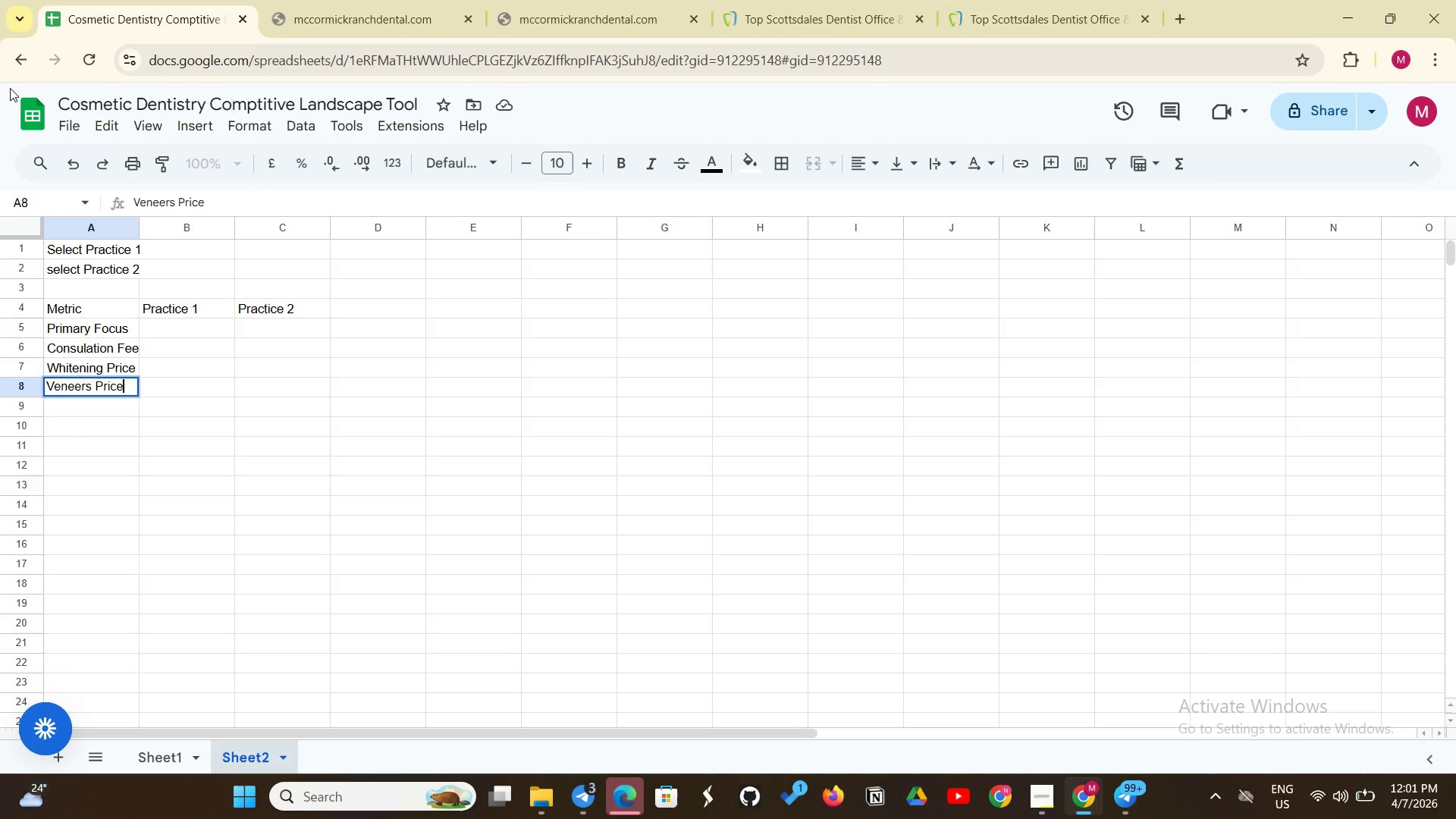 
key(Enter)
 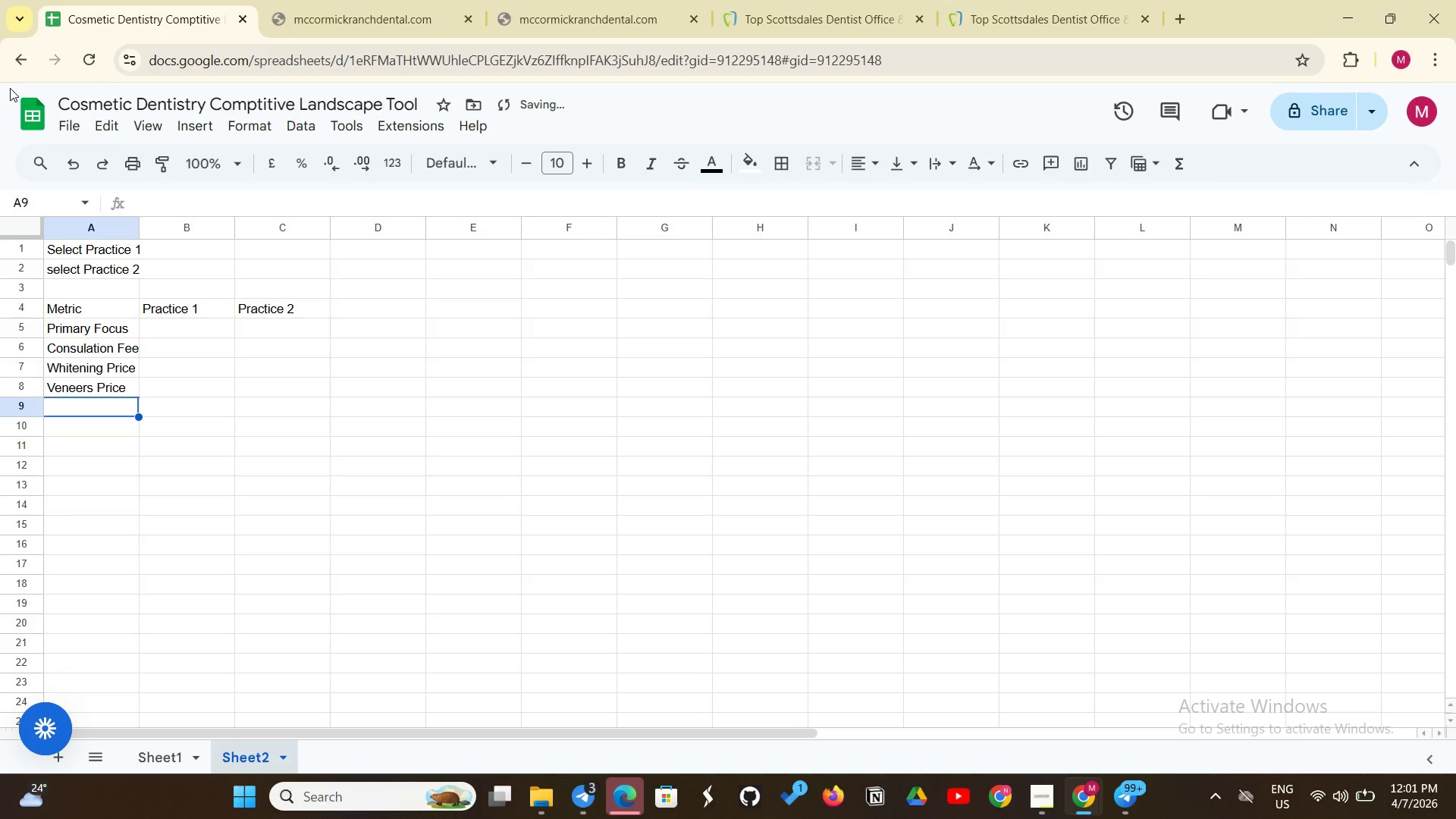 
type(Weekend Hours)
 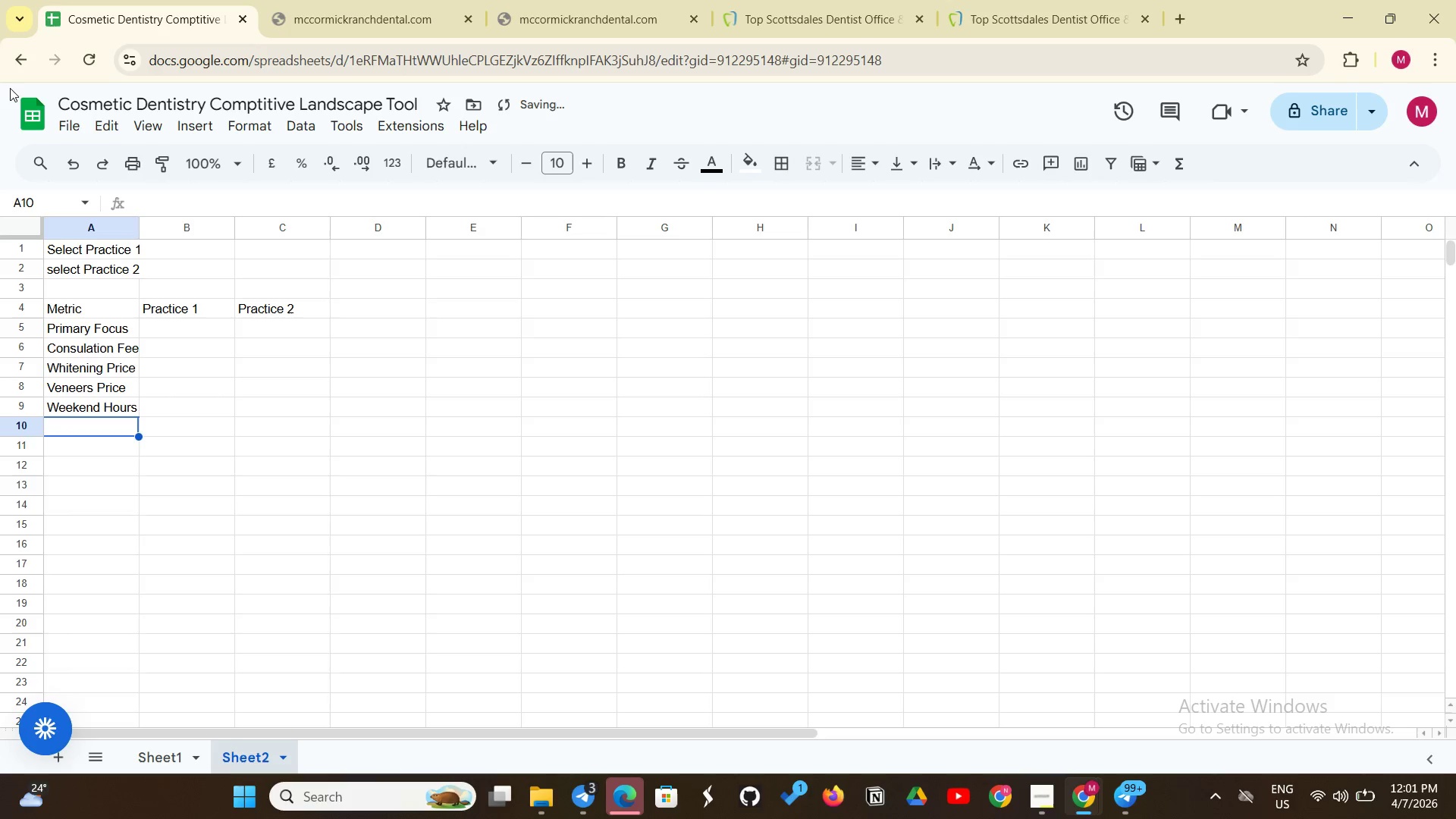 
key(Enter)
 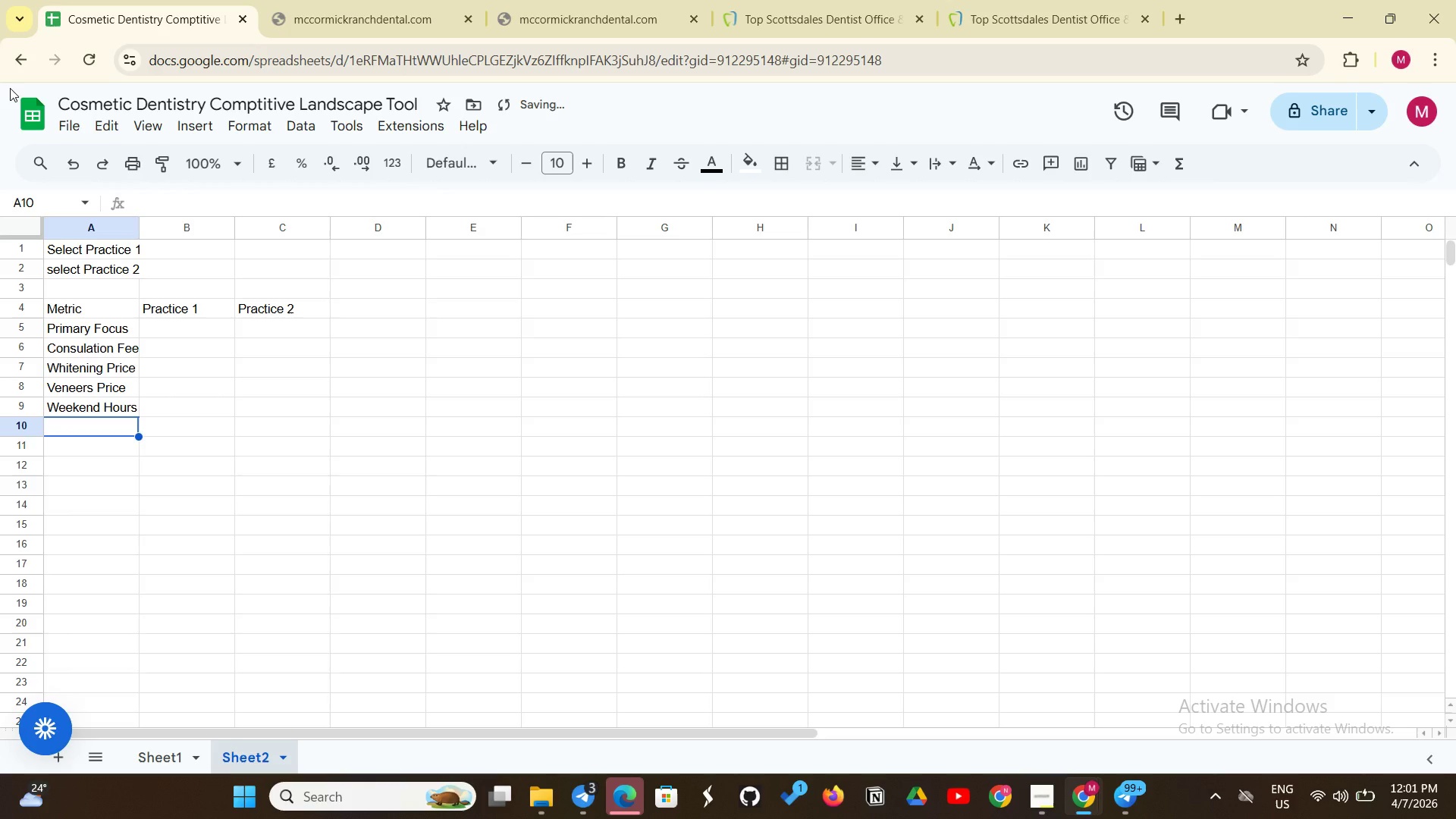 
type(Emergency Available)
 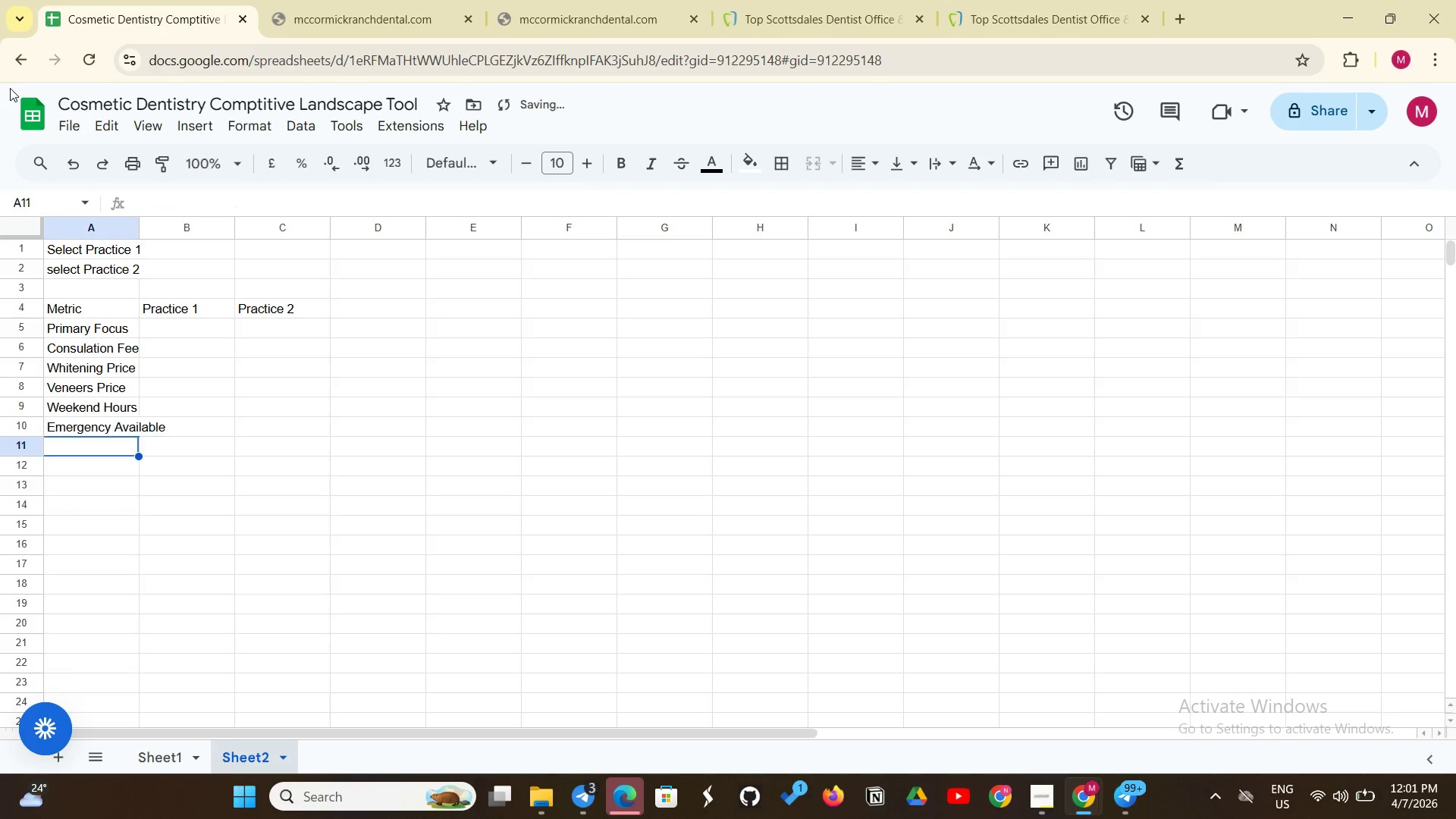 
key(Enter)
 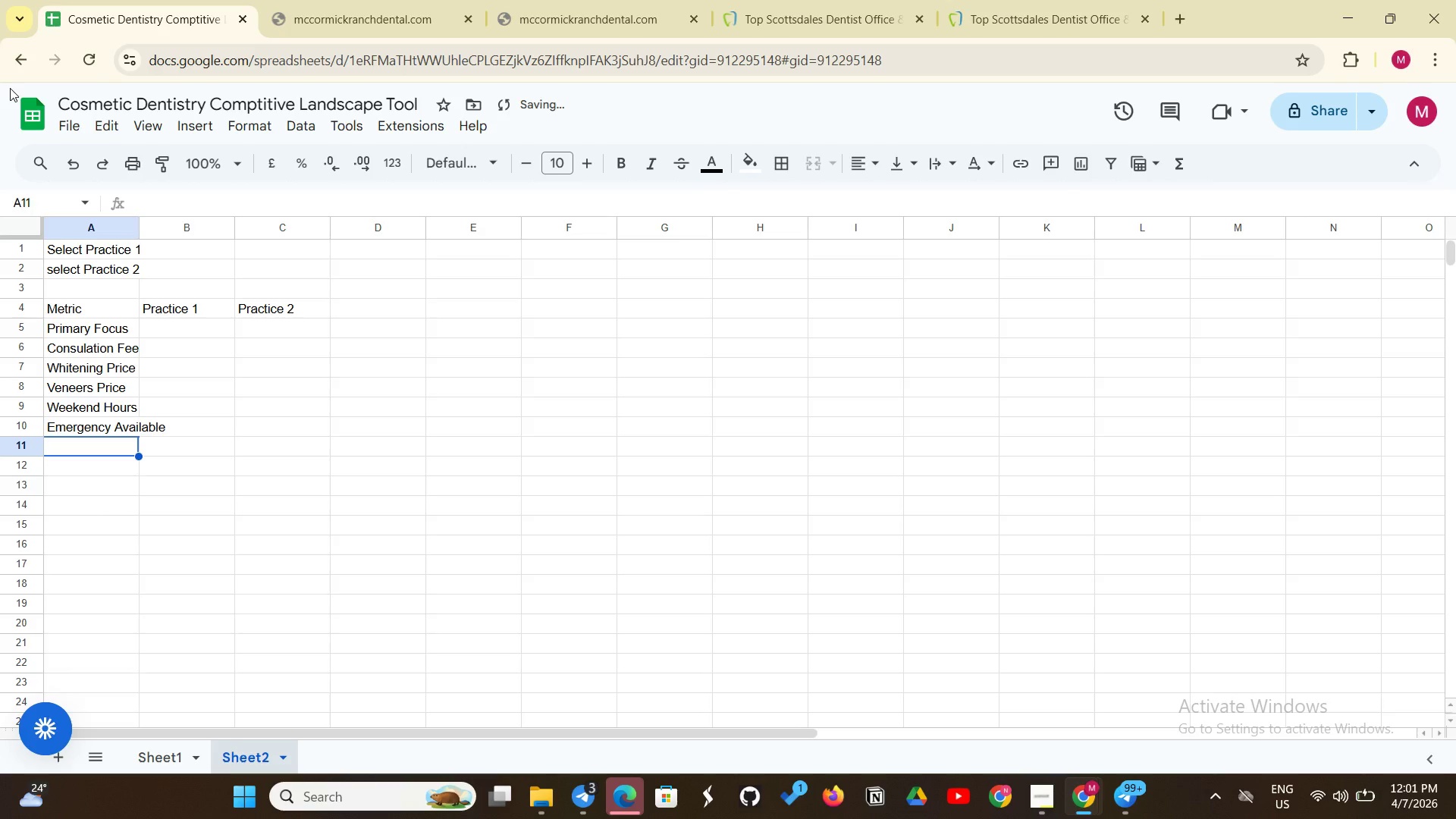 
type(Onlinr)
key(Backspace)
type(e Booking)
 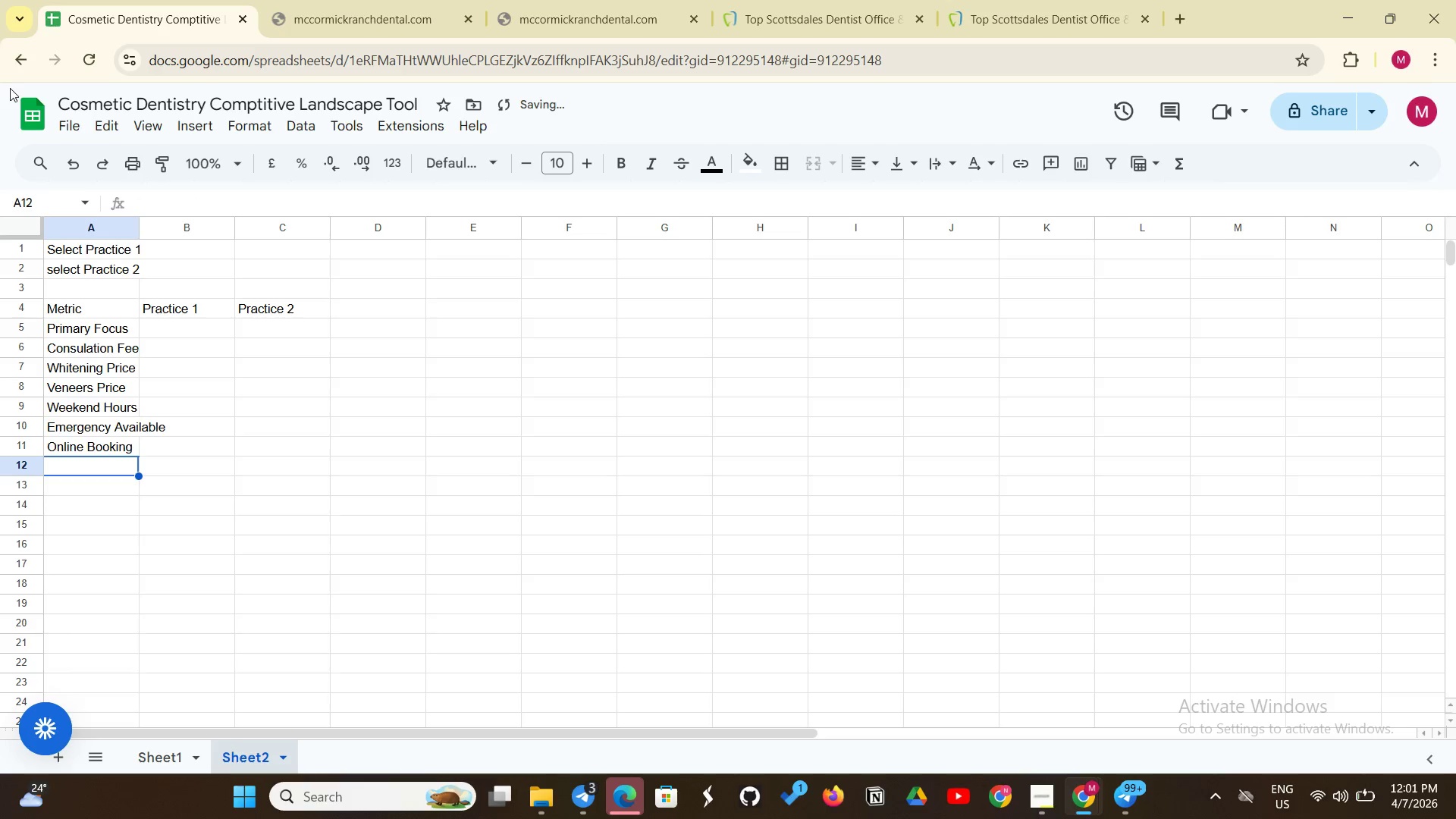 
 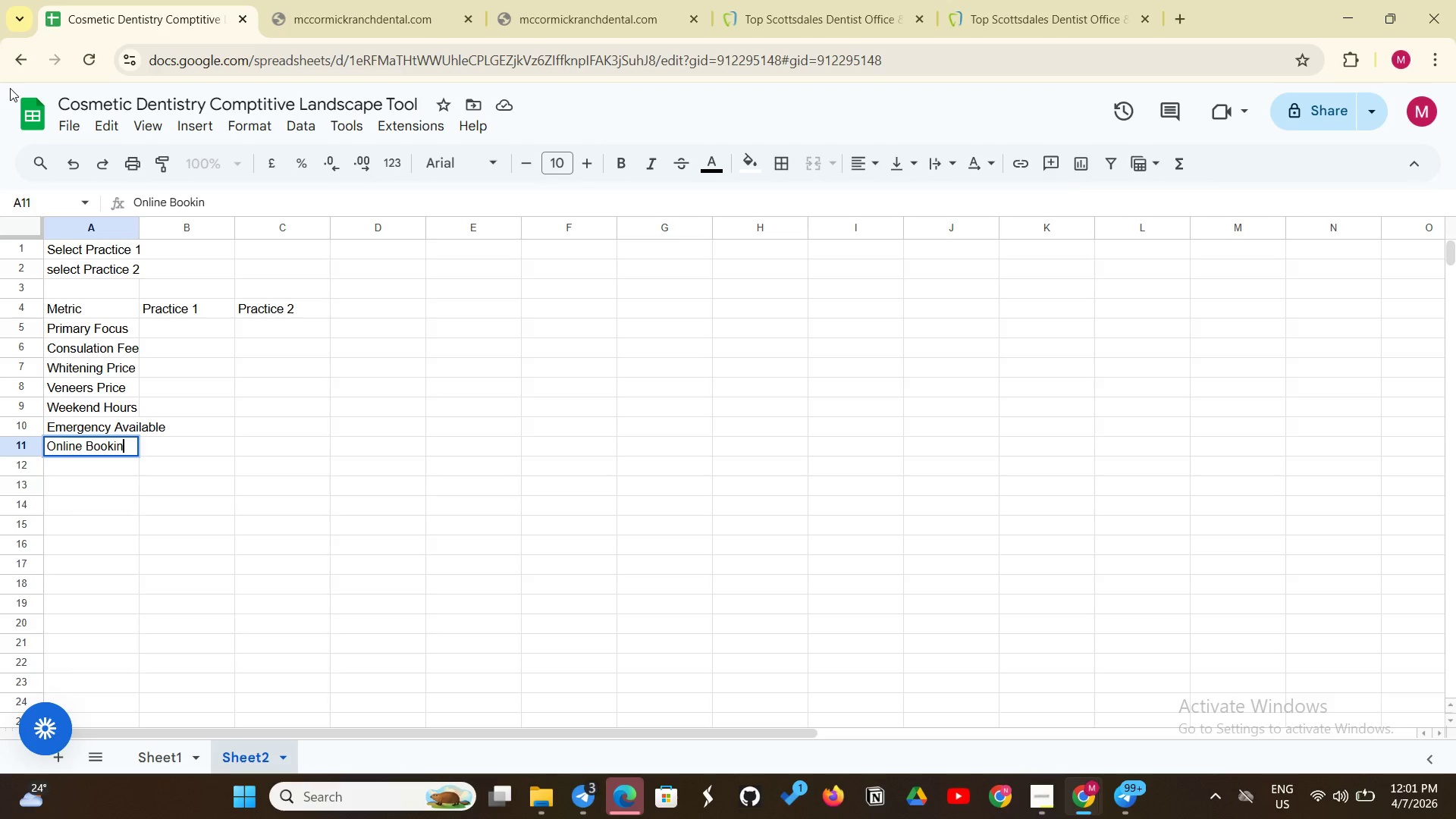 
key(Enter)
 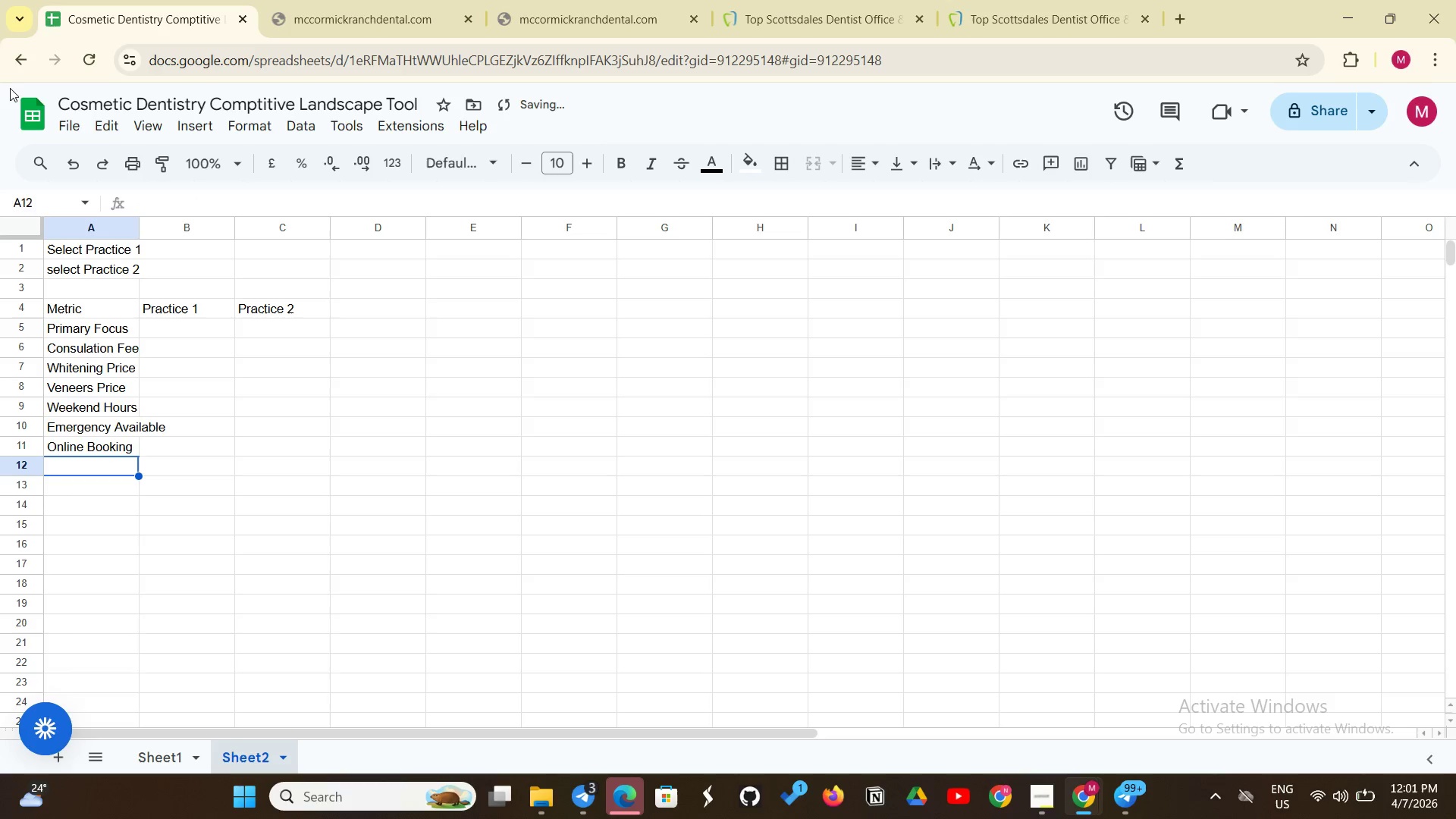 
type(Convenince Score)
 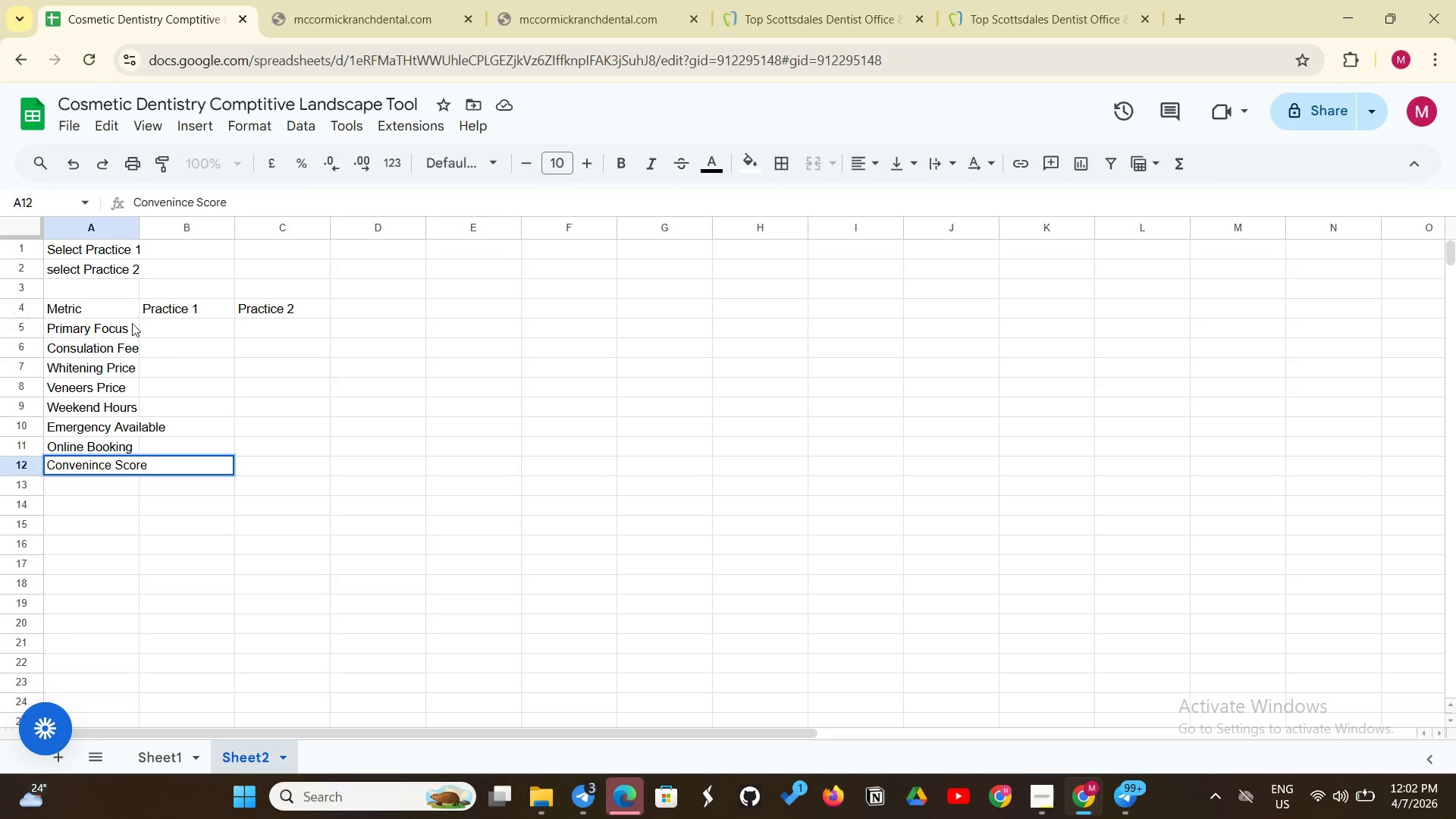 
wait(5.39)
 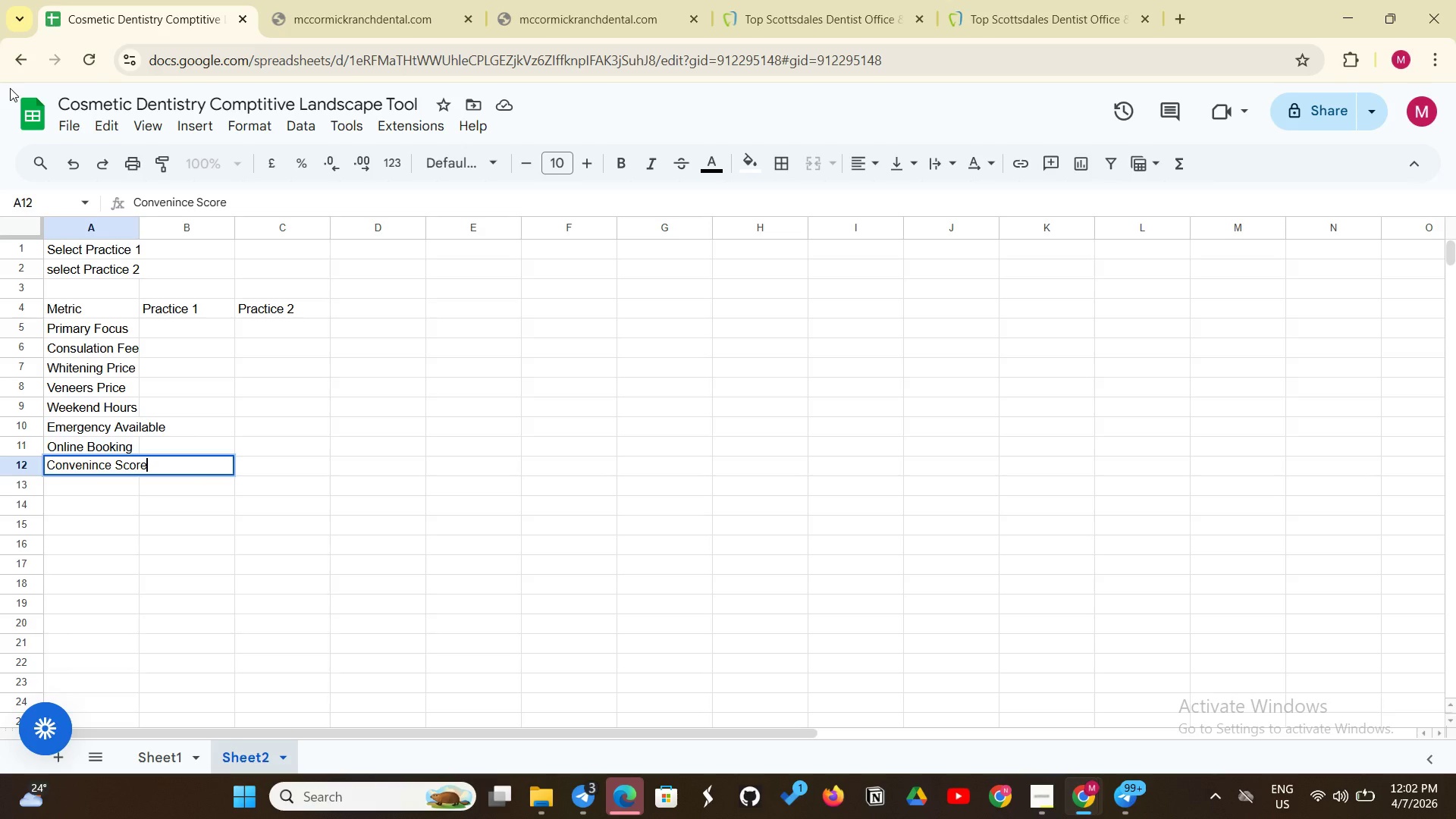 
left_click([138, 323])
 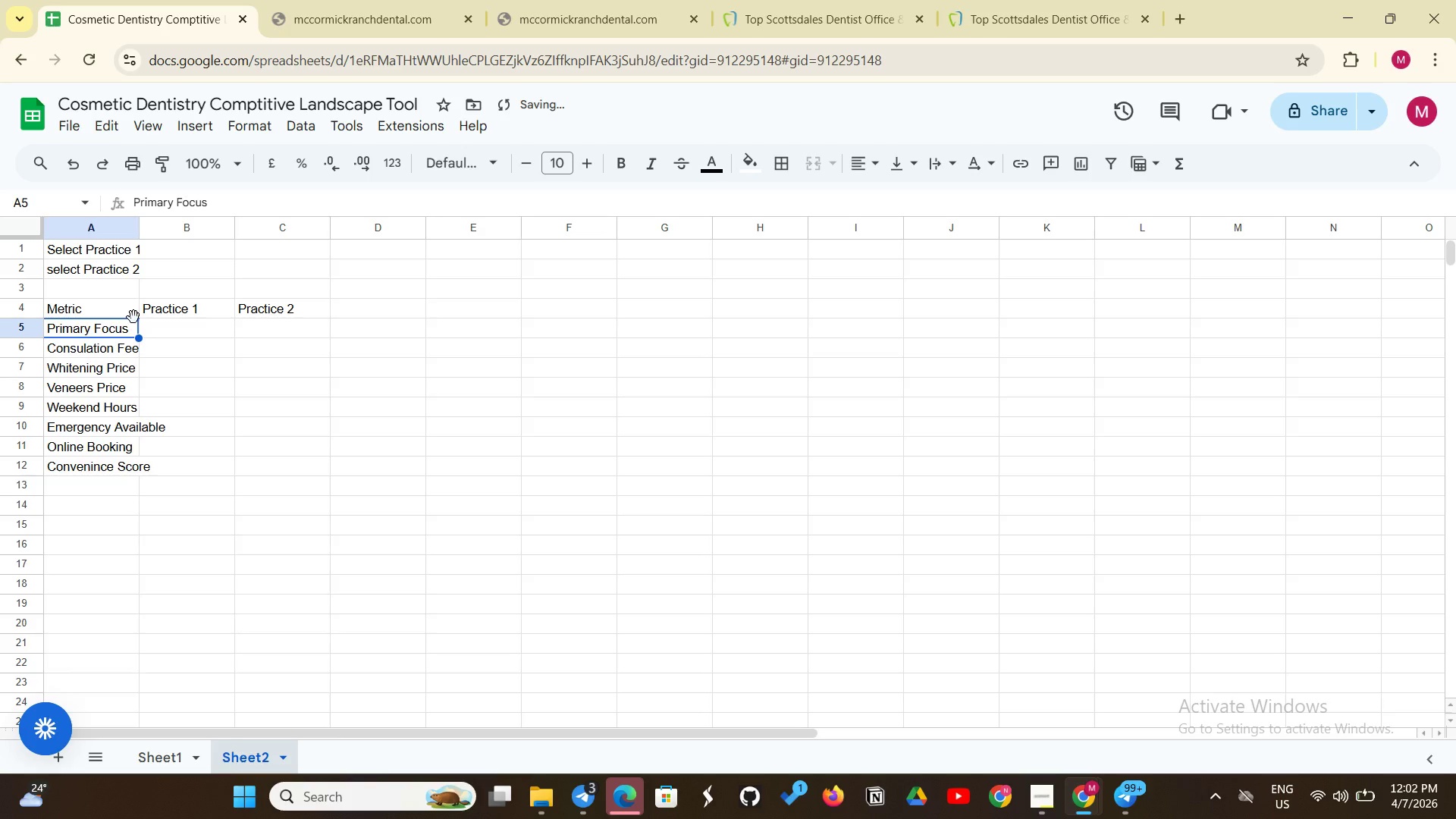 
left_click([133, 317])
 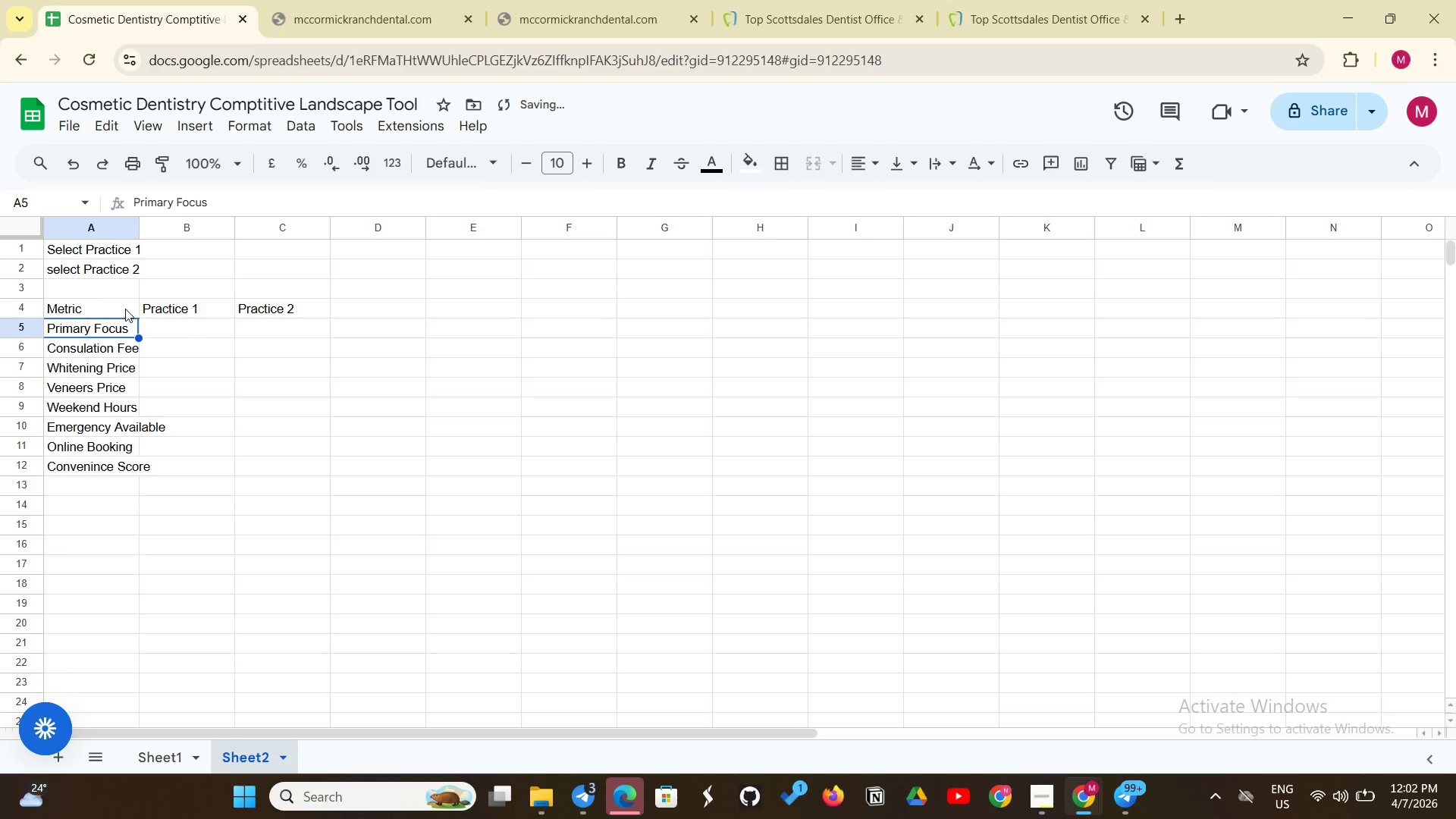 
left_click([125, 309])
 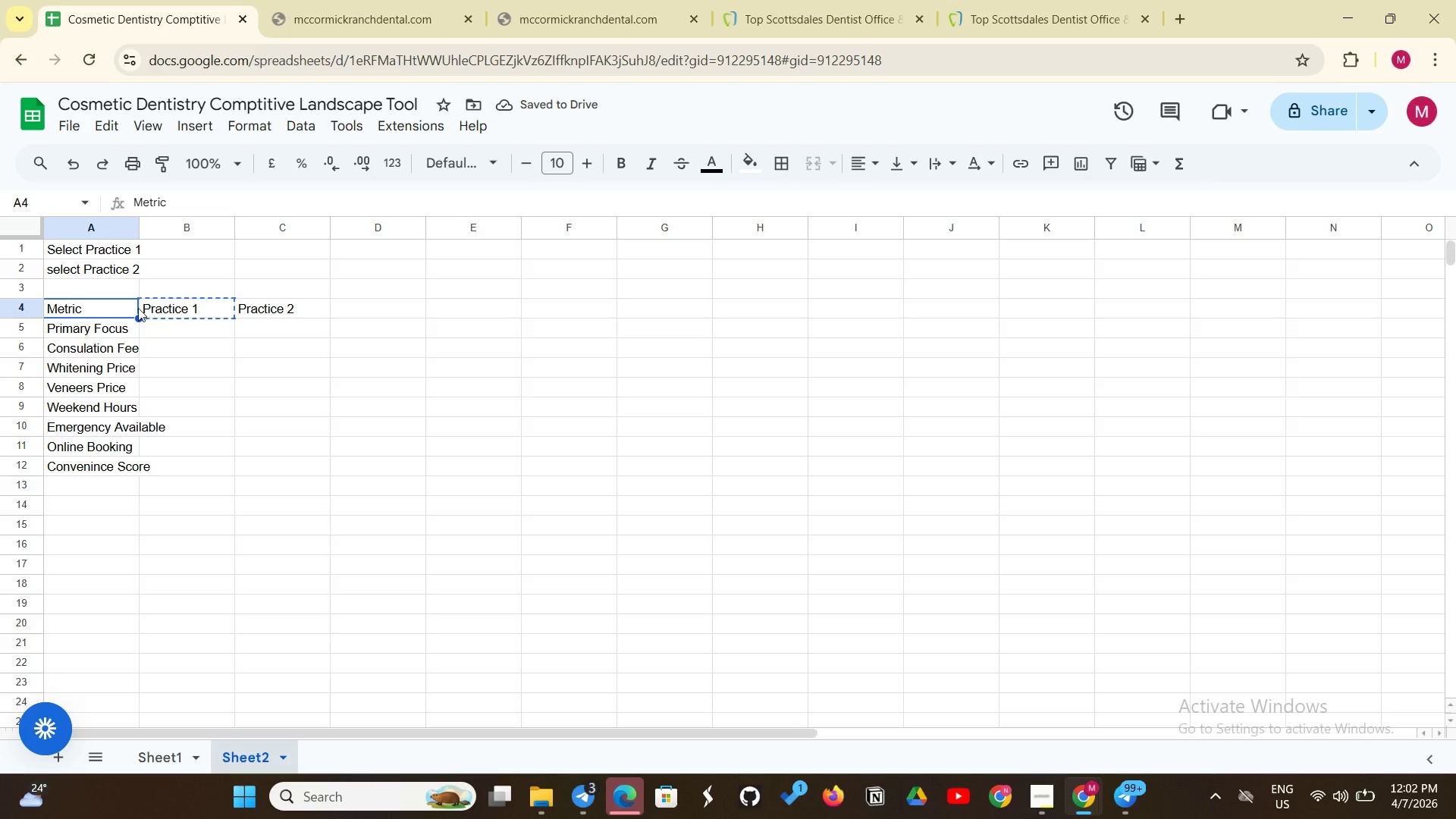 
left_click([133, 309])
 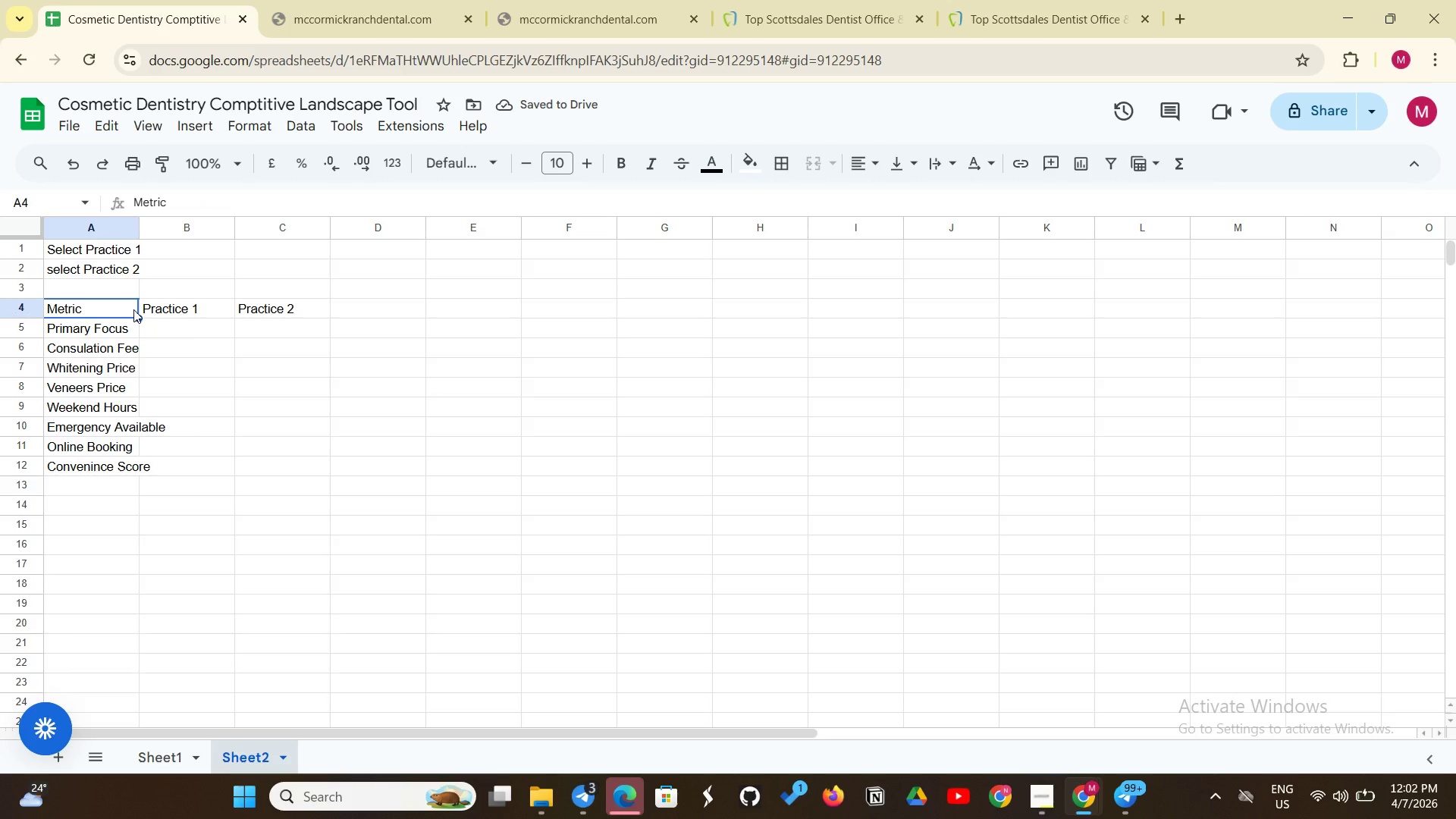 
left_click_drag(start_coordinate=[133, 309], to_coordinate=[151, 308])
 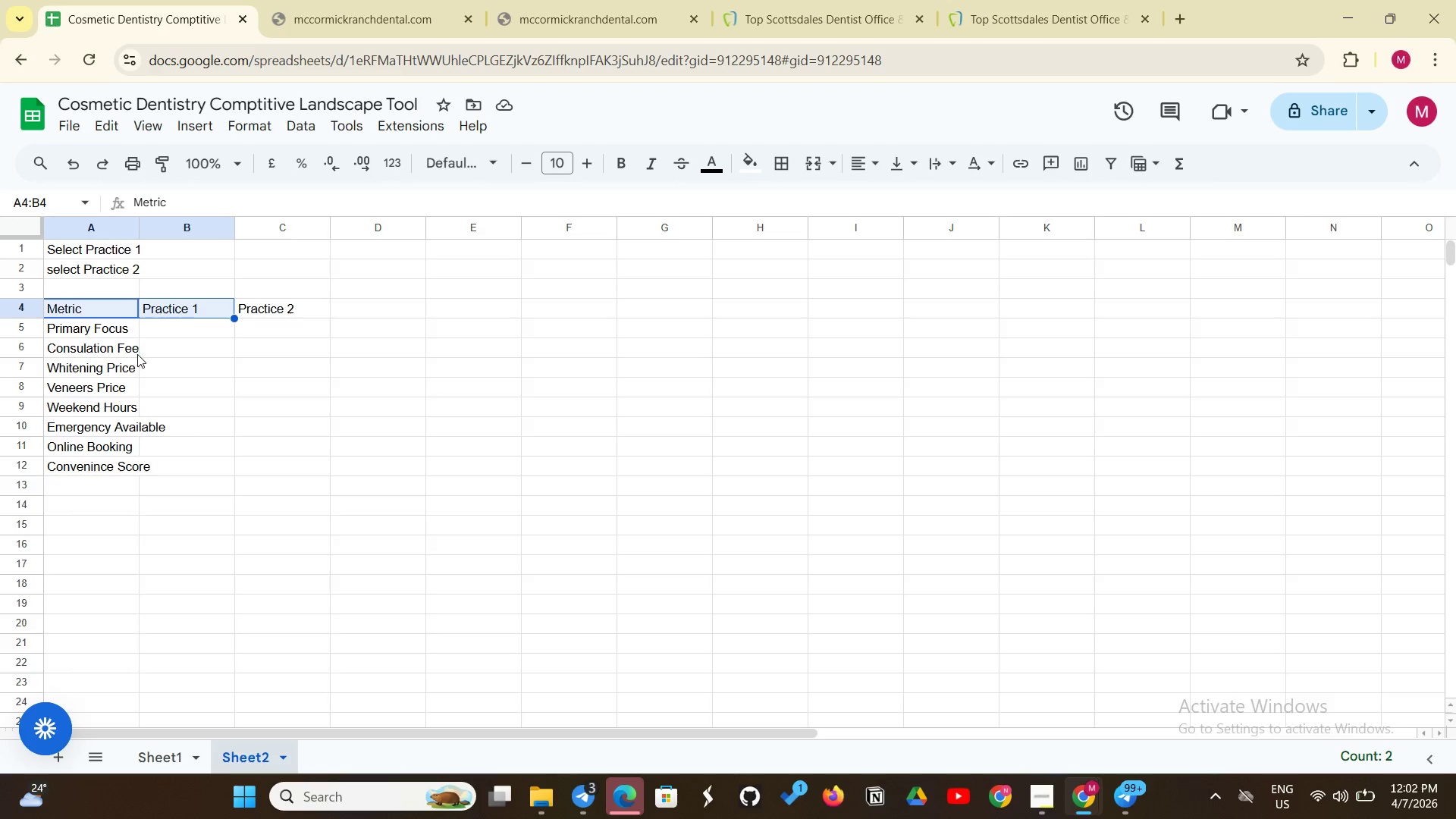 
left_click([137, 354])
 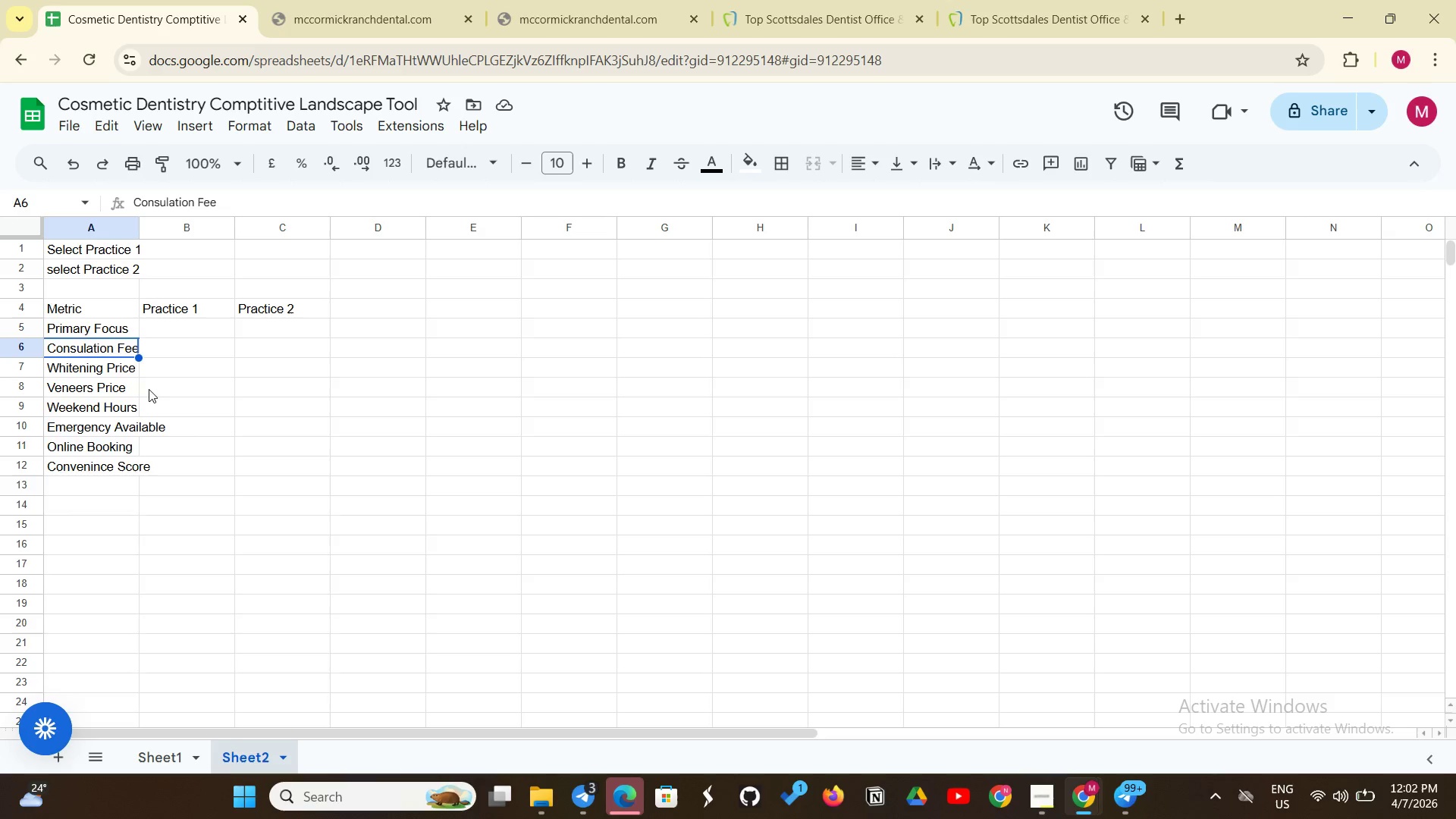 
left_click([146, 415])
 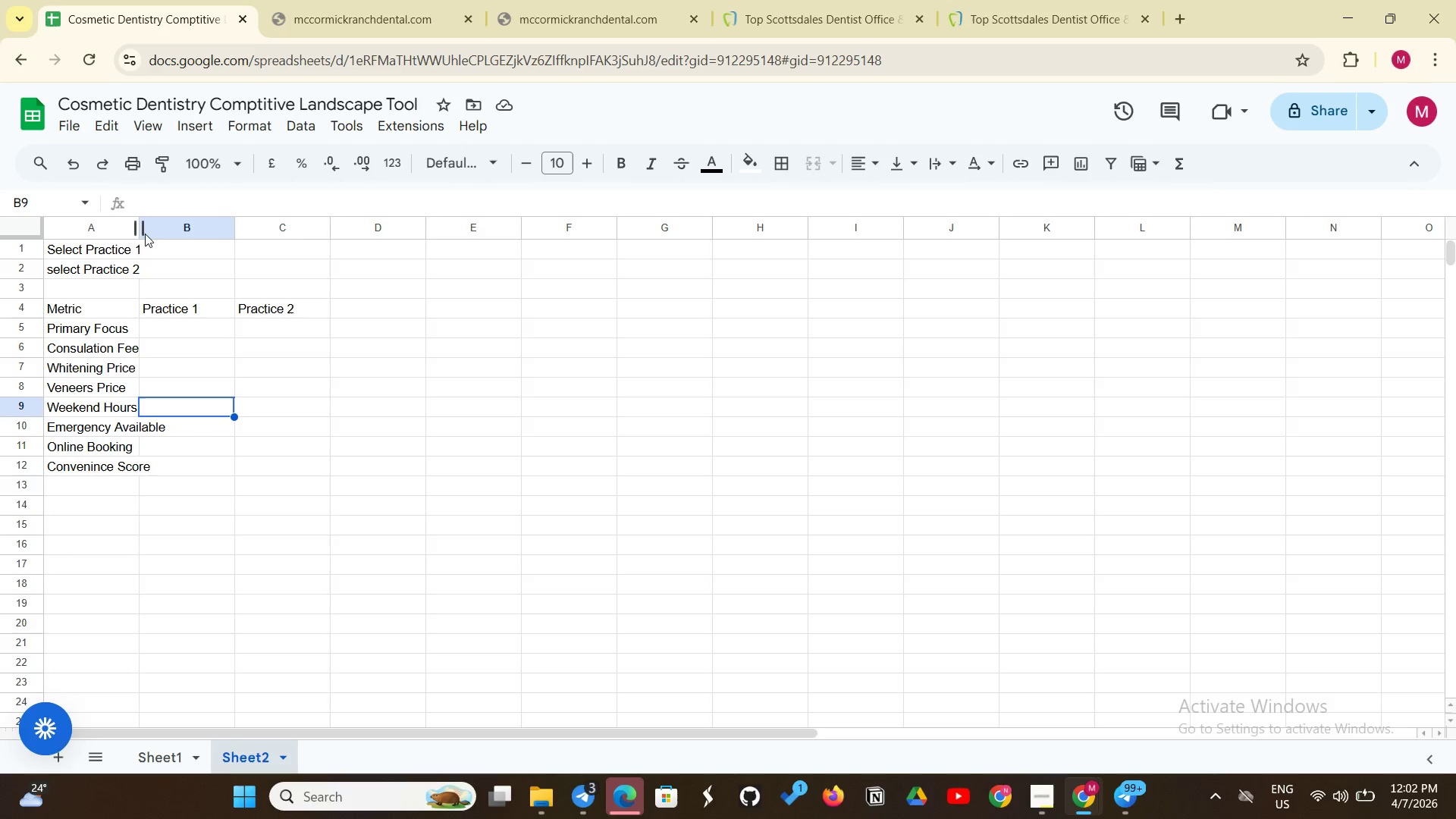 
left_click_drag(start_coordinate=[140, 234], to_coordinate=[172, 218])
 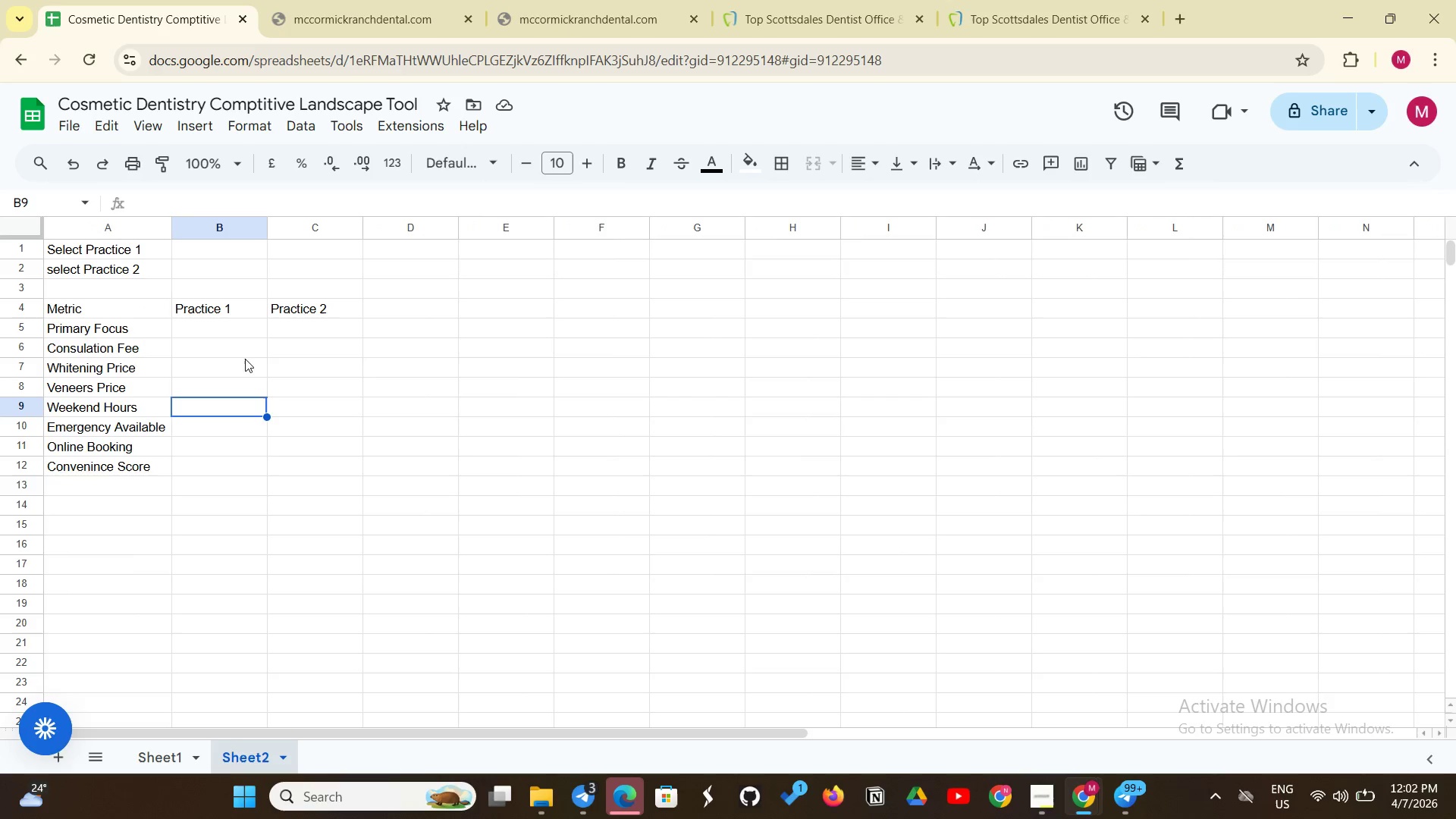 
wait(7.7)
 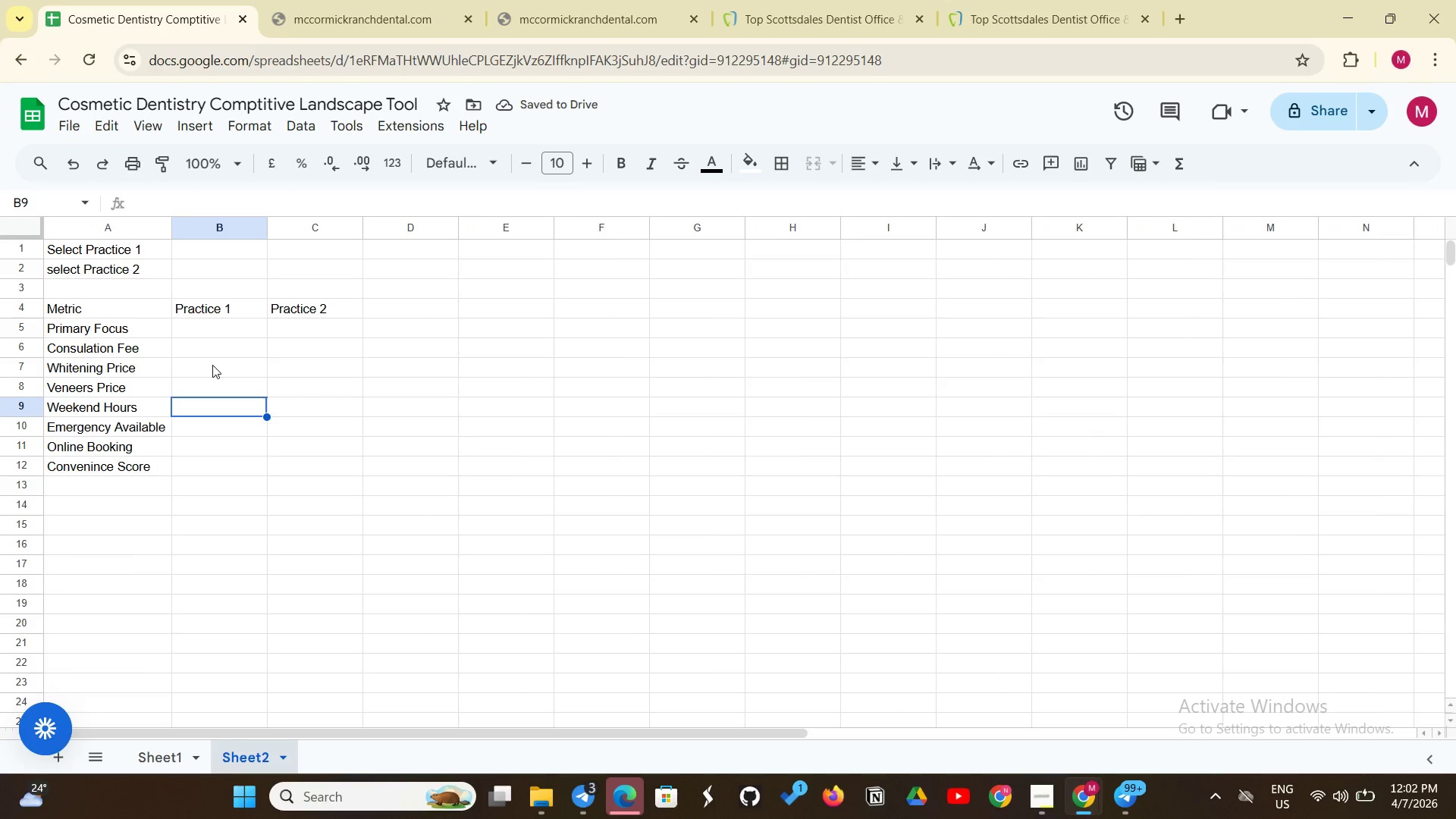 
left_click([215, 307])
 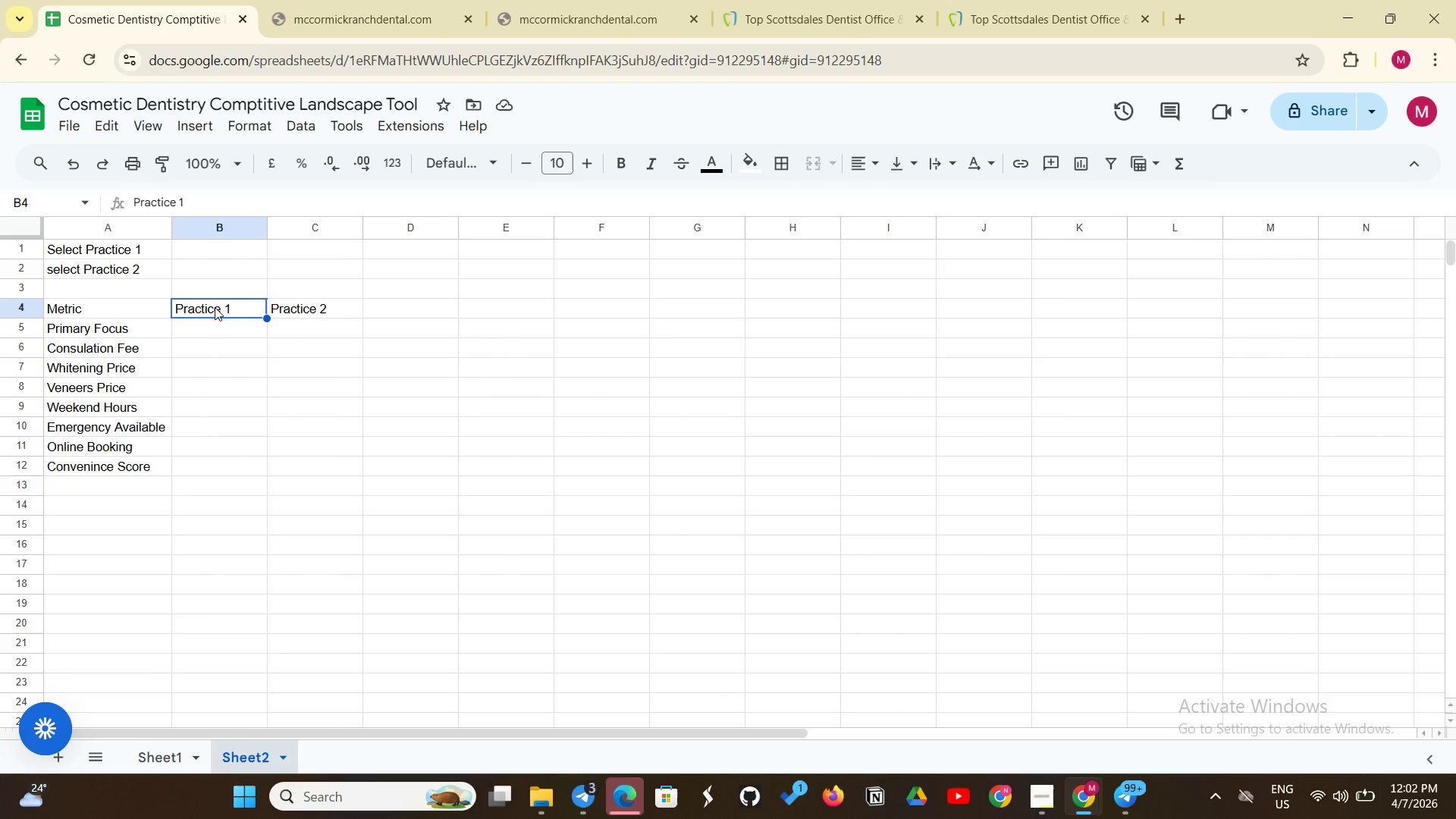 
left_click([236, 249])
 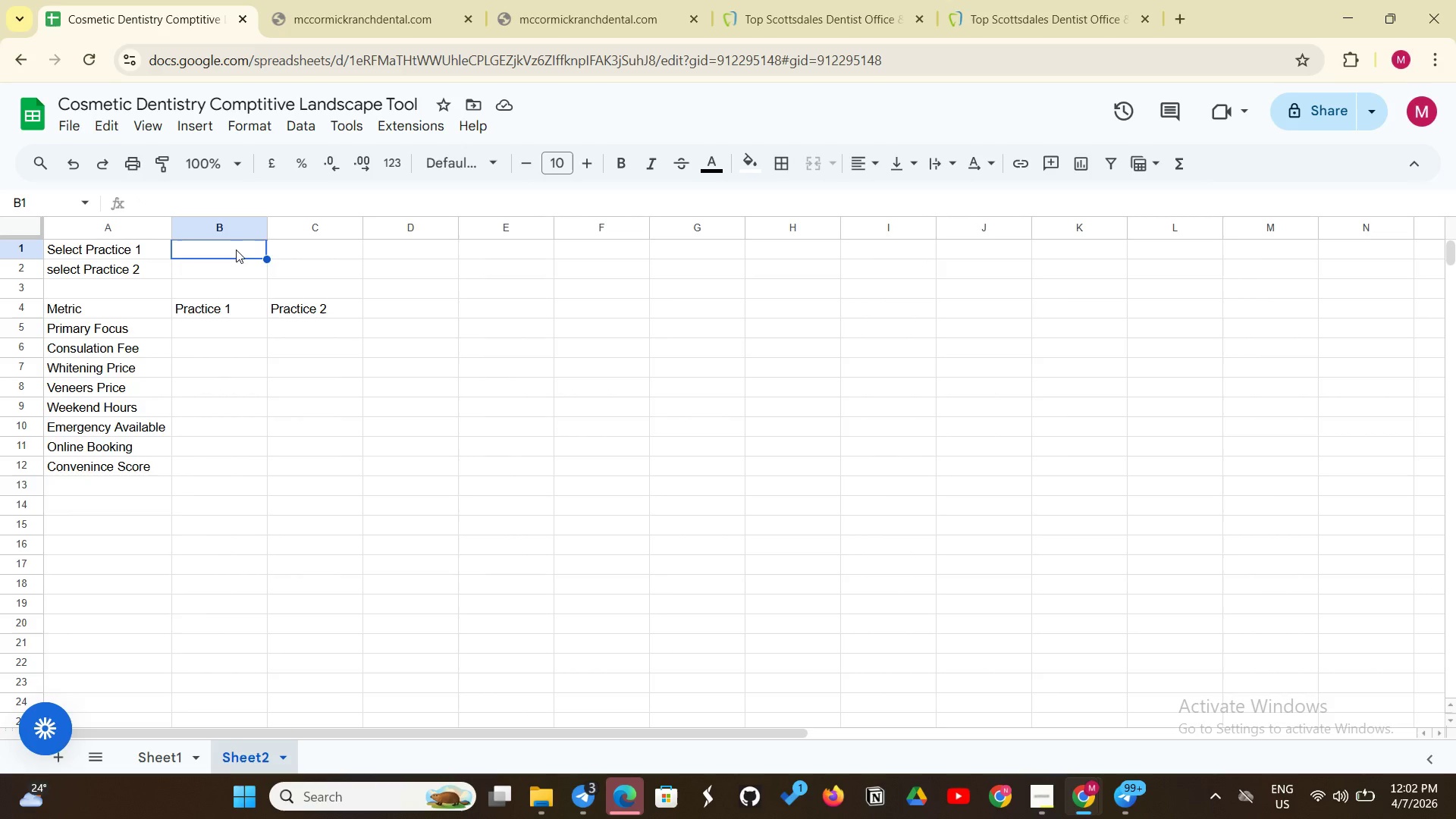 
mouse_move([191, 133])
 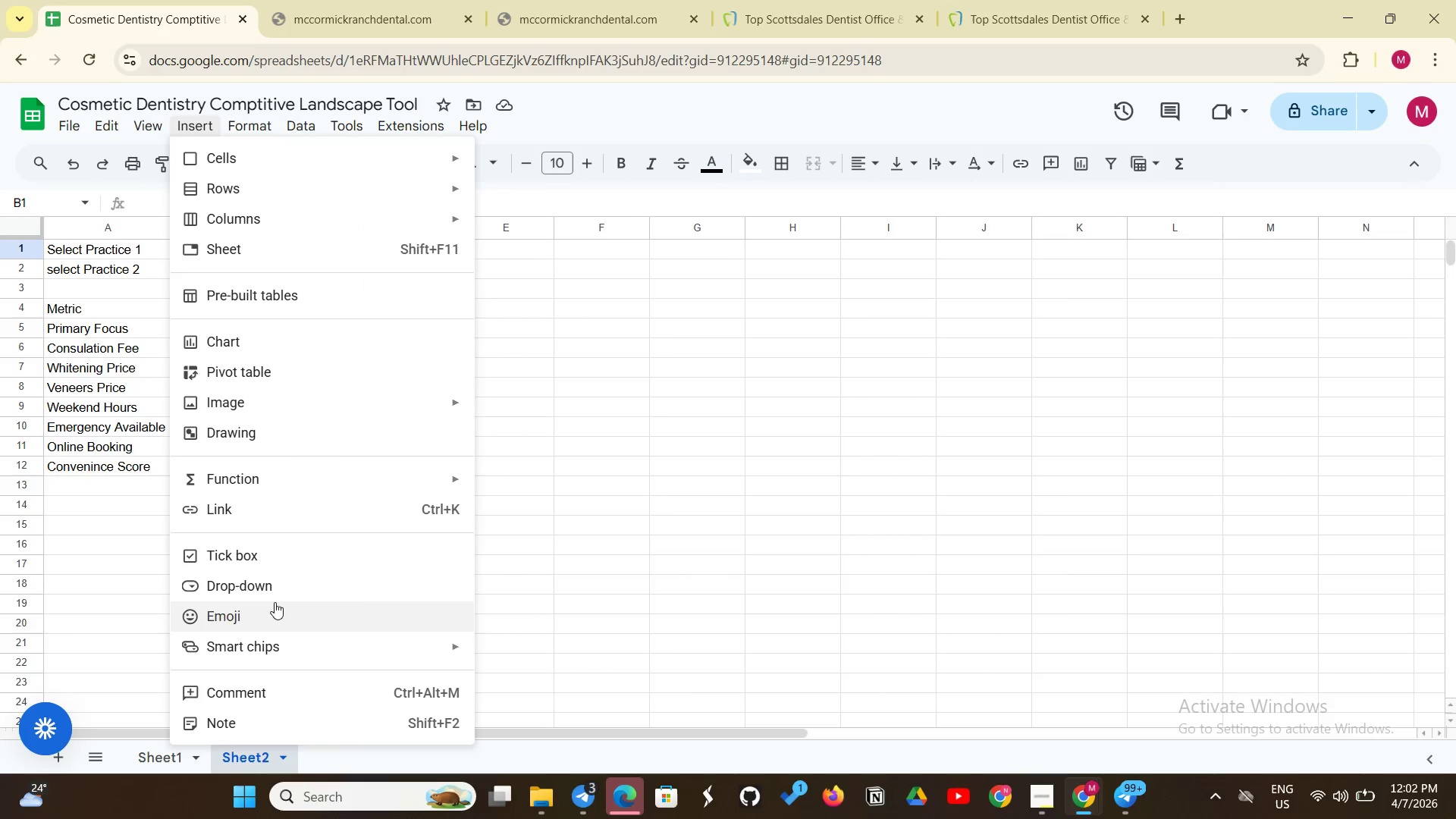 
left_click([290, 588])
 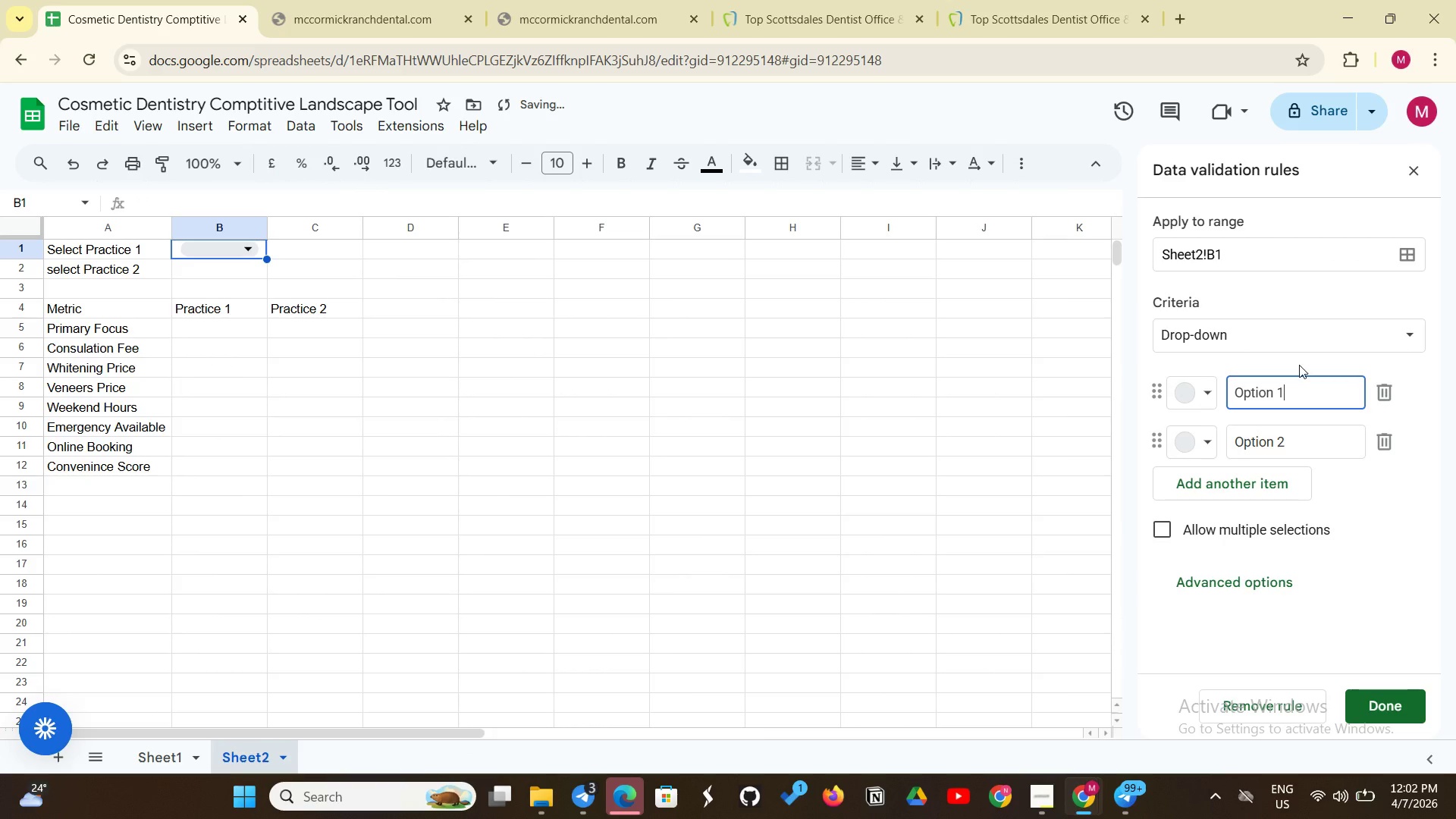 
left_click([1291, 383])
 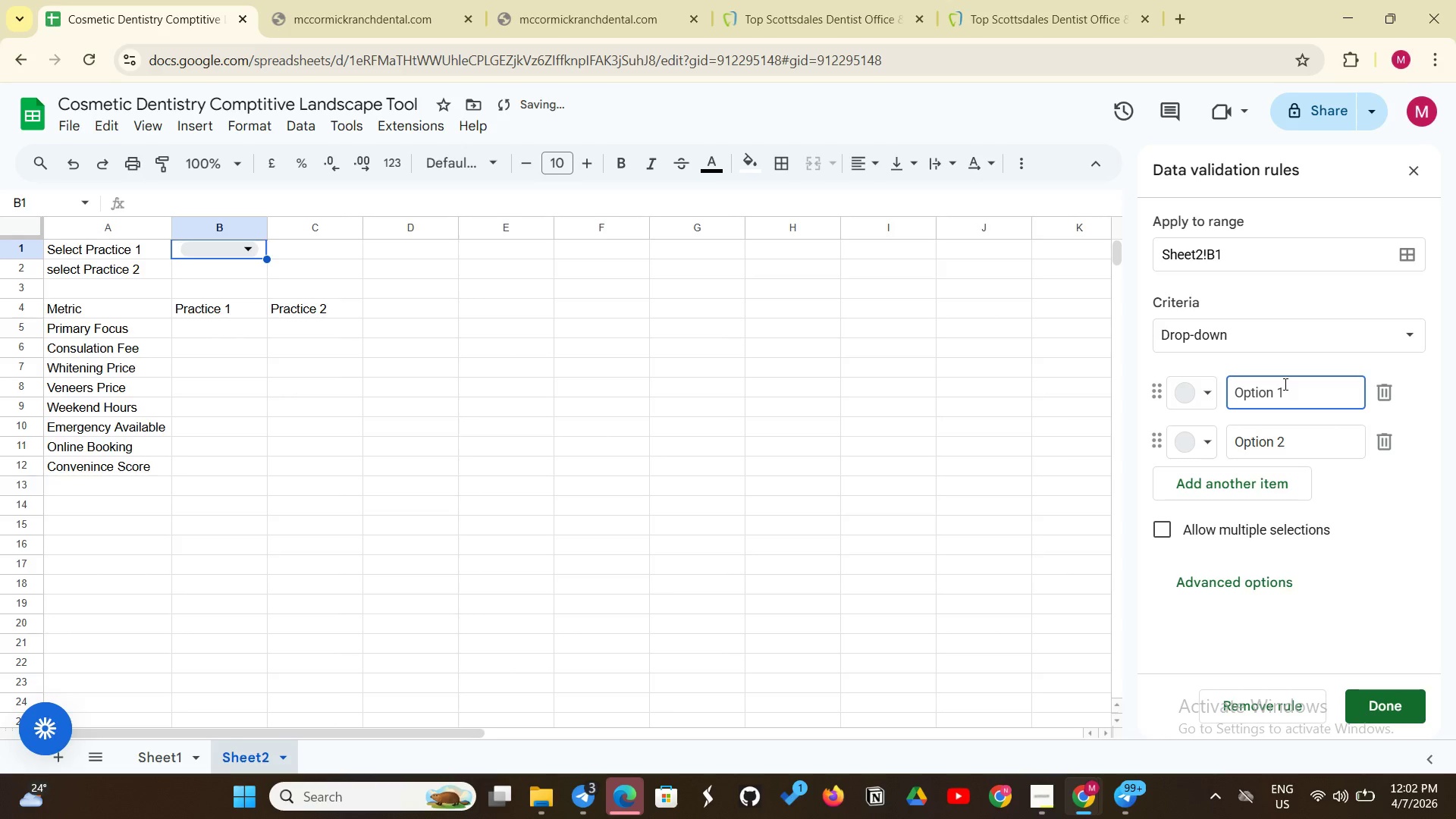 
key(Backspace)
 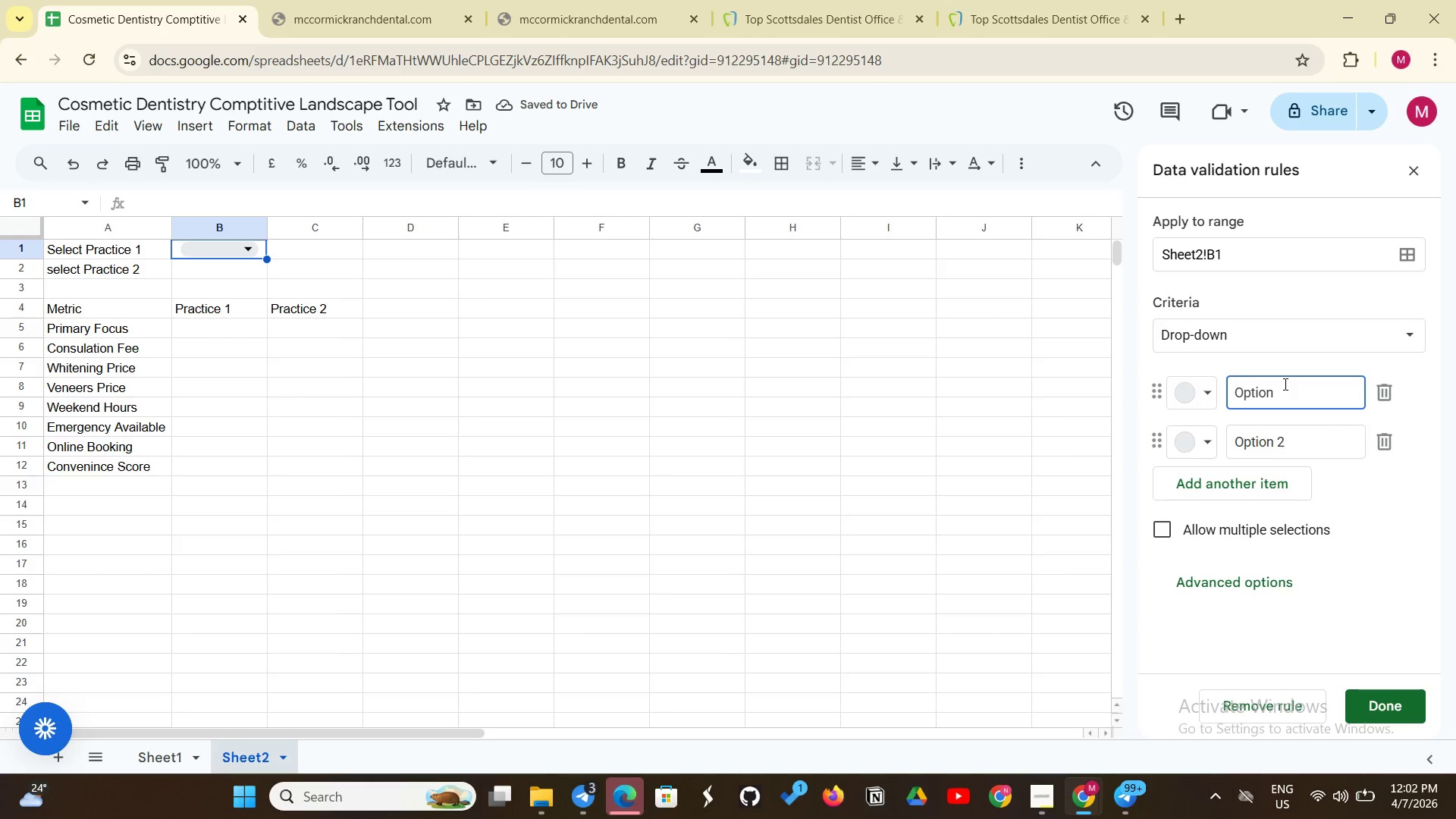 
key(Backspace)
 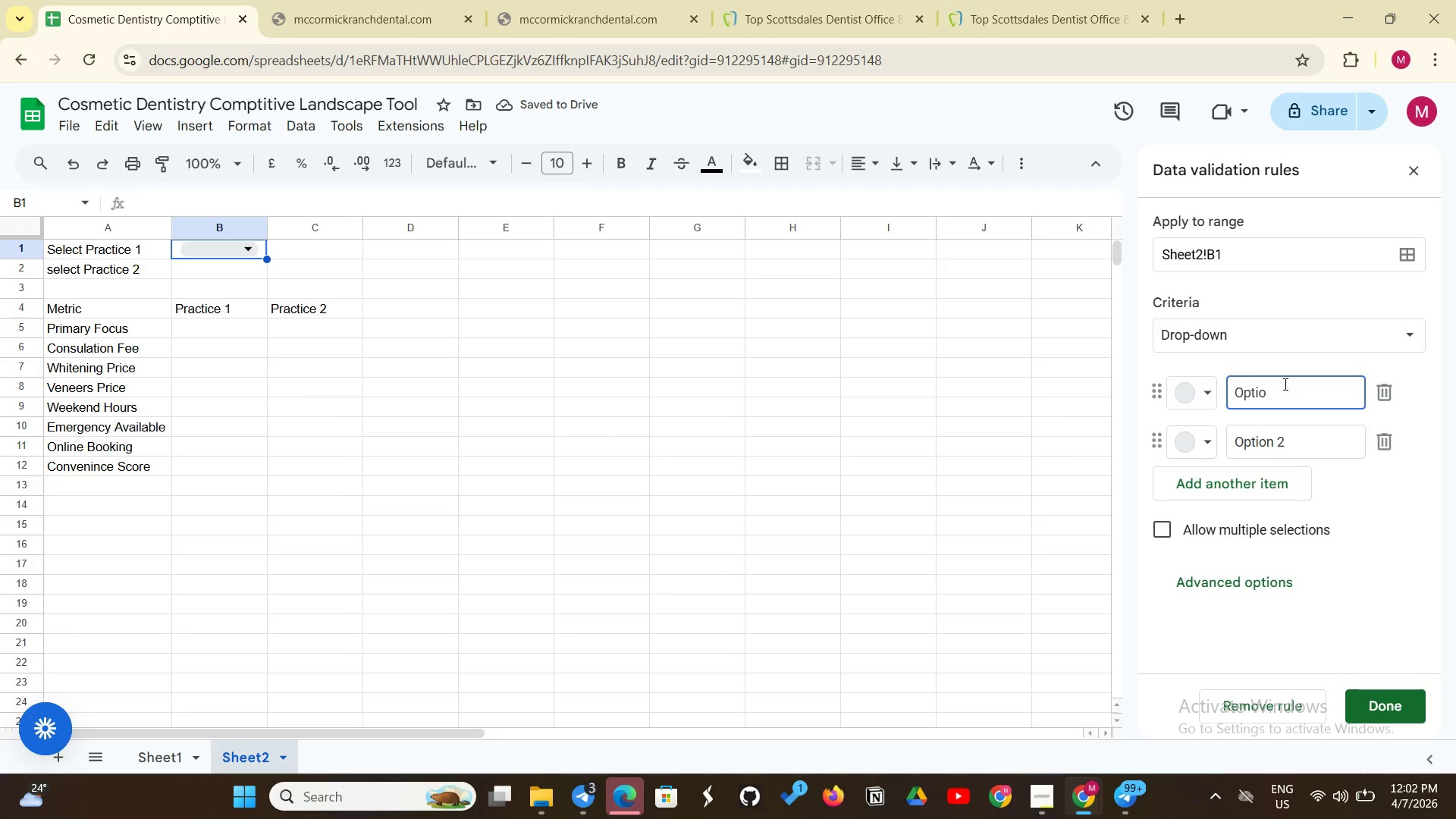 
key(Backspace)
 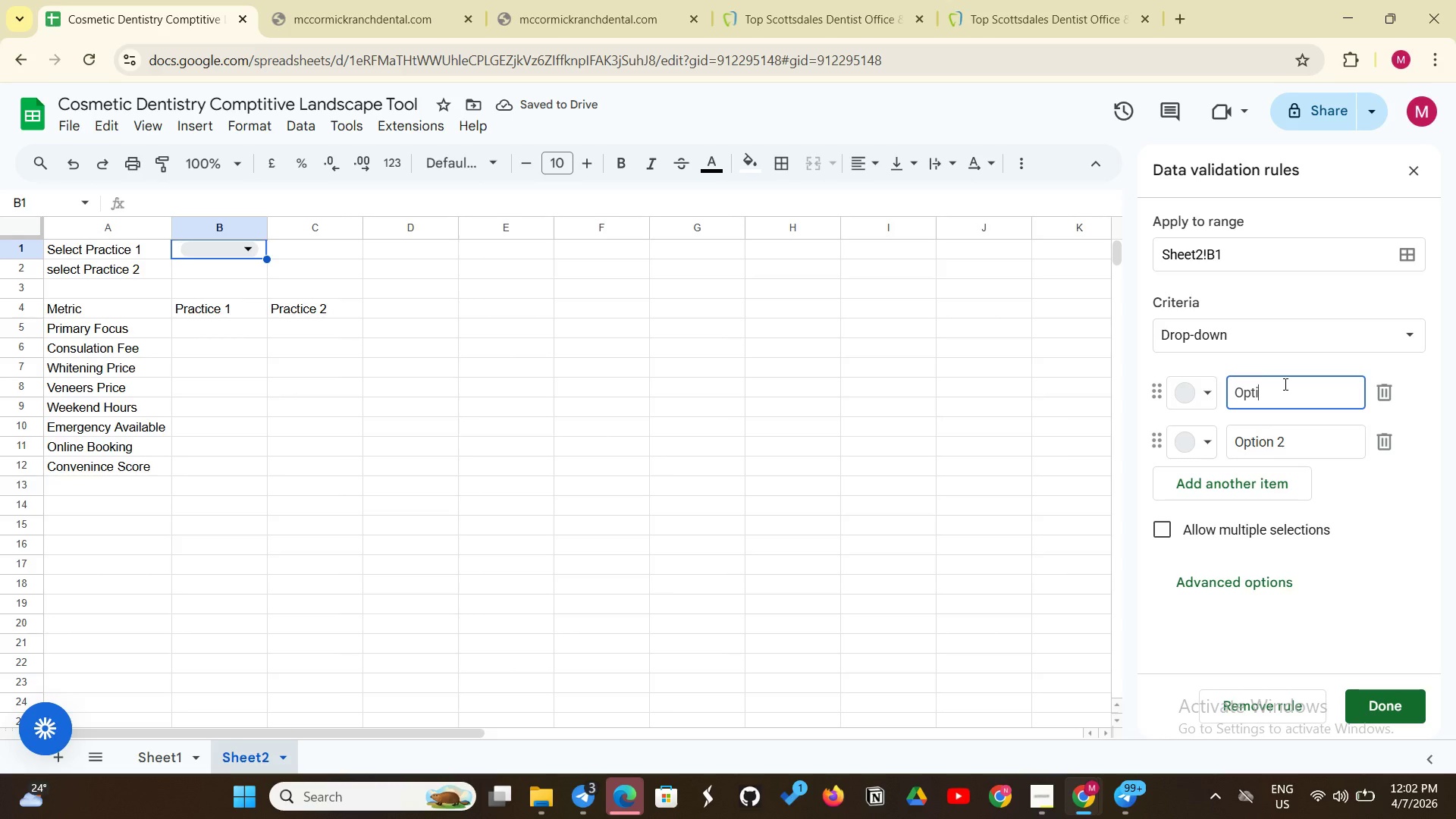 
key(Backspace)
 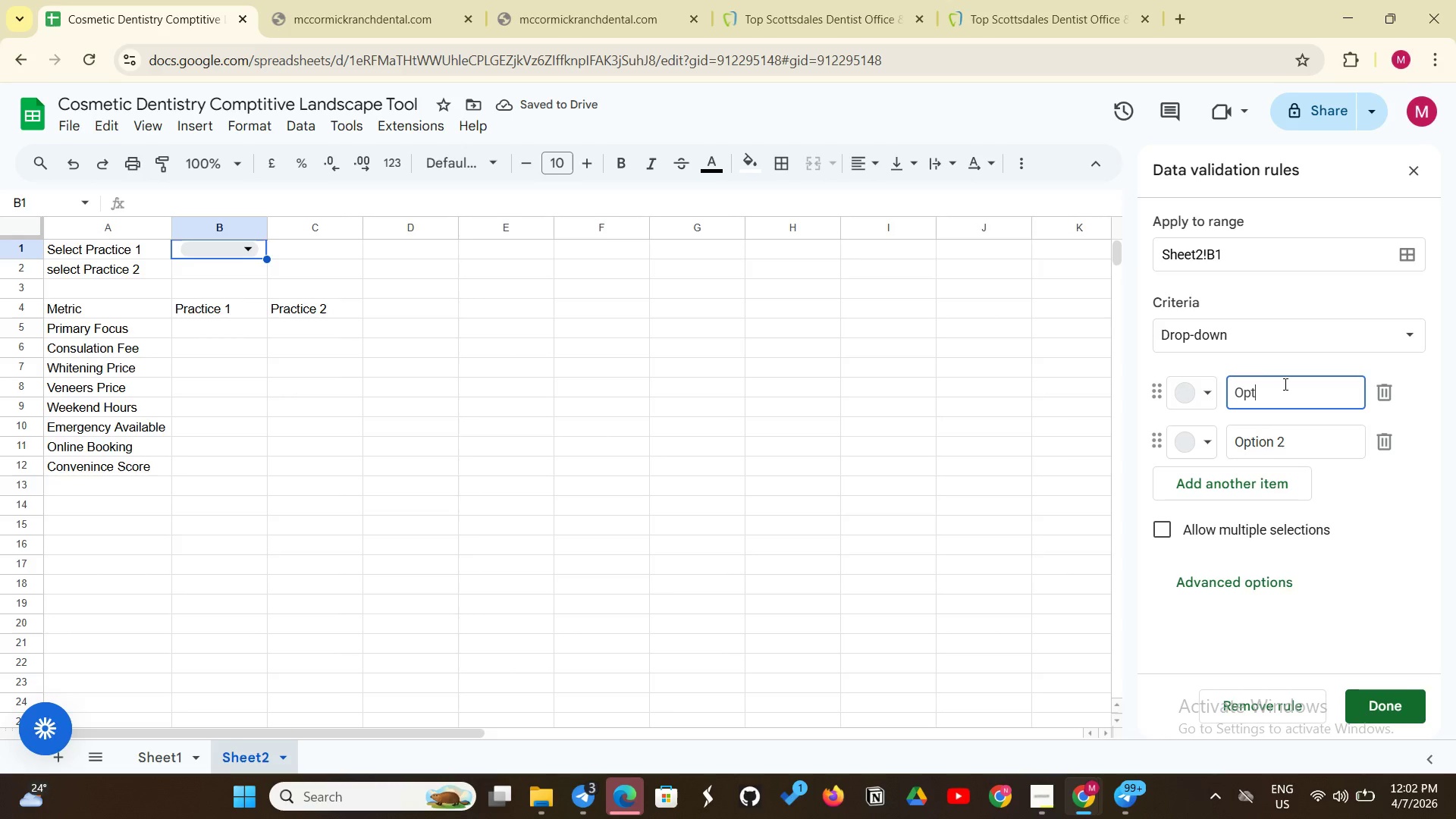 
key(Backspace)
 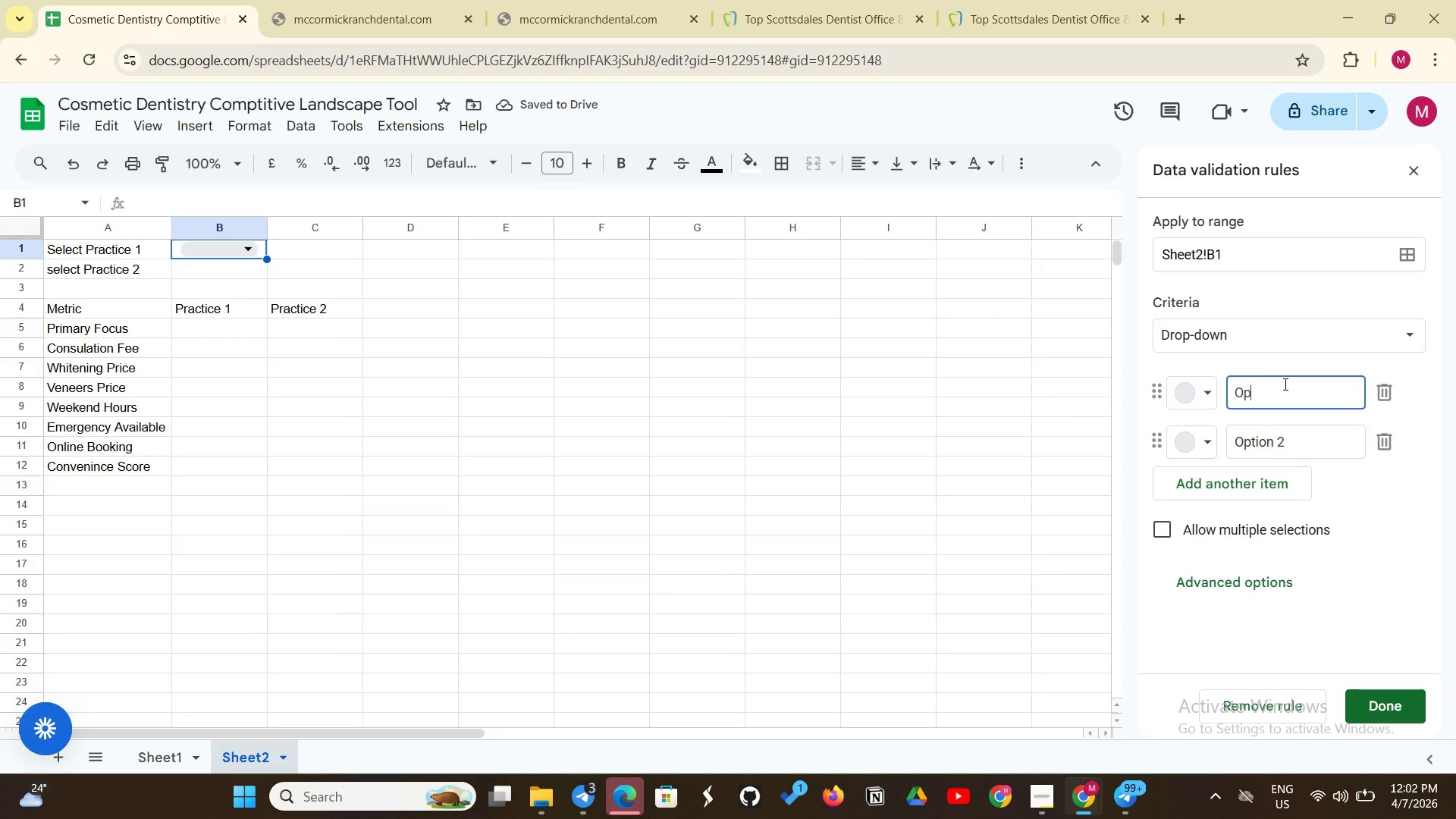 
key(Backspace)
 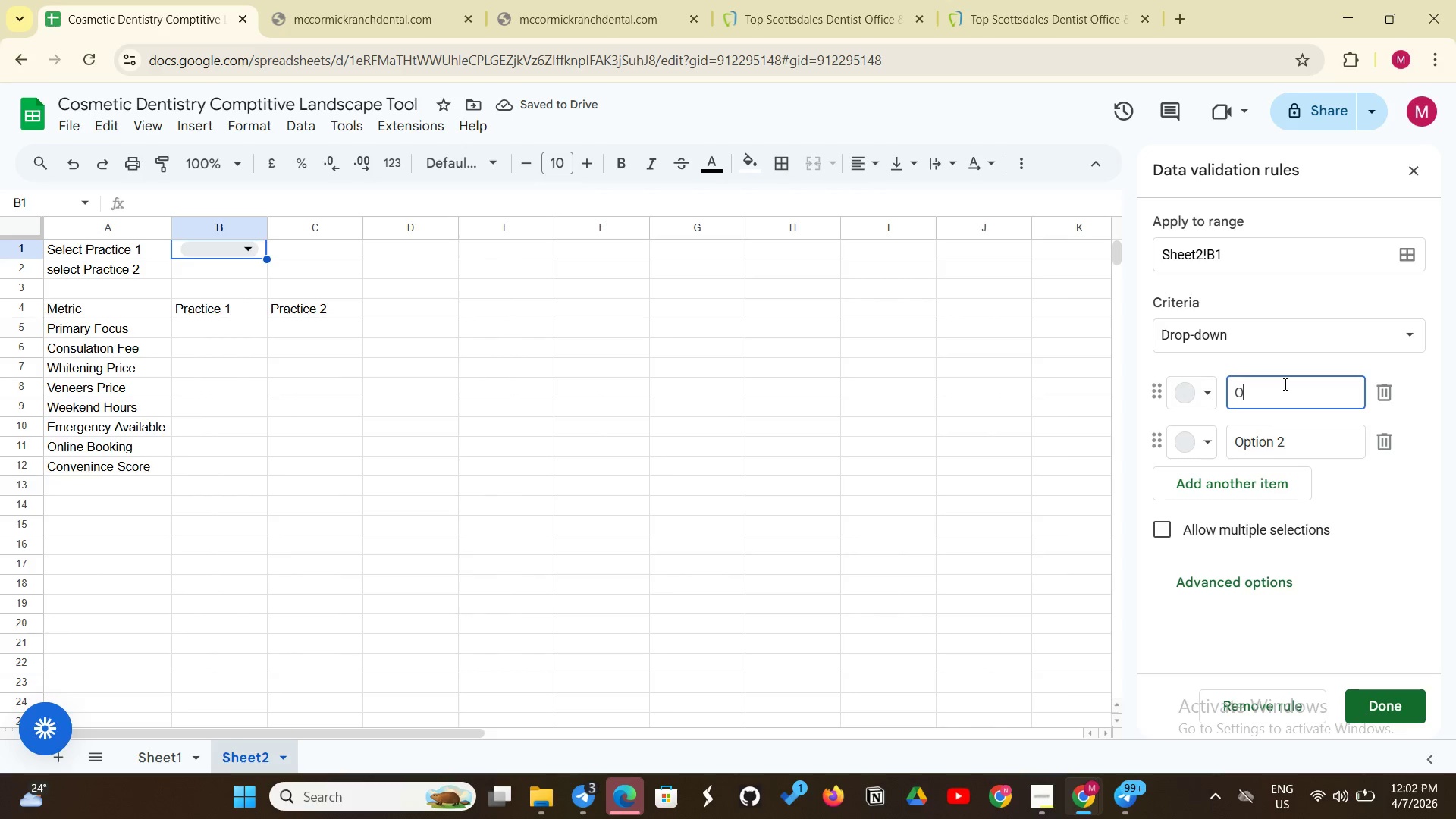 
key(Backspace)
 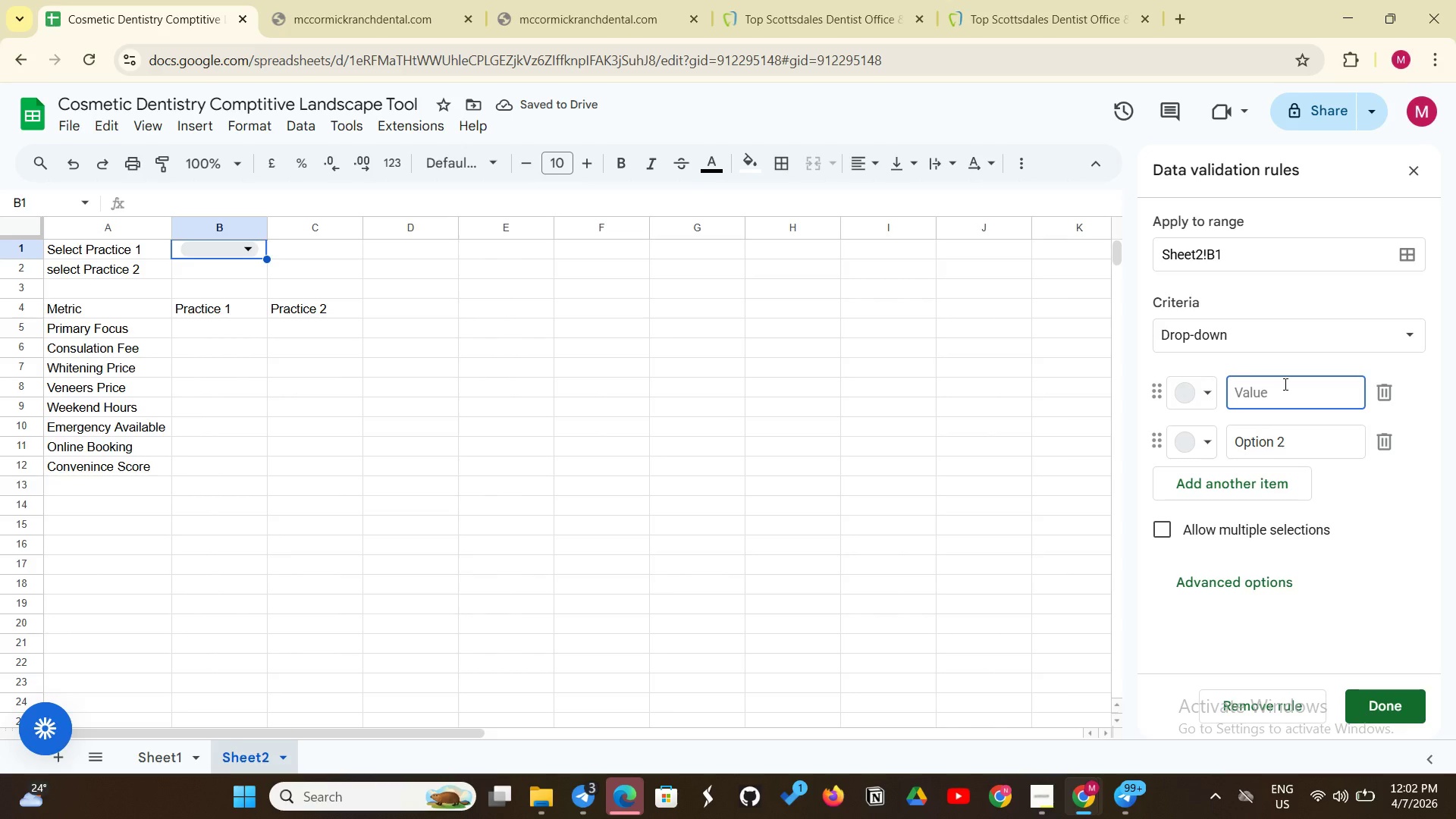 
key(Backspace)
 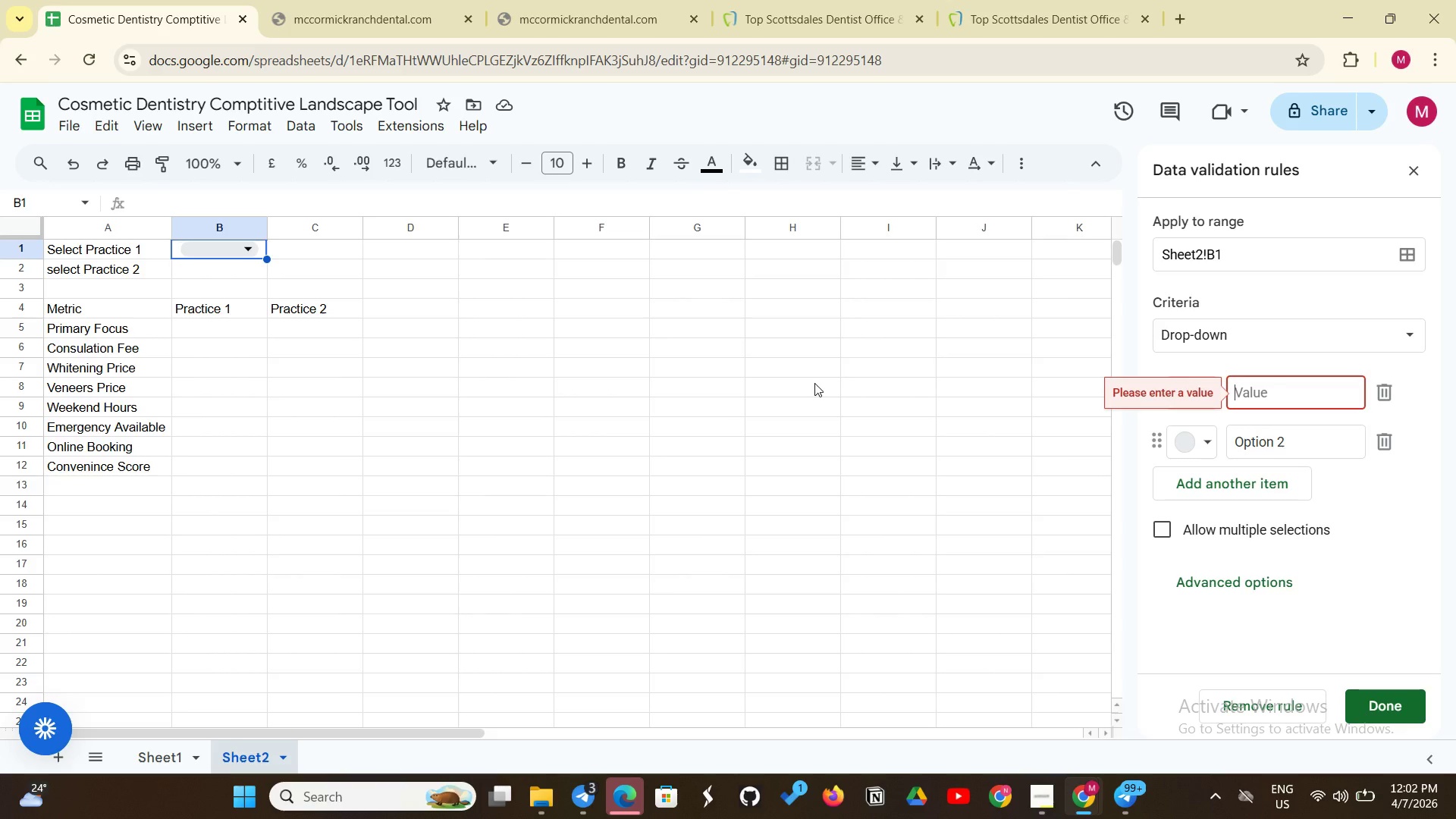 
wait(12.06)
 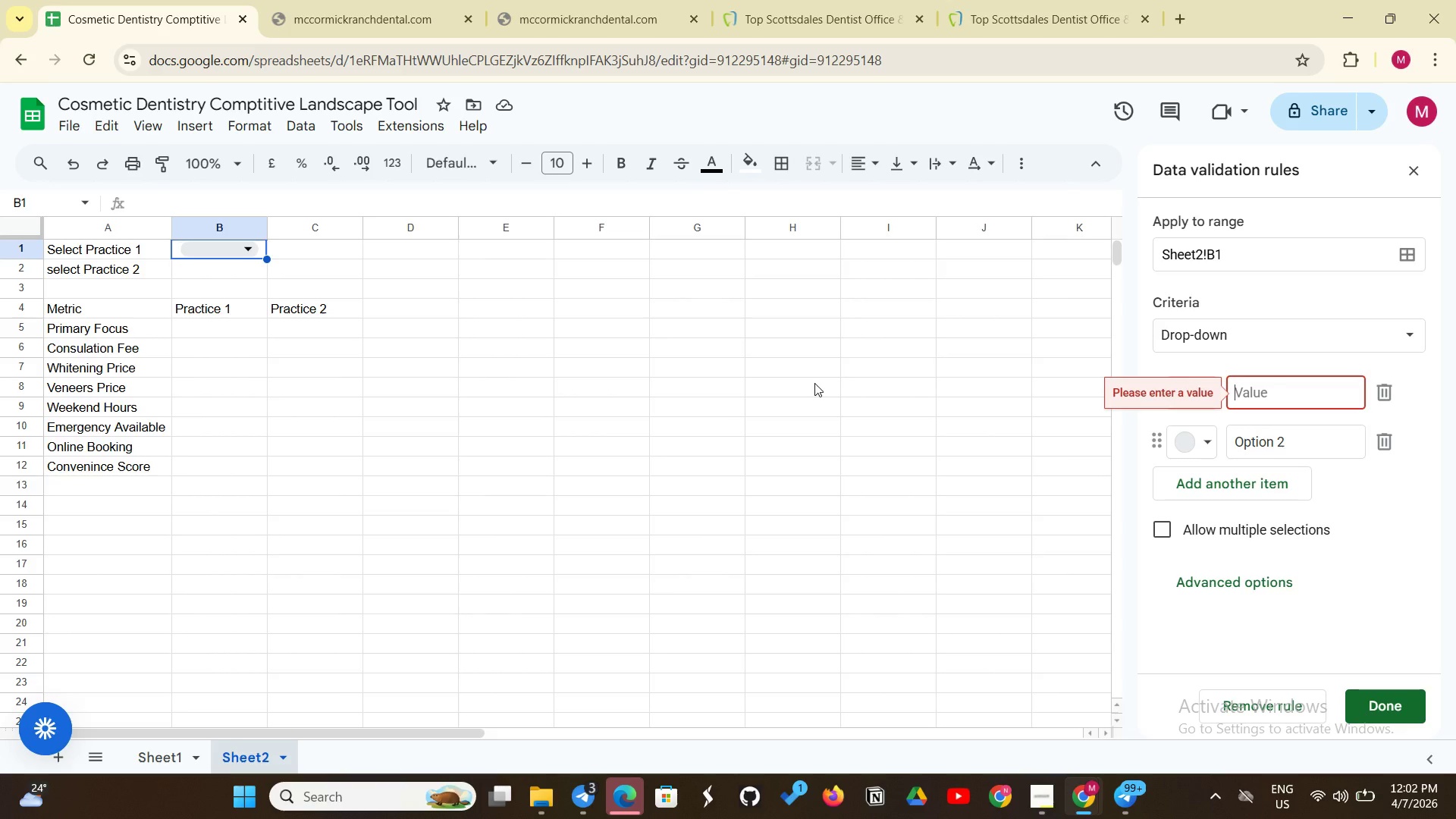 
left_click([168, 758])
 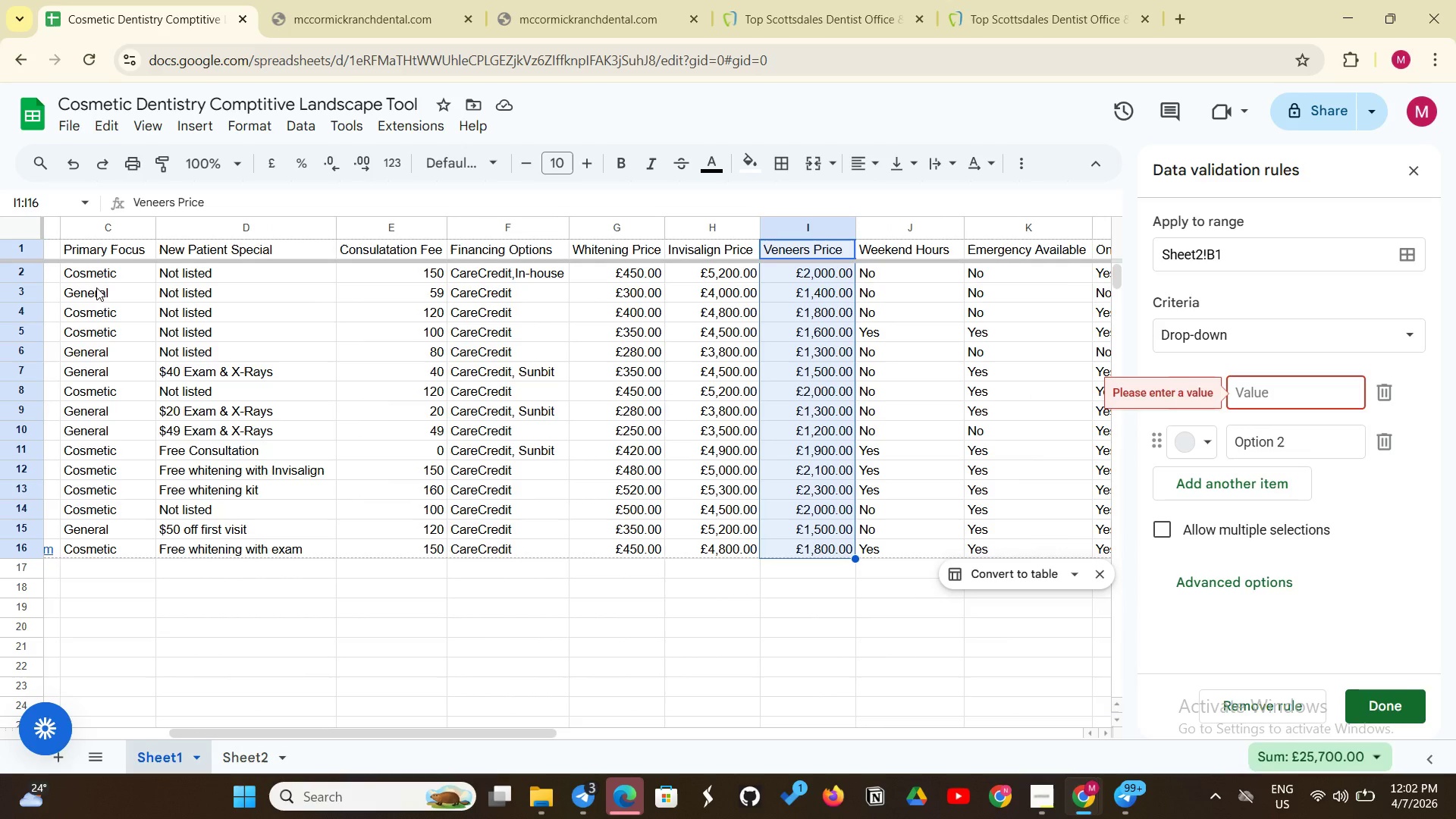 
mouse_move([125, 431])
 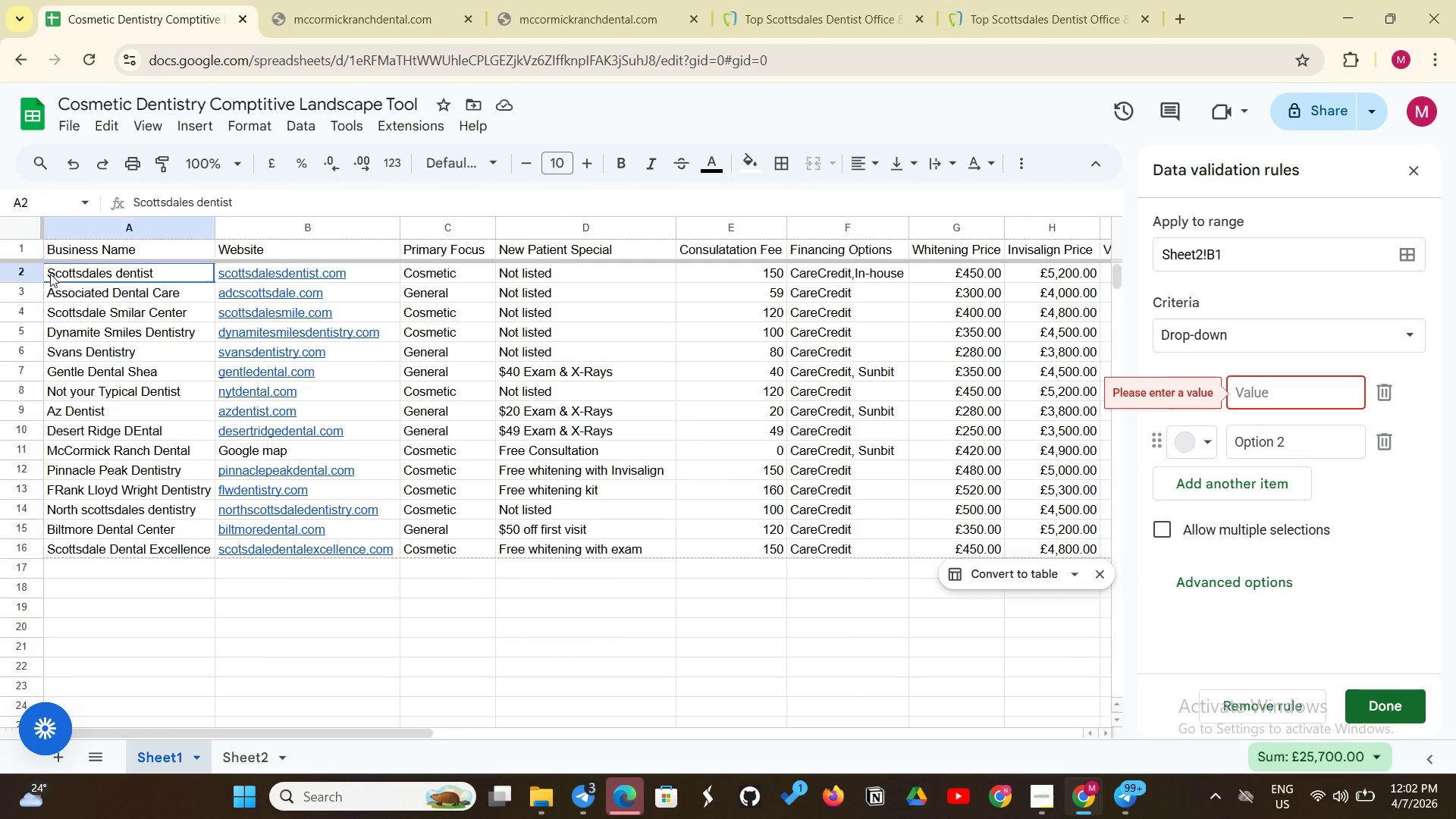 
double_click([50, 274])
 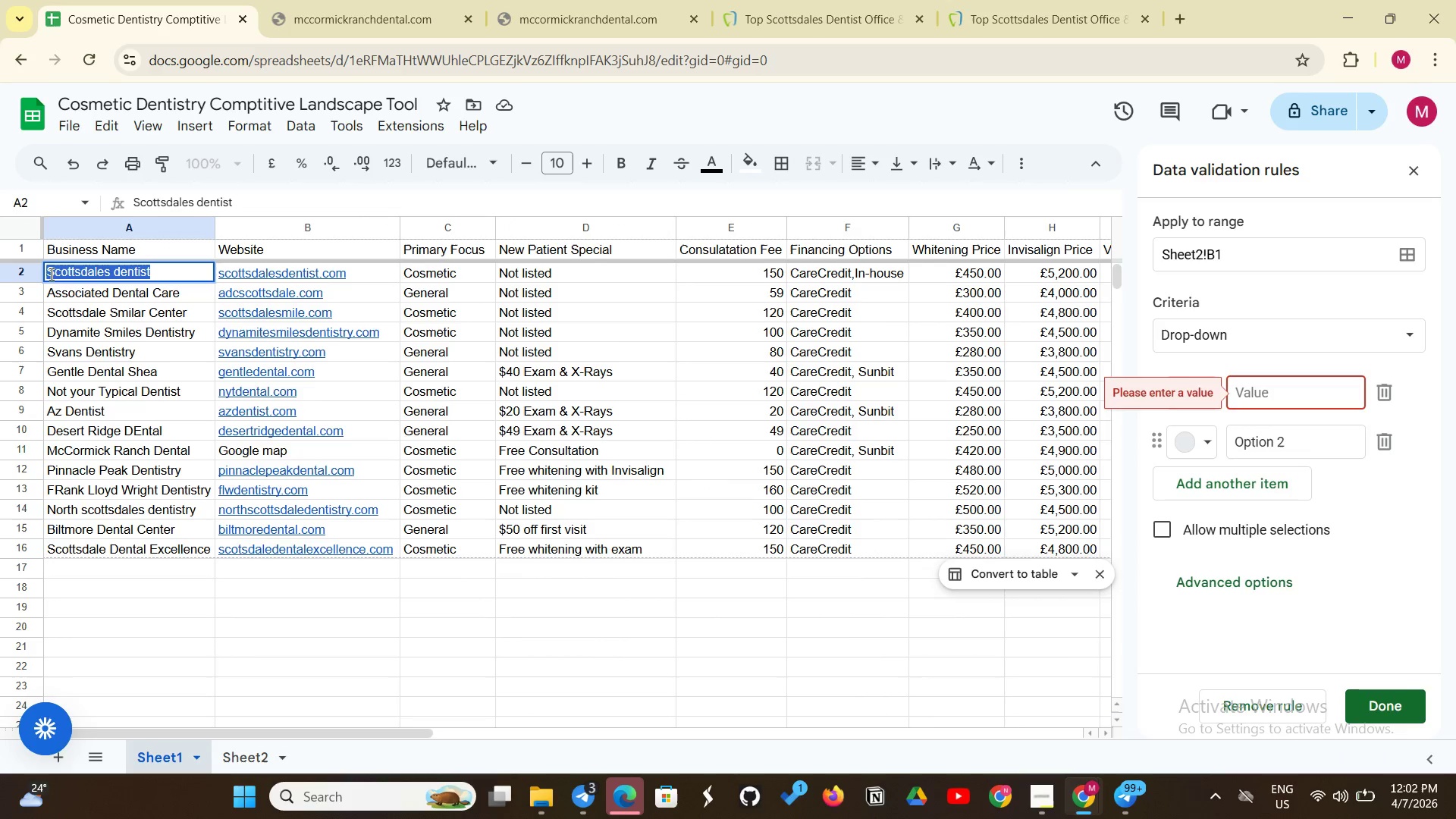 
left_click_drag(start_coordinate=[50, 274], to_coordinate=[74, 275])
 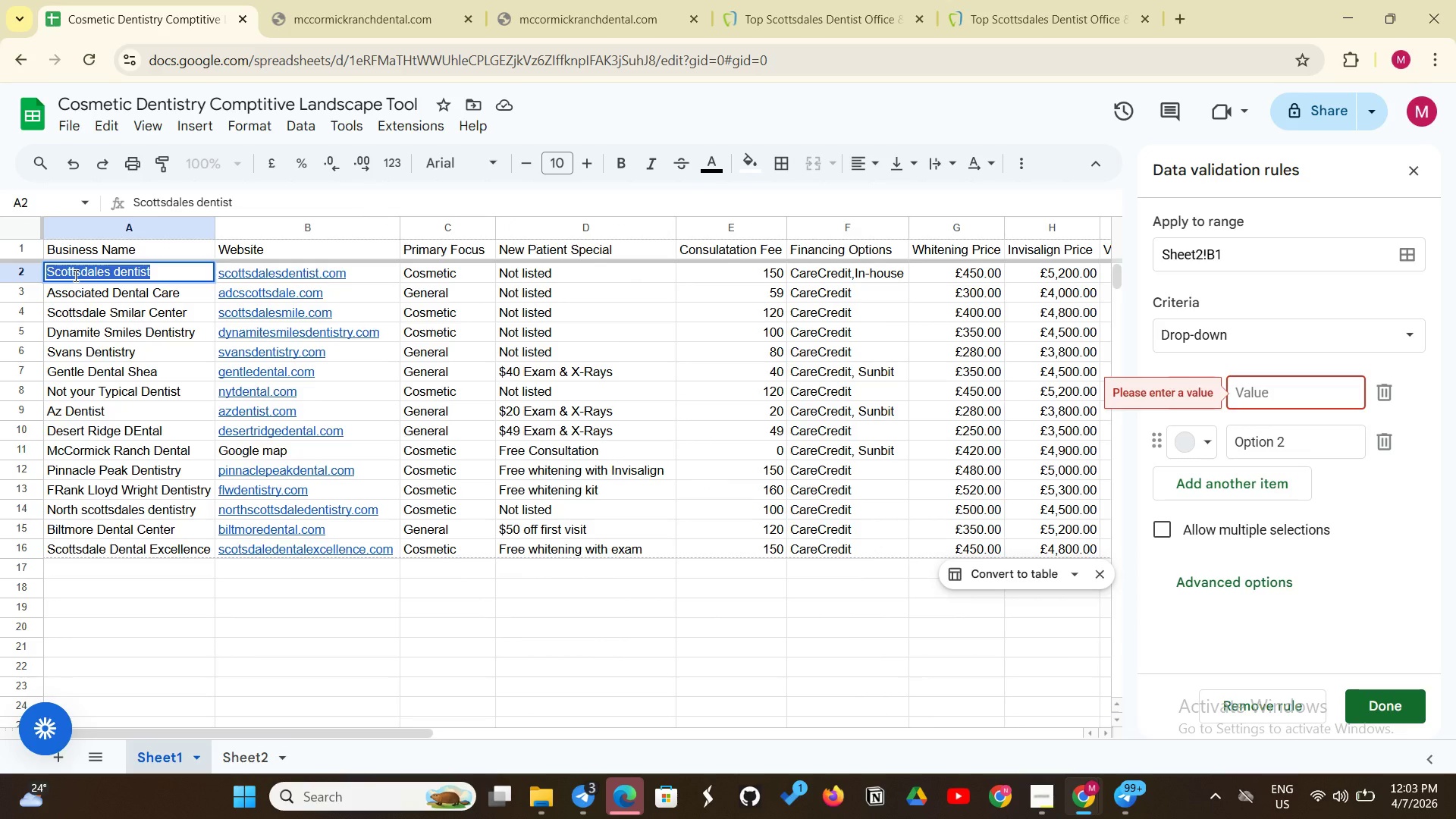 
key(Control+ControlLeft)
 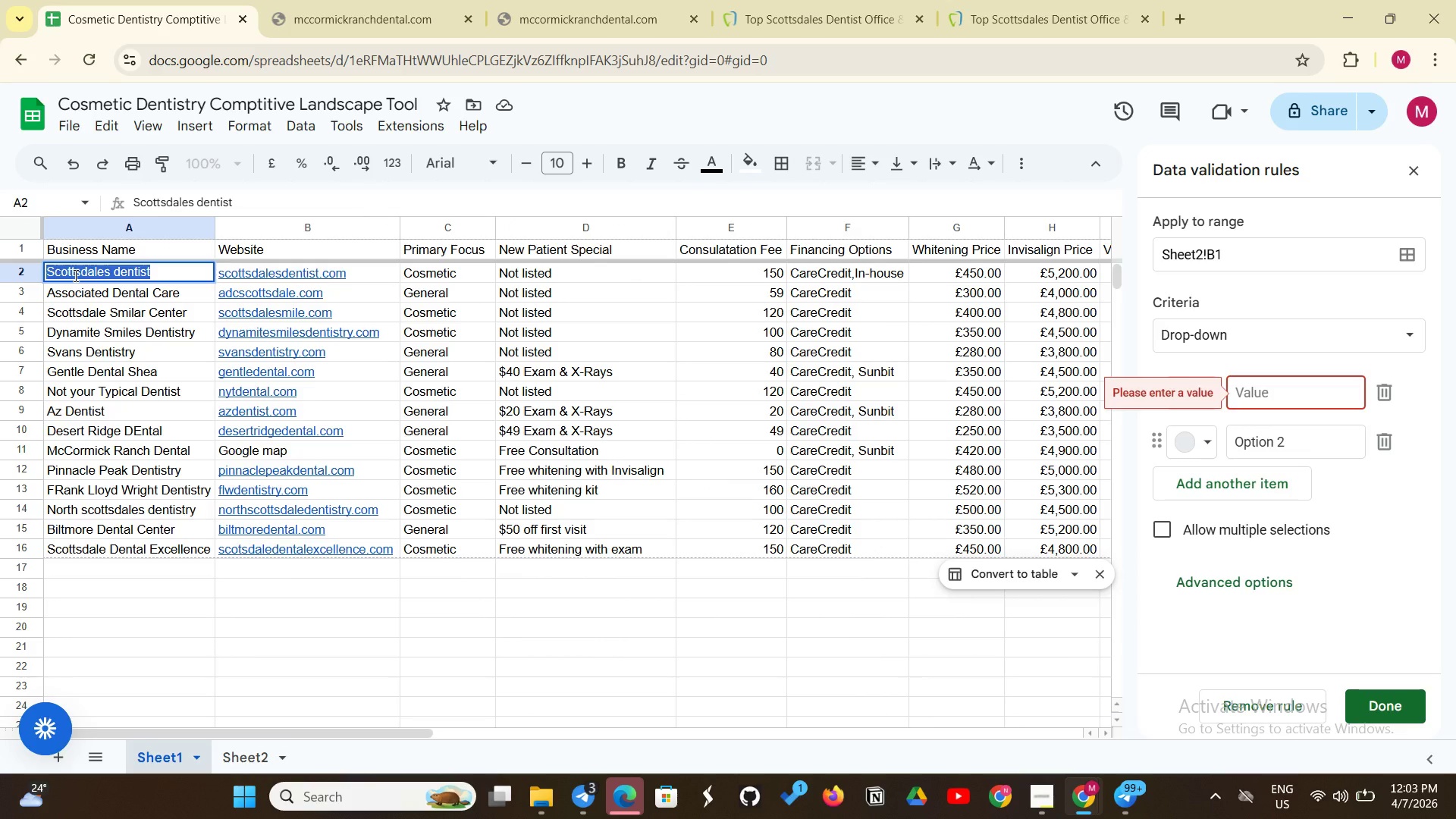 
key(Control+C)
 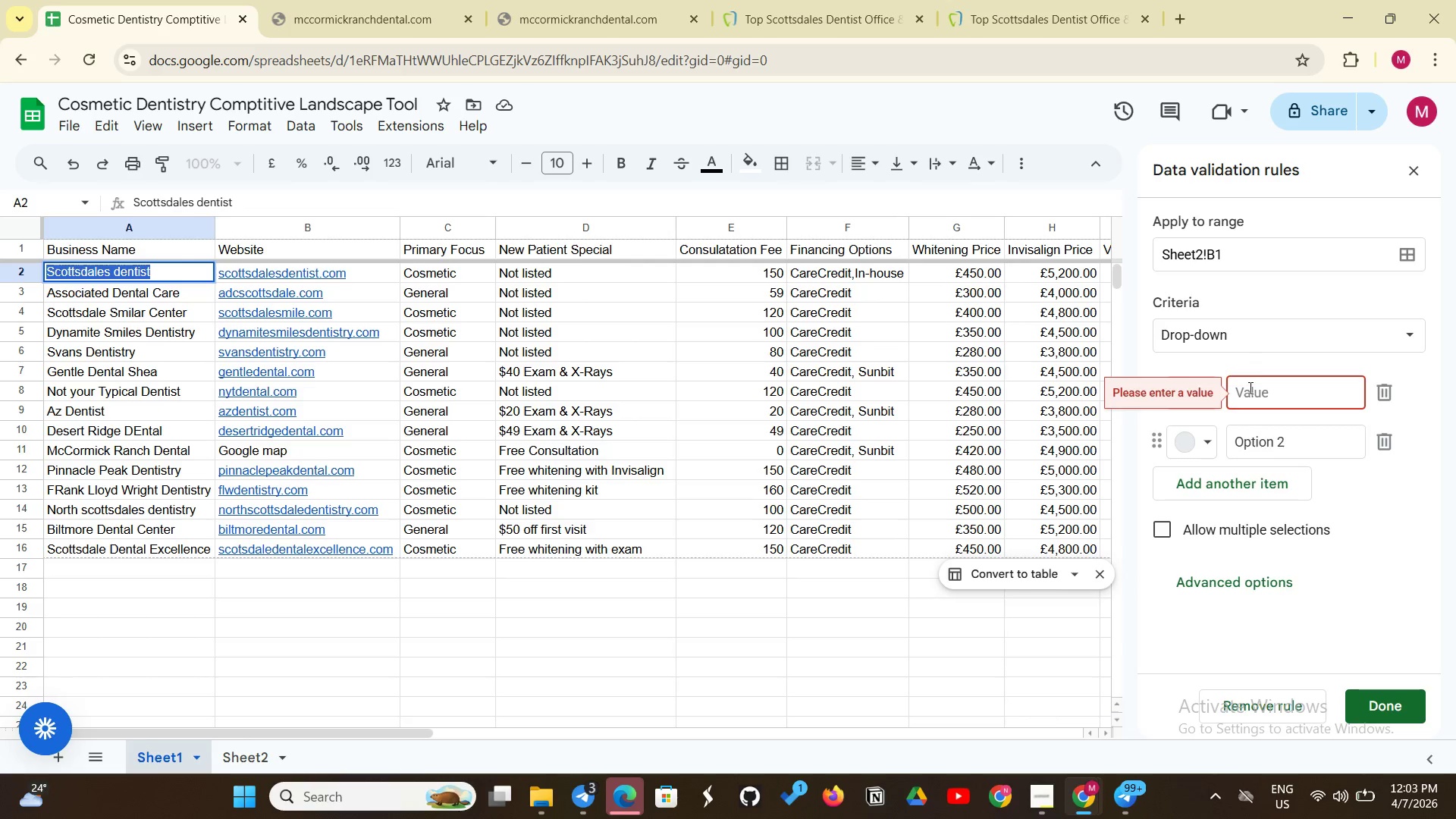 
left_click([1257, 391])
 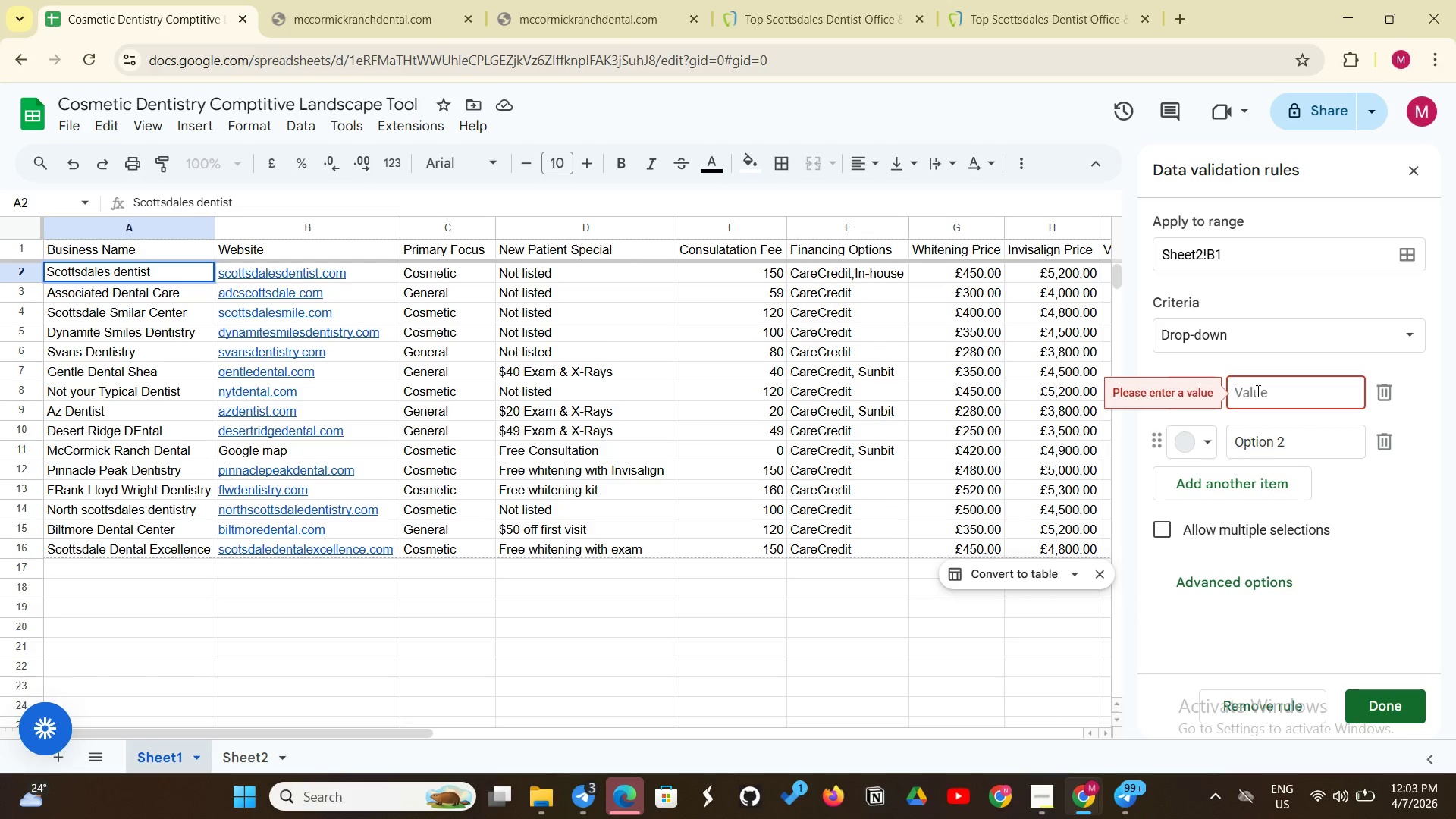 
key(Control+V)
 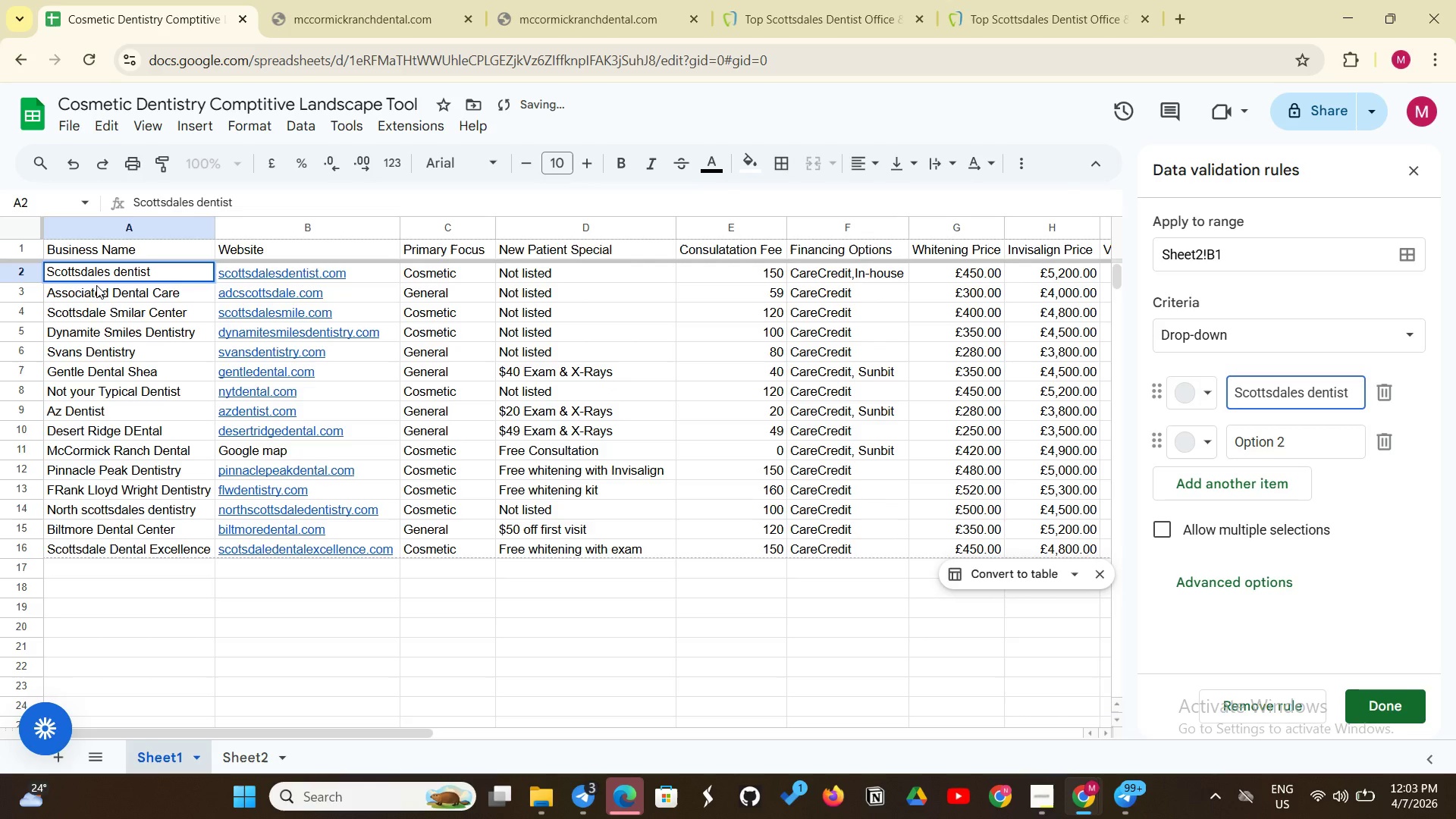 
left_click_drag(start_coordinate=[105, 280], to_coordinate=[52, 288])
 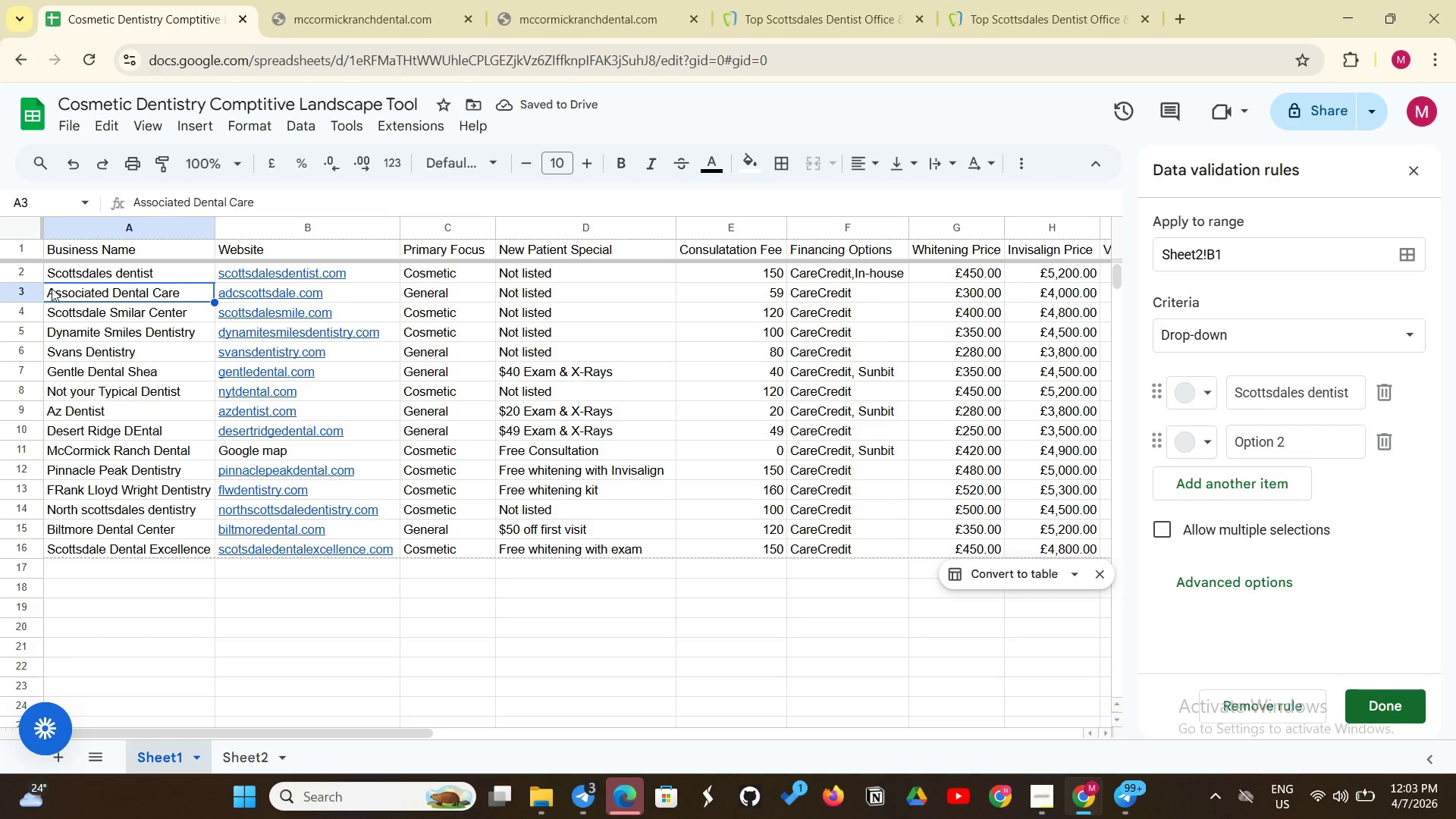 
double_click([52, 288])
 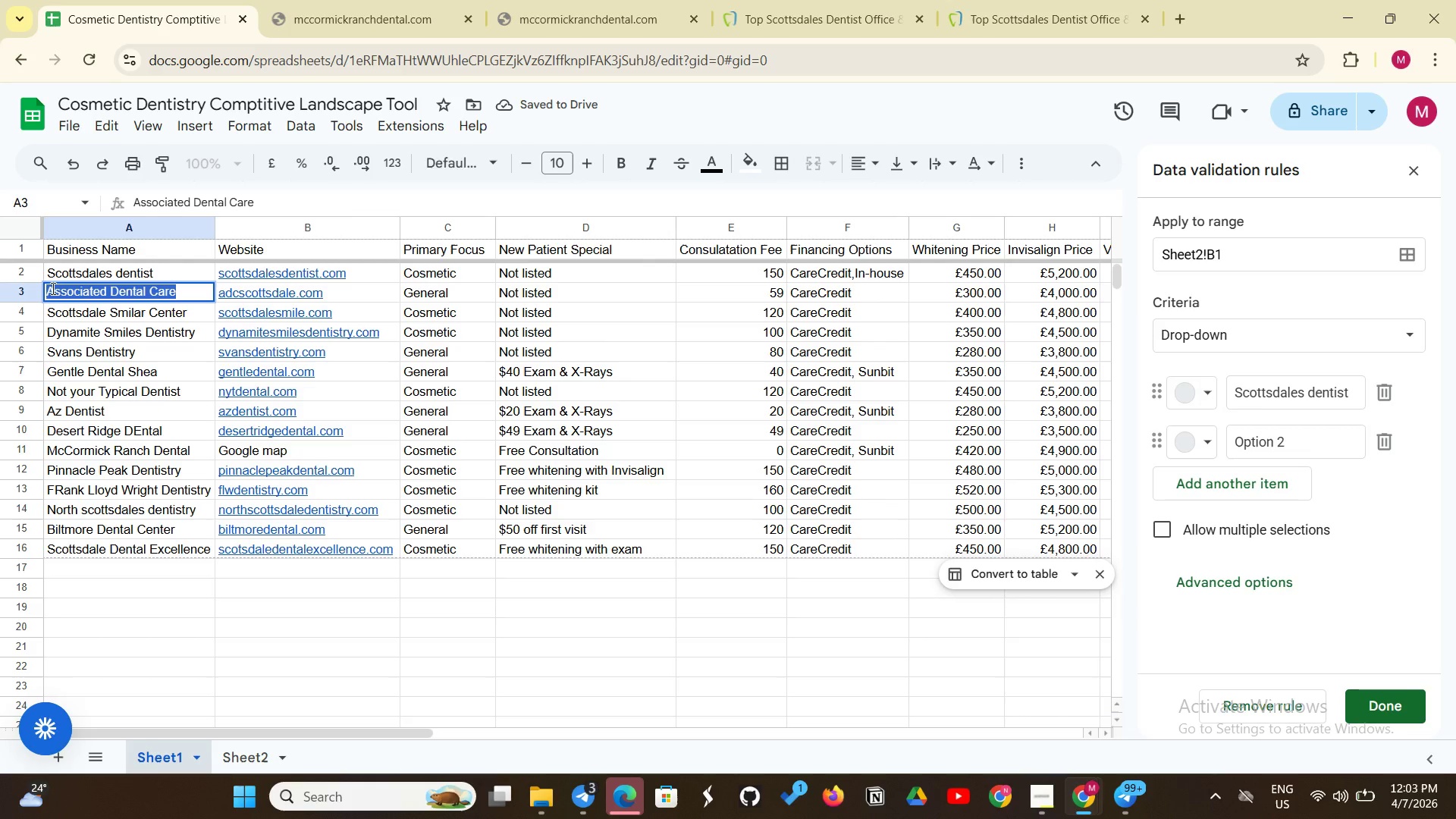 
triple_click([52, 288])
 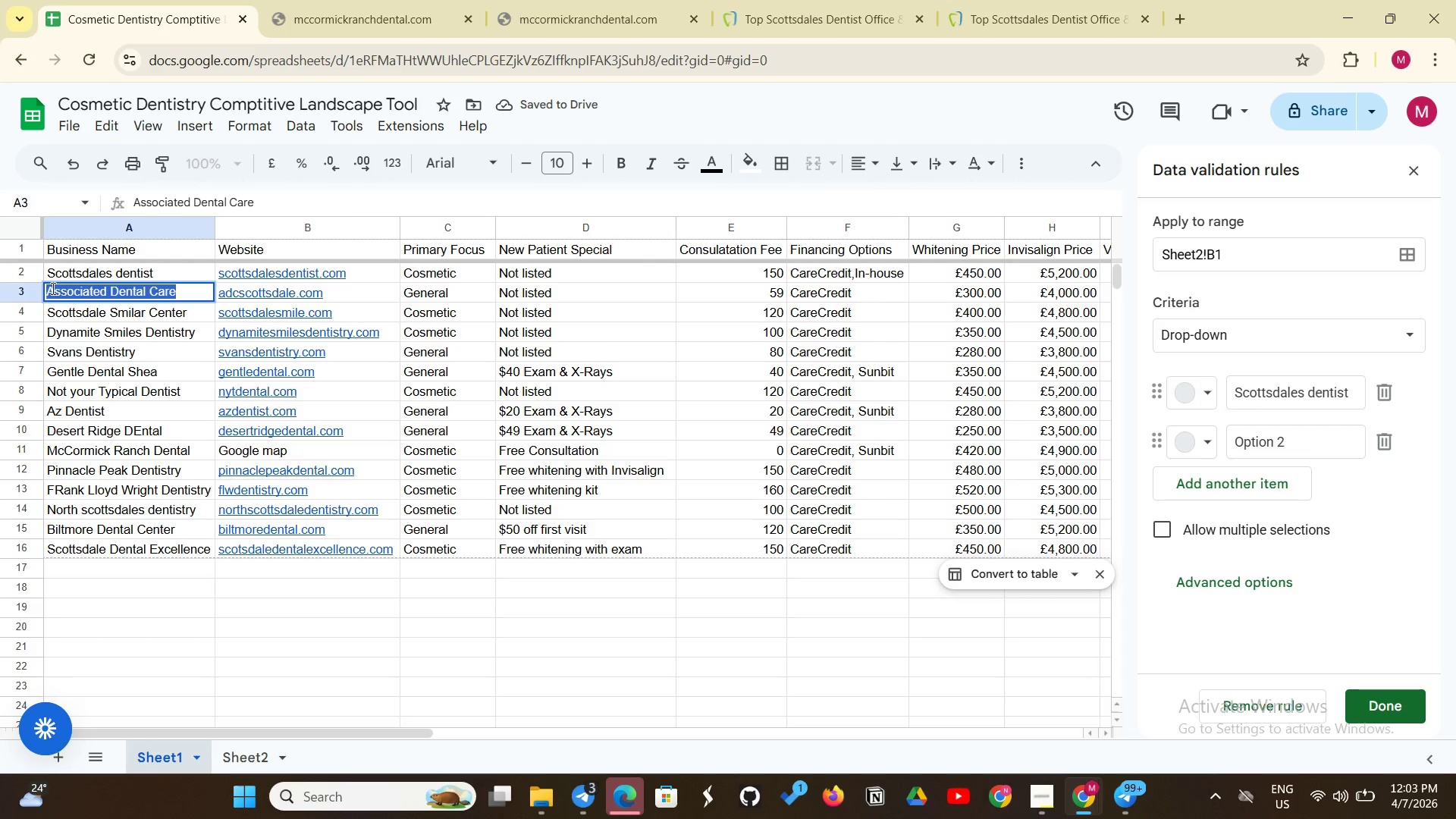 
triple_click([52, 288])
 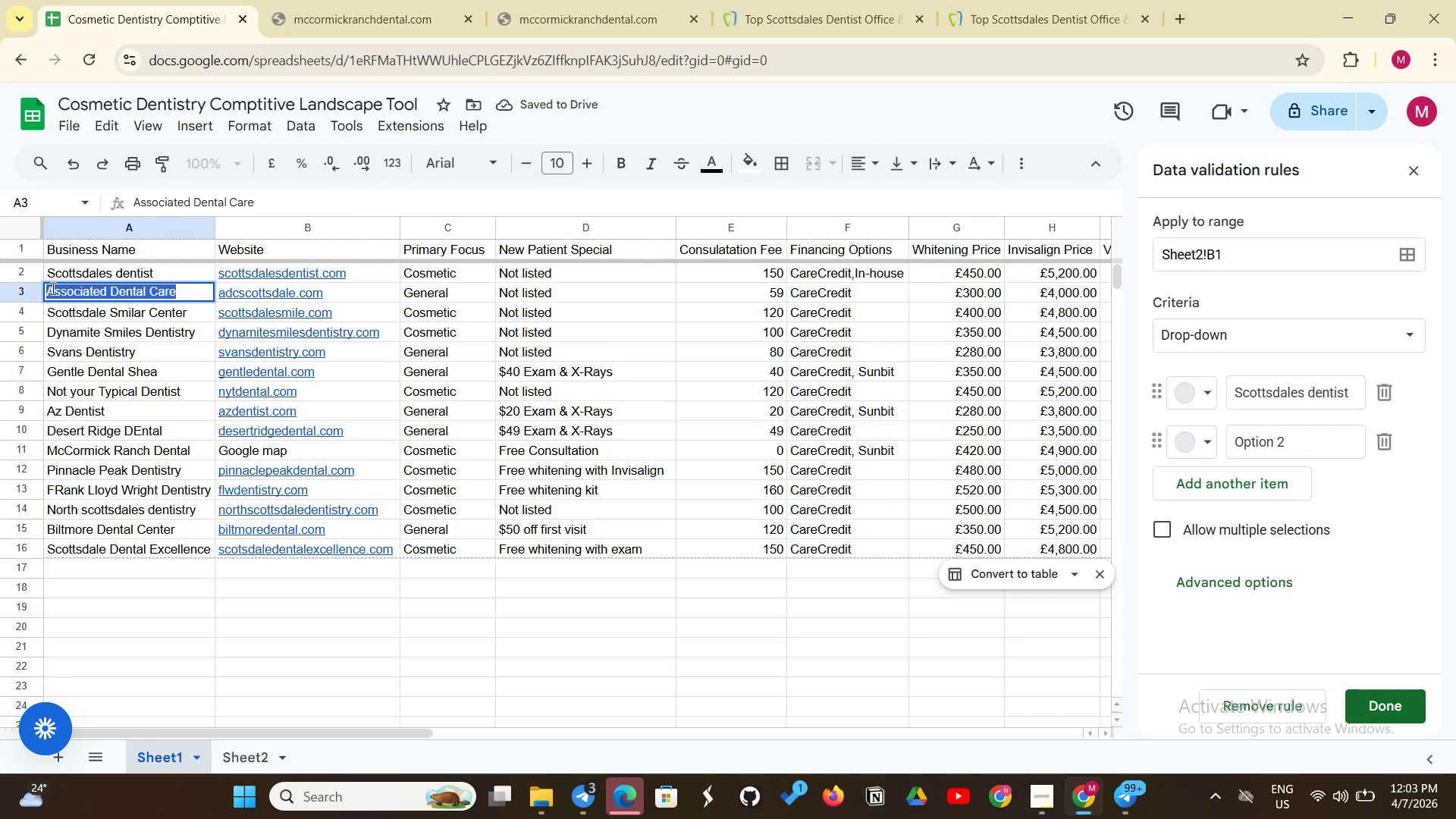 
key(Control+C)
 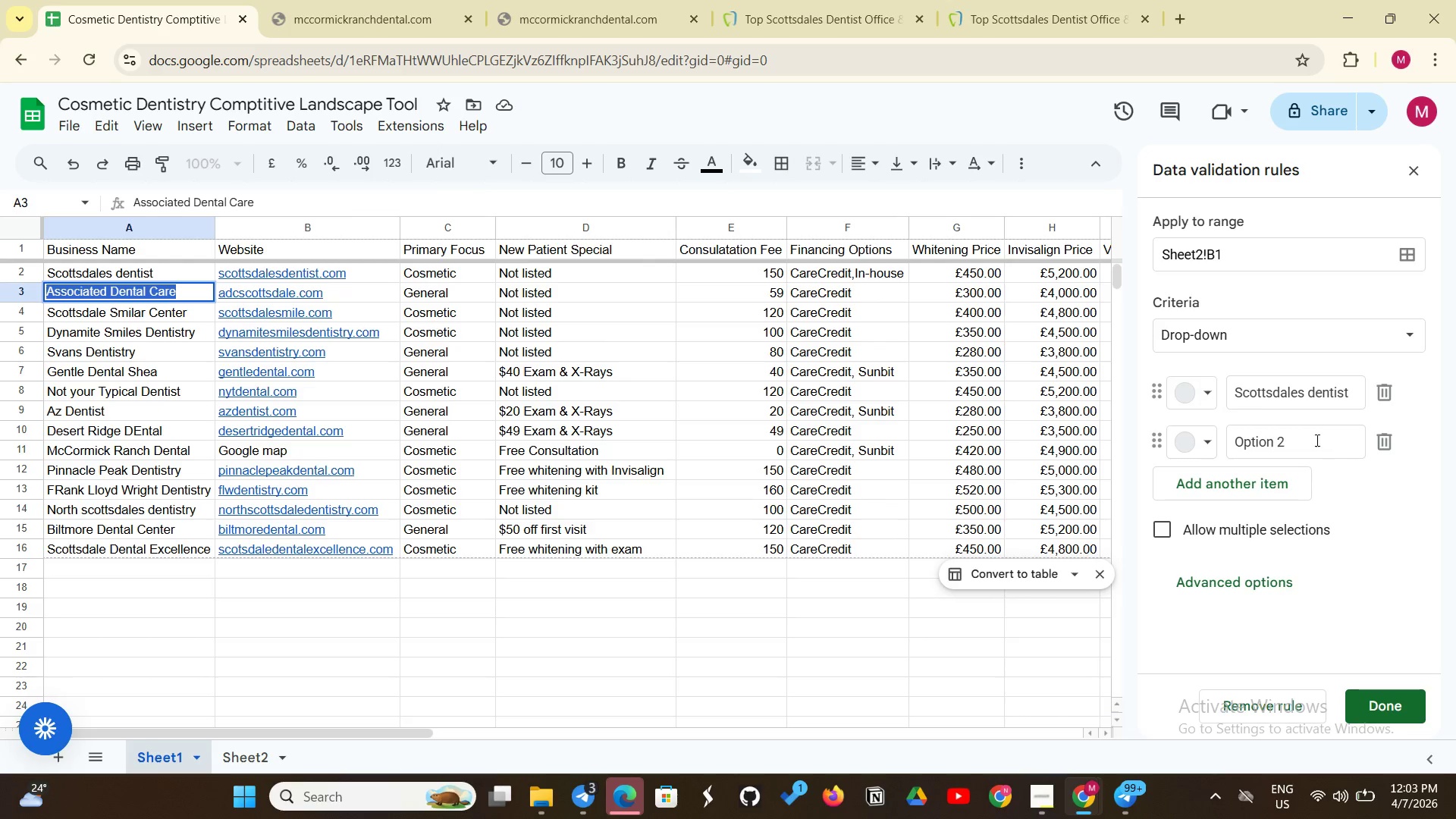 
left_click([1313, 438])
 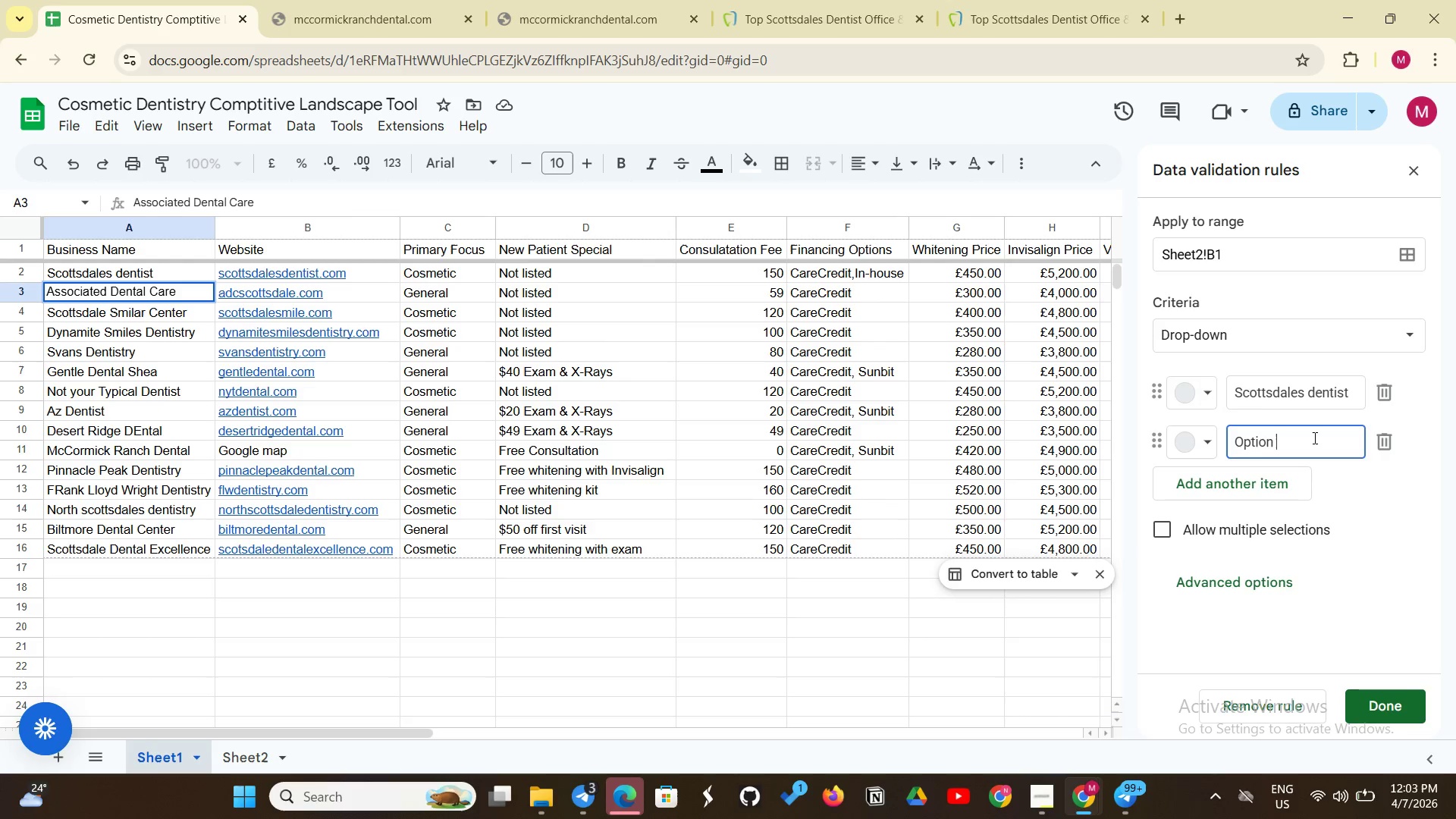 
hold_key(key=Backspace, duration=0.86)
 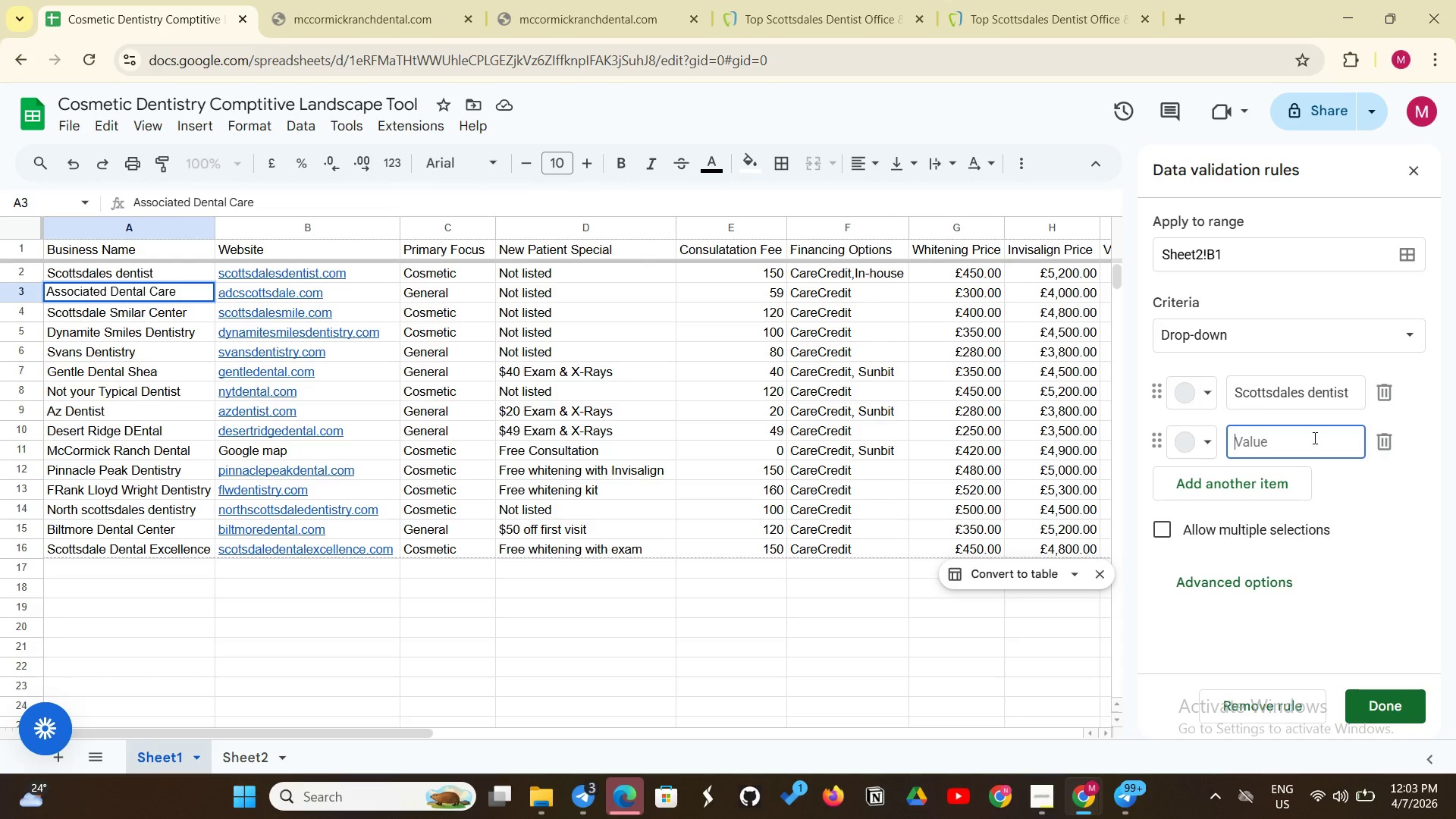 
key(Control+V)
 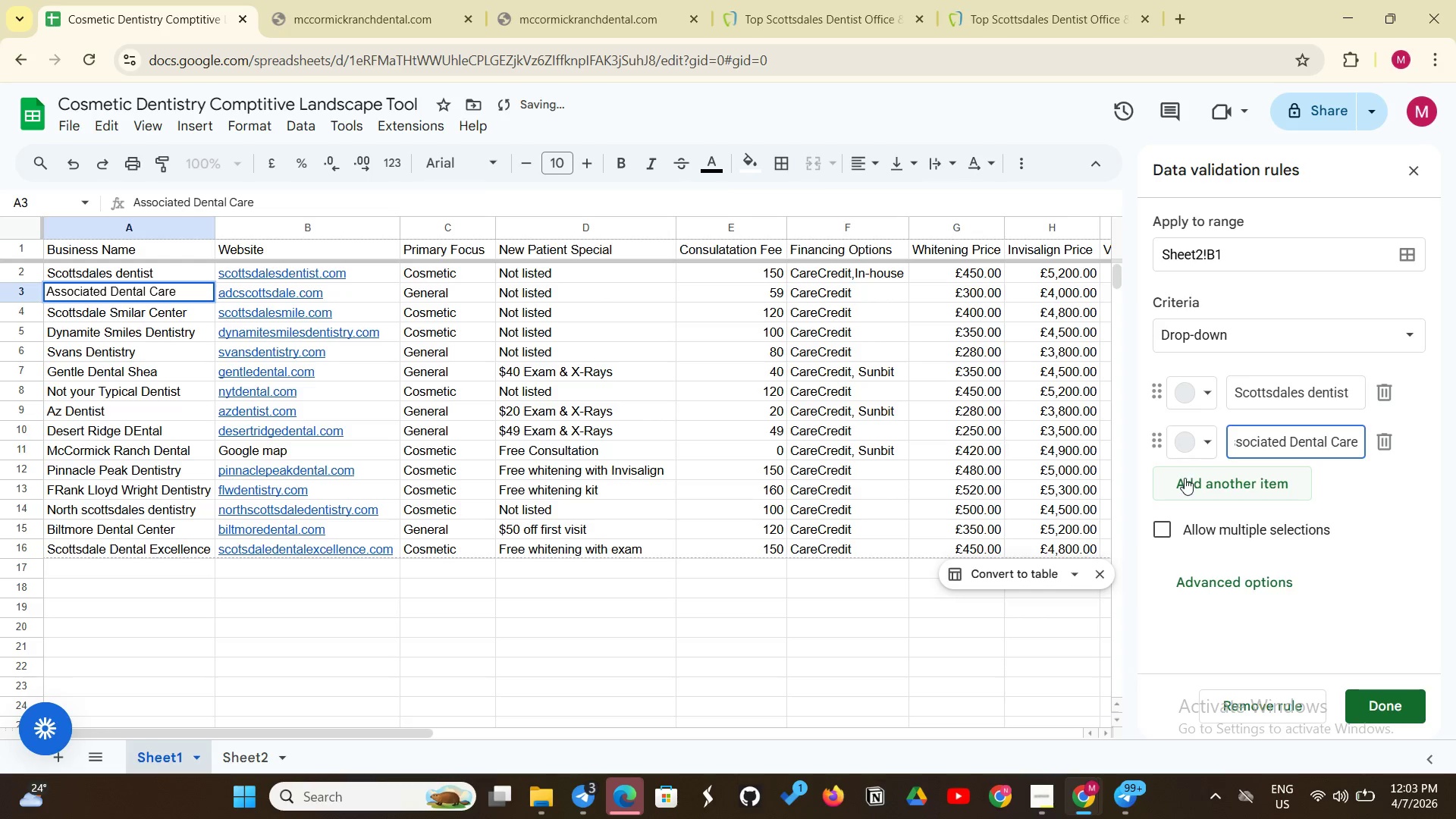 
left_click([1185, 478])
 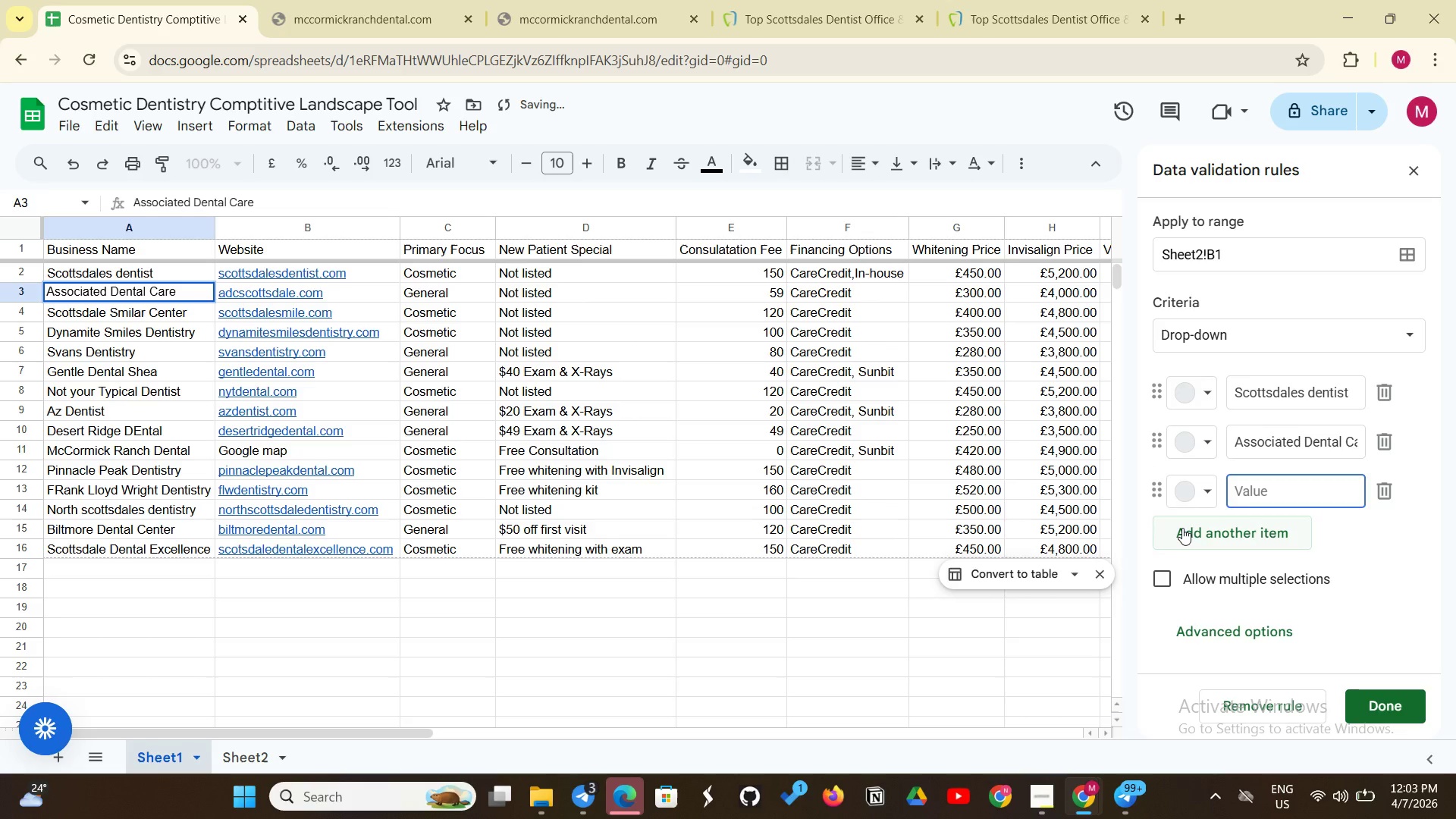 
left_click([1182, 528])
 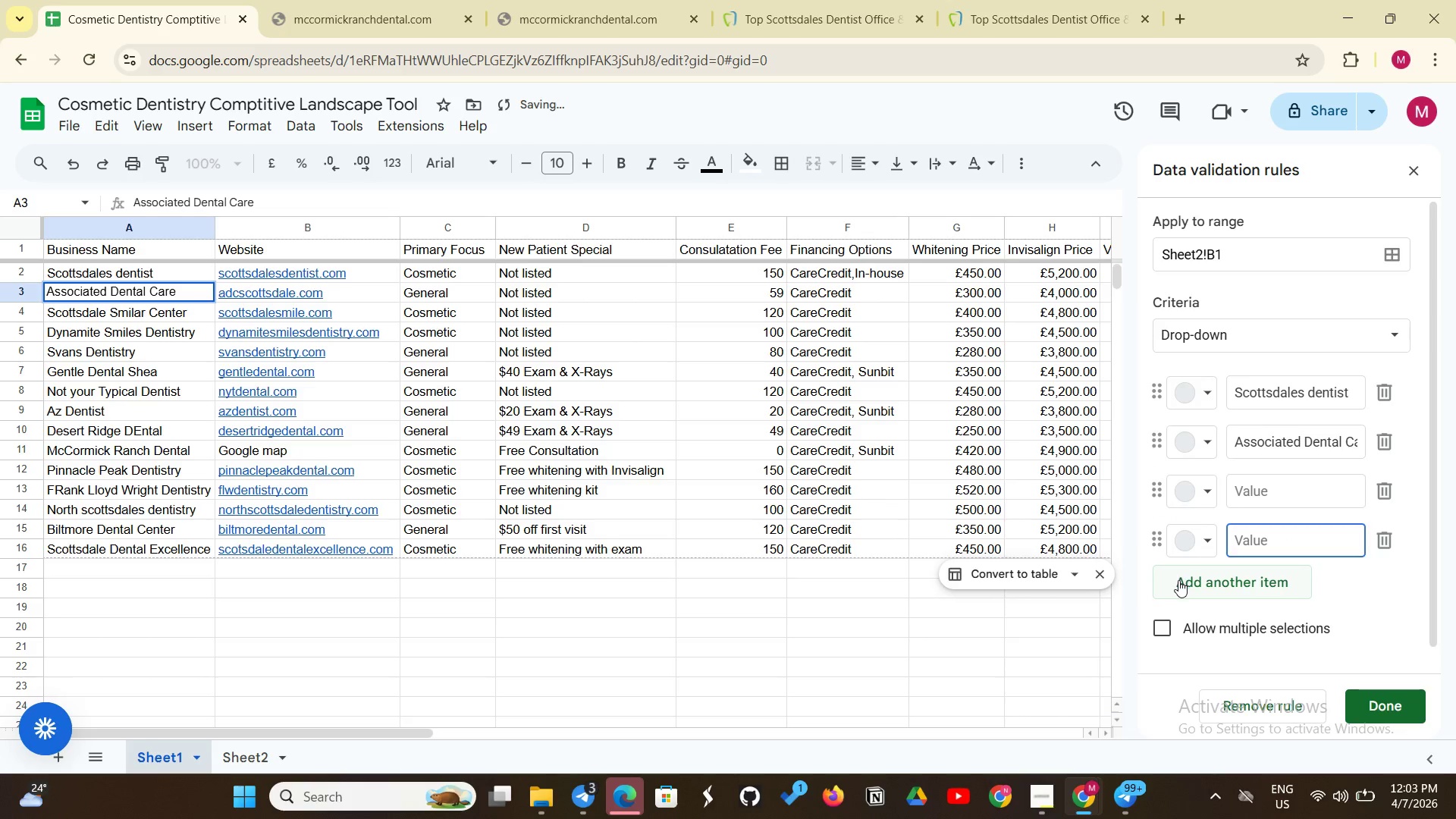 
left_click([1178, 580])
 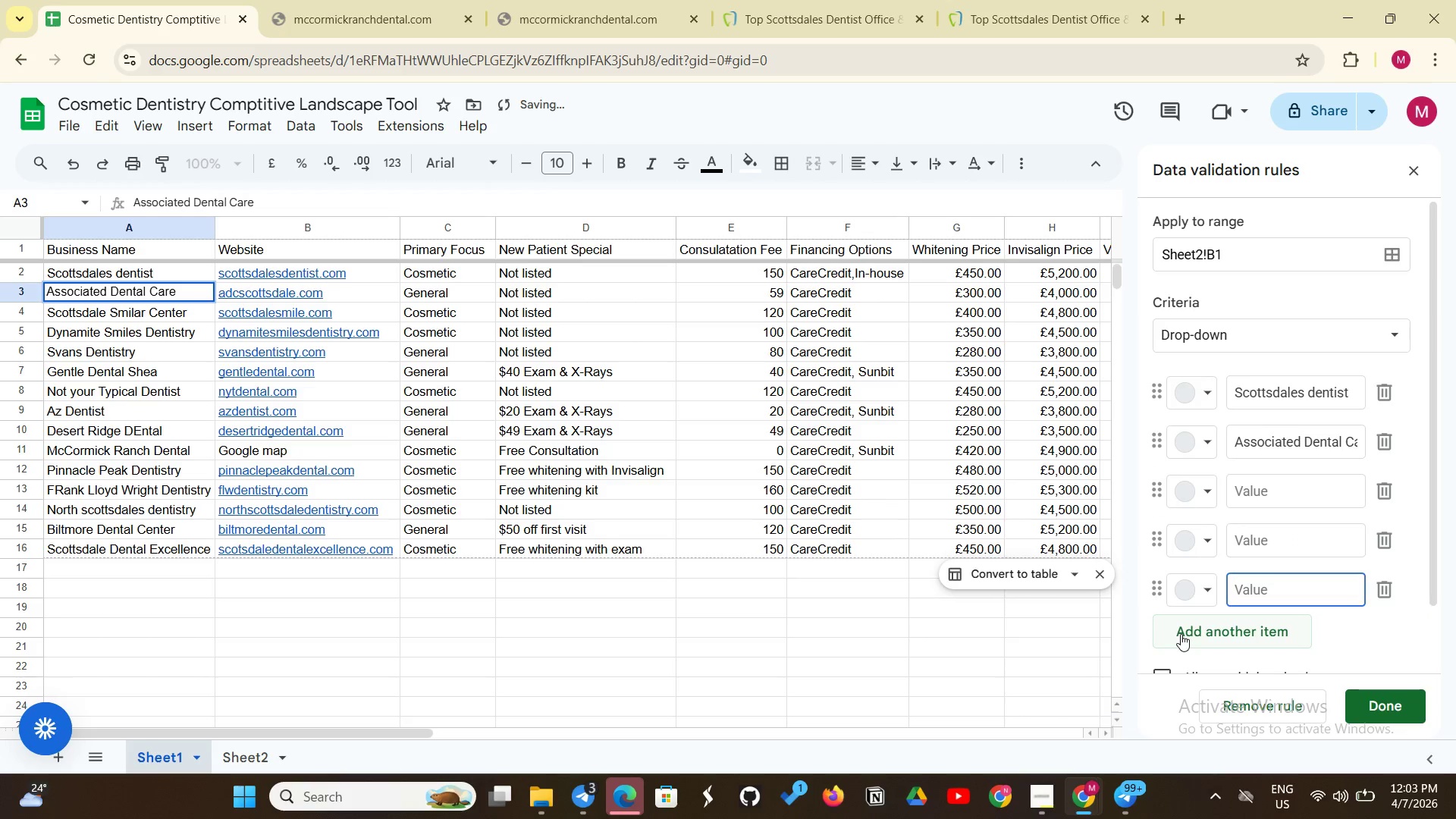 
left_click([1181, 634])
 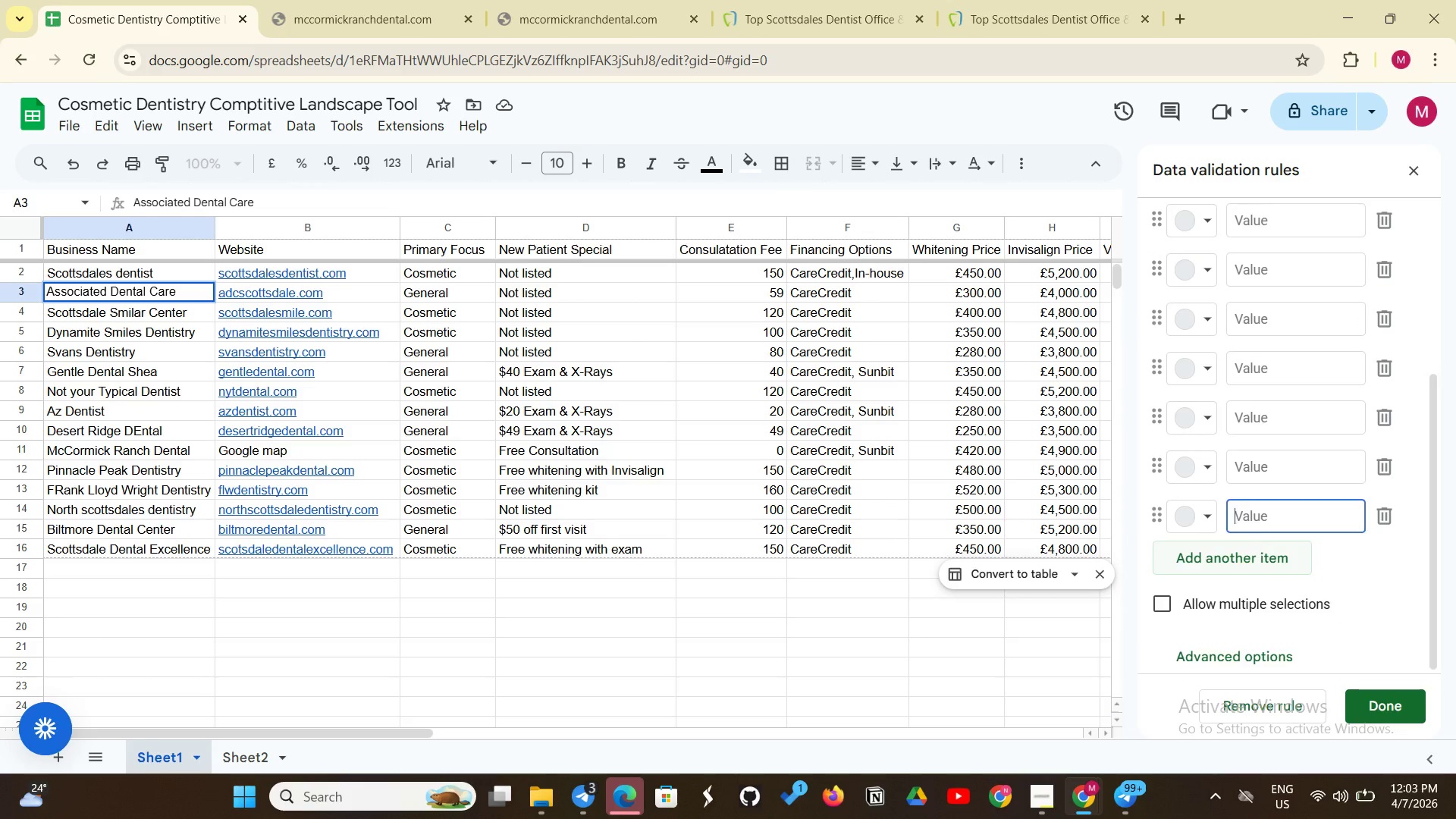 
wait(9.7)
 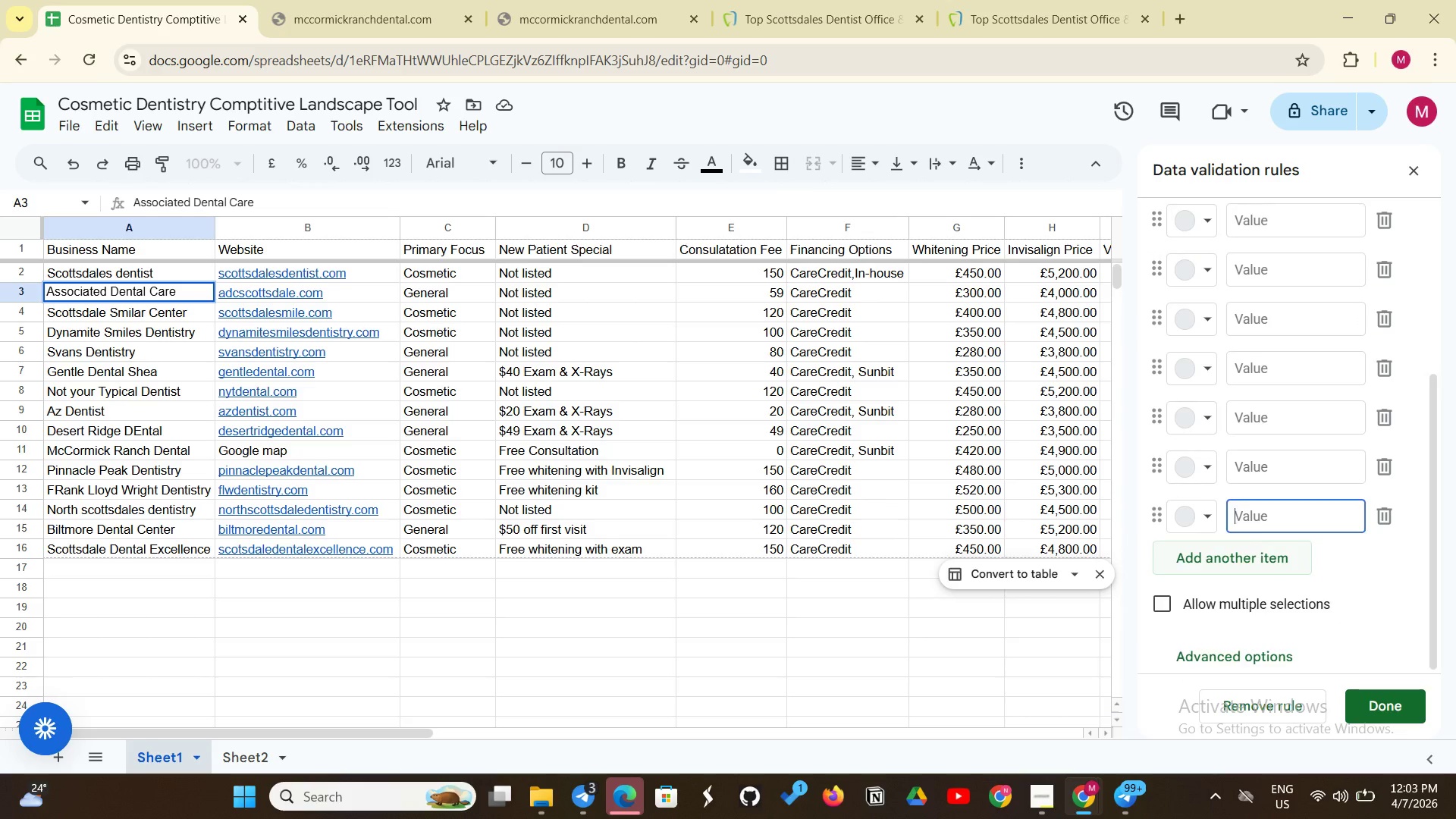 
double_click([168, 312])
 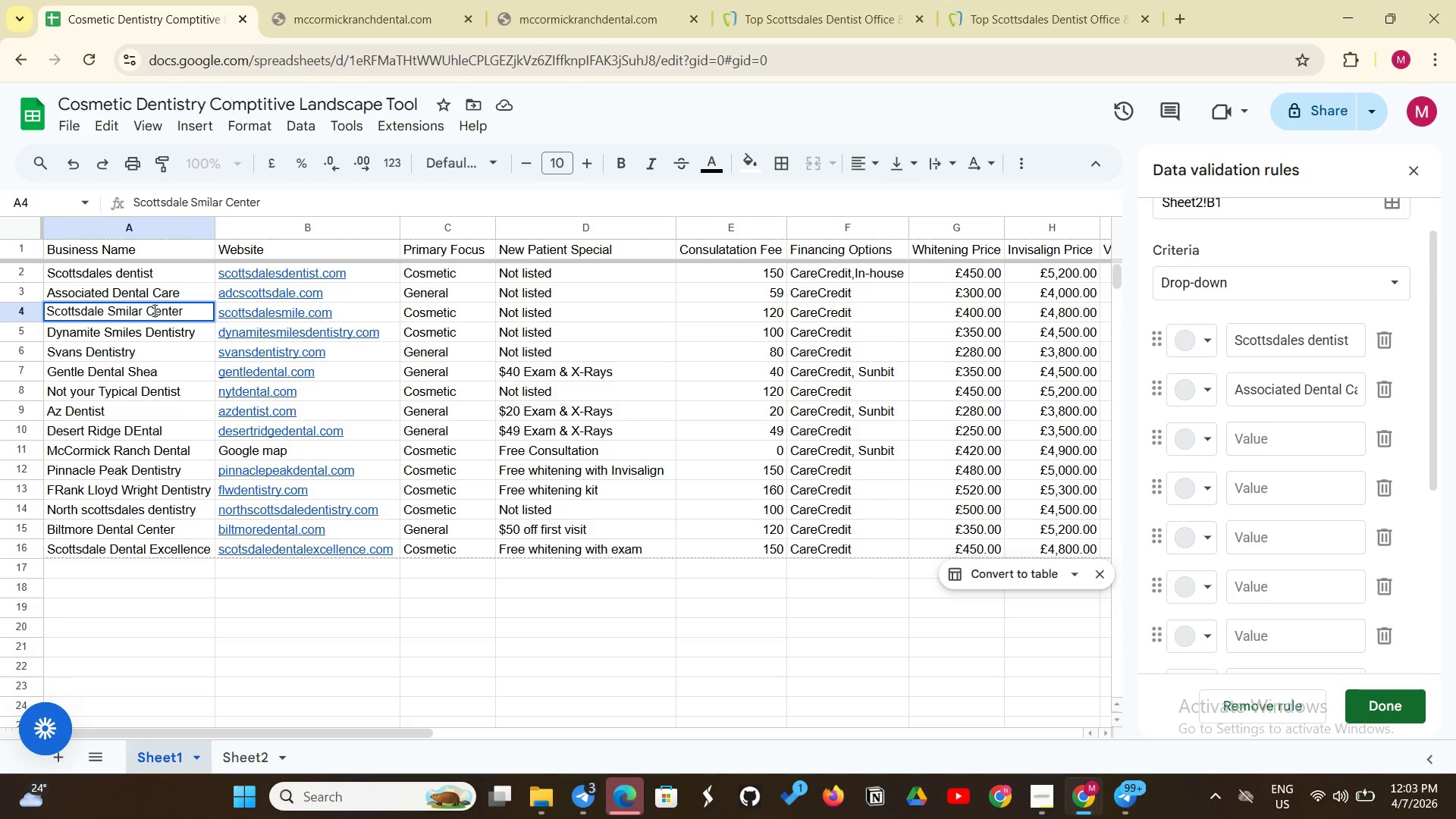 
double_click([153, 310])
 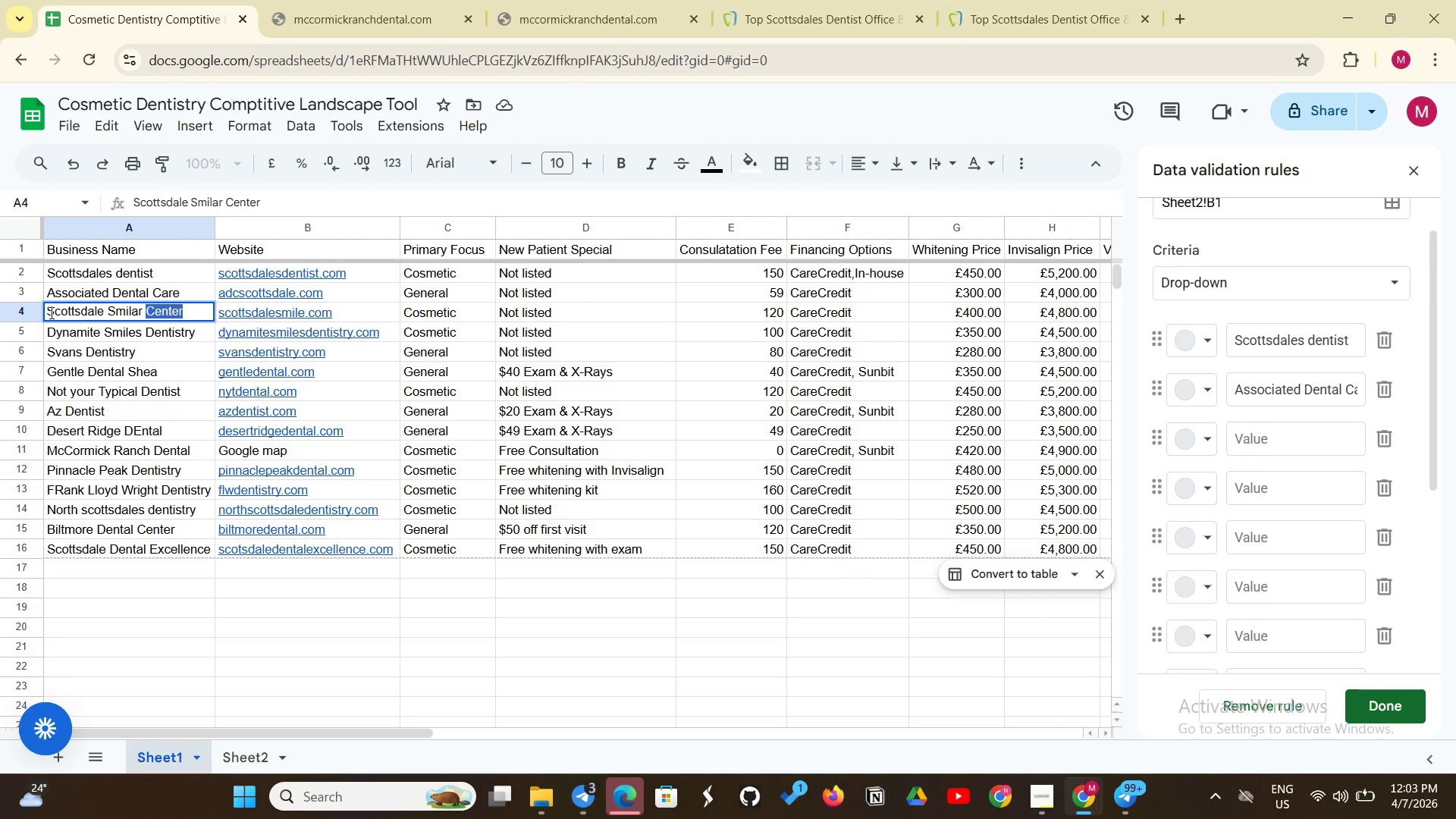 
double_click([49, 312])
 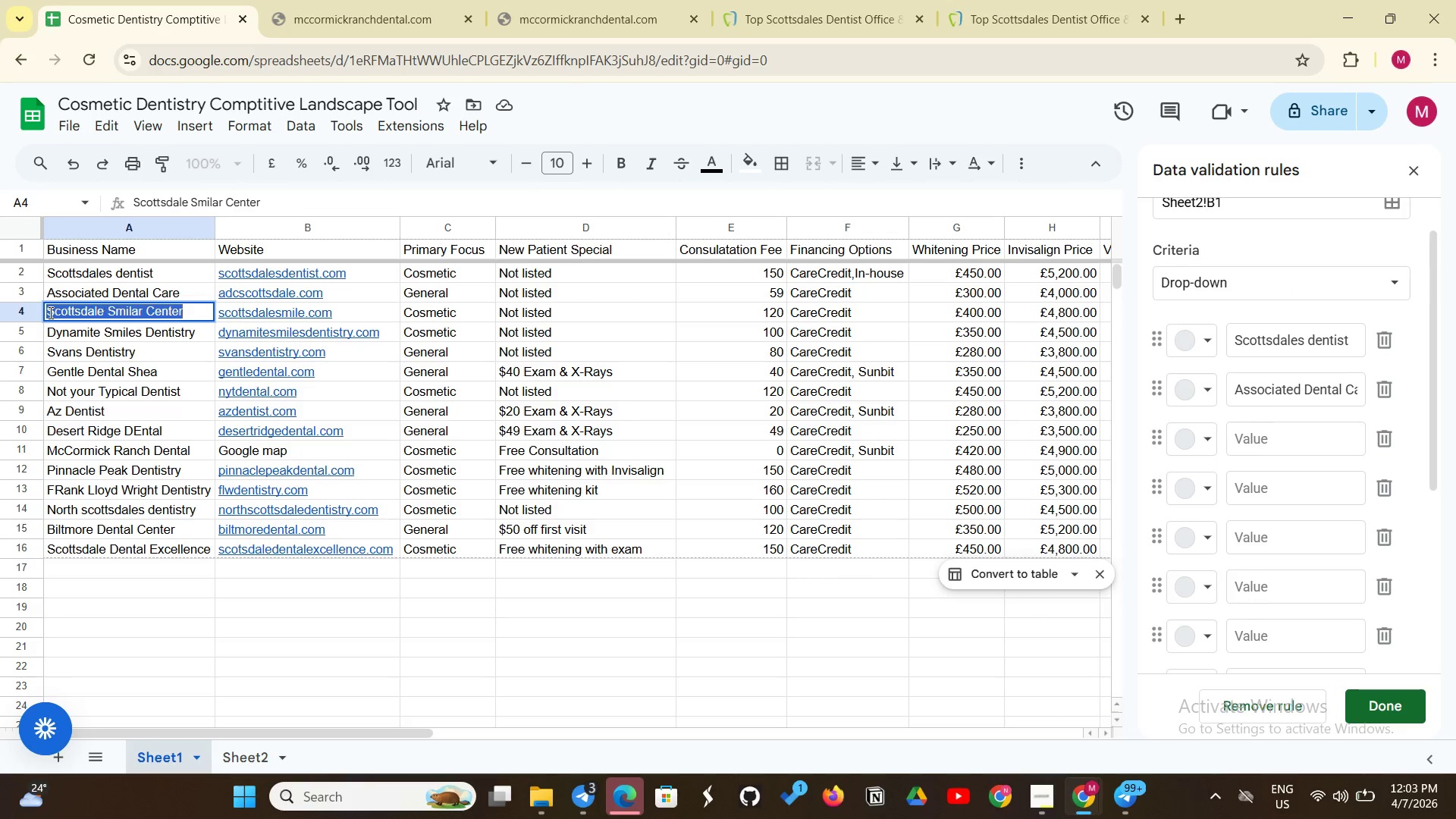 
triple_click([49, 312])
 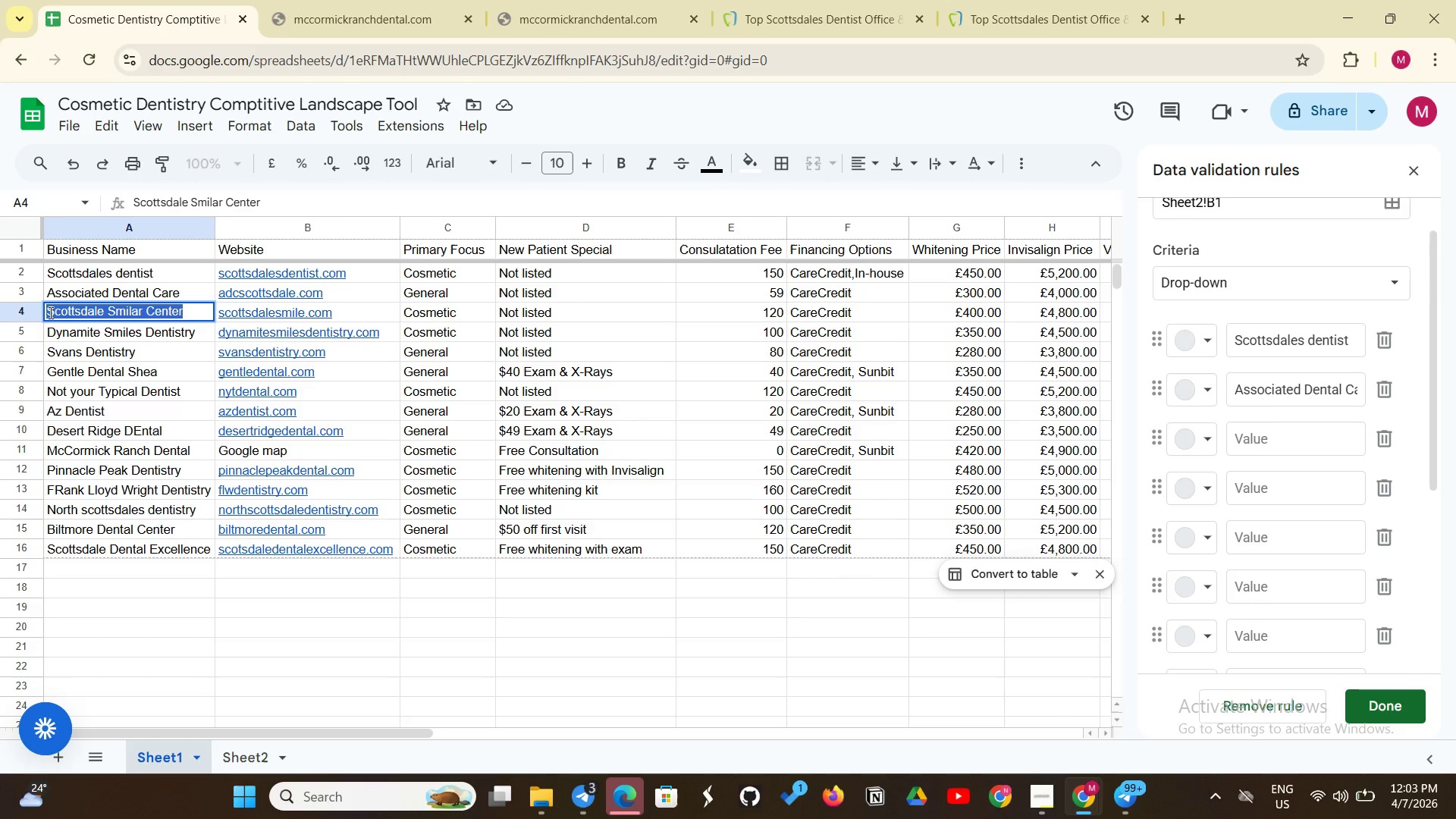 
key(Control+ControlLeft)
 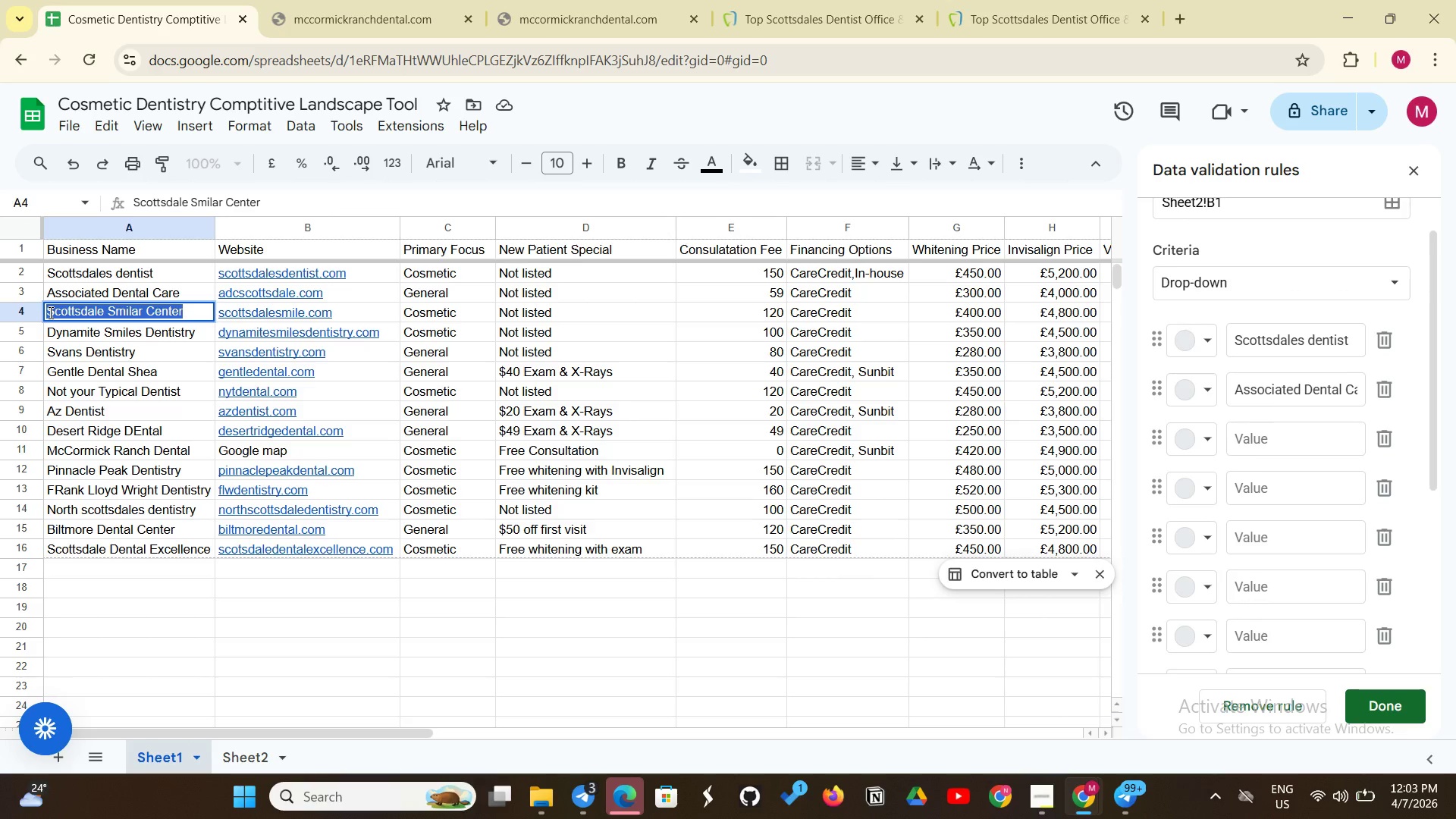 
key(Control+C)
 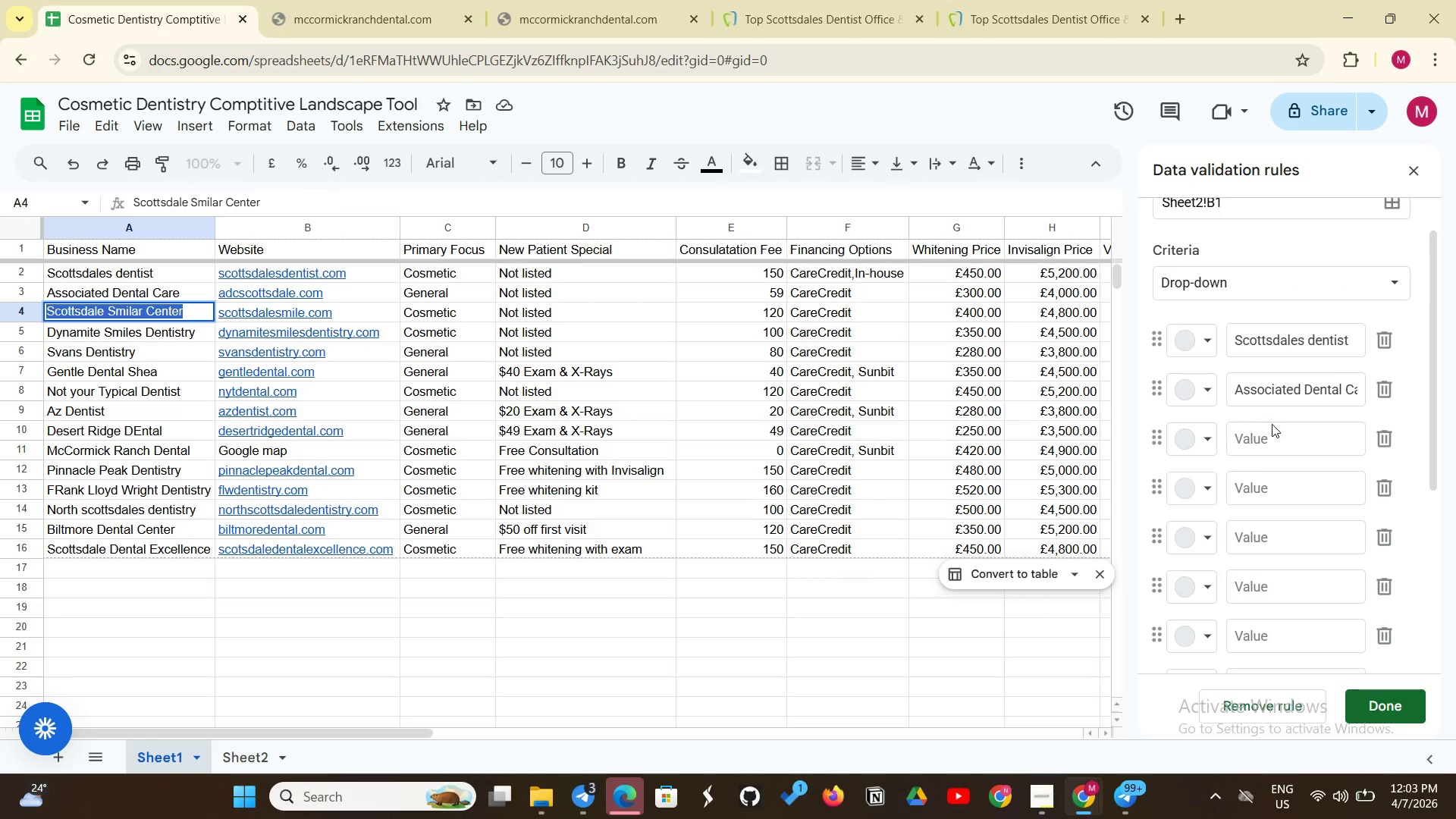 
left_click([1269, 436])
 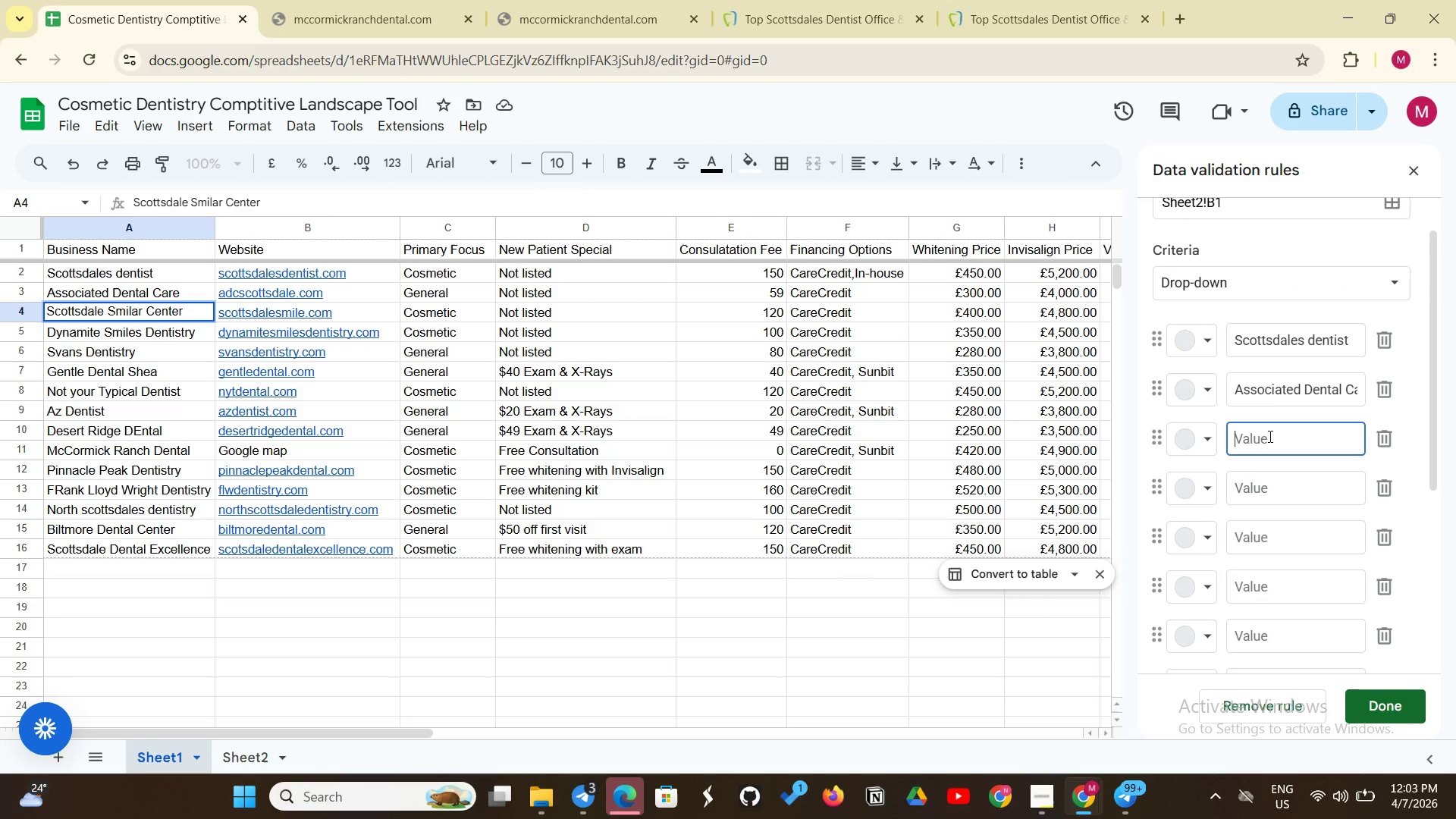 
key(Control+V)
 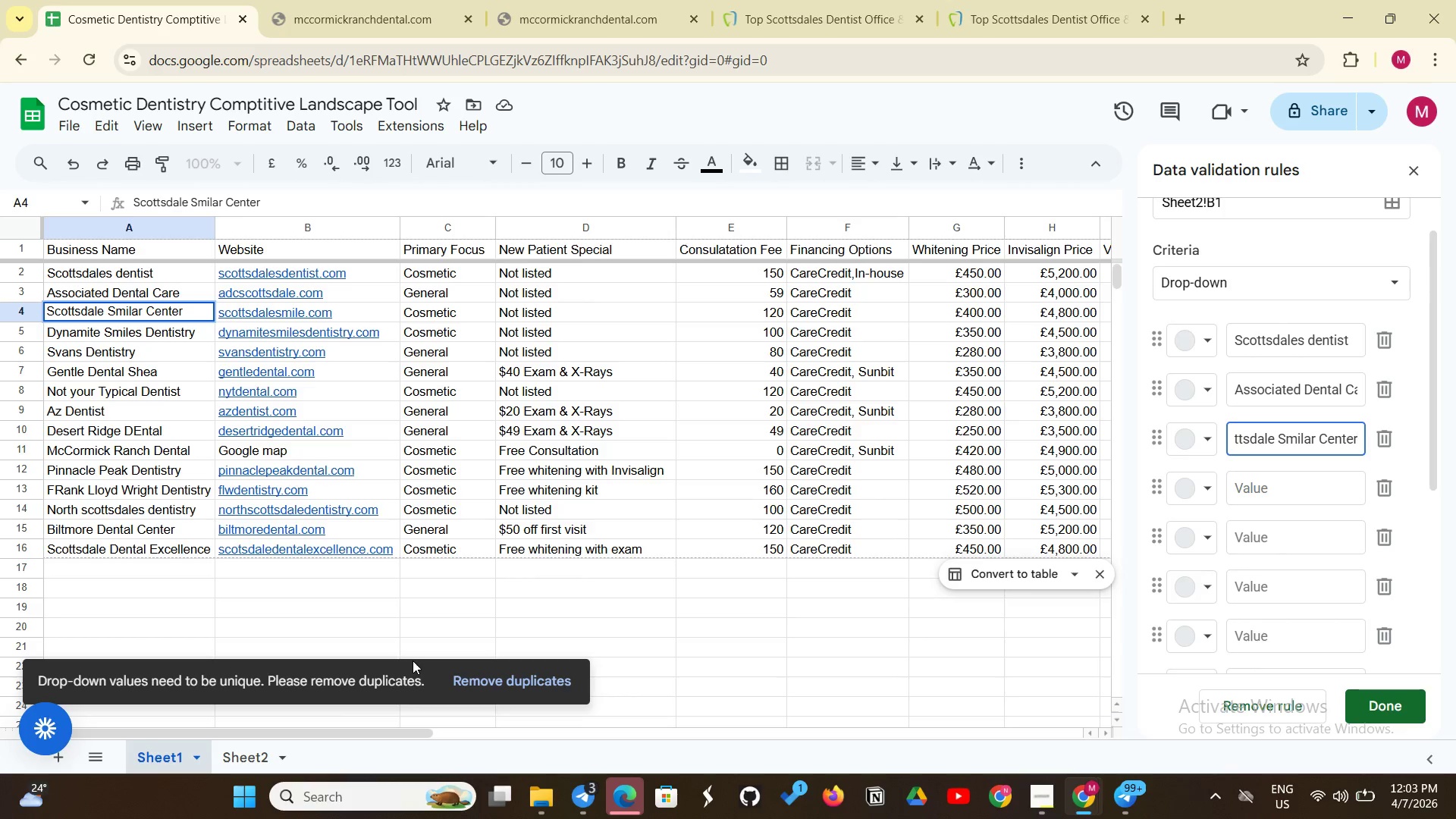 
wait(6.3)
 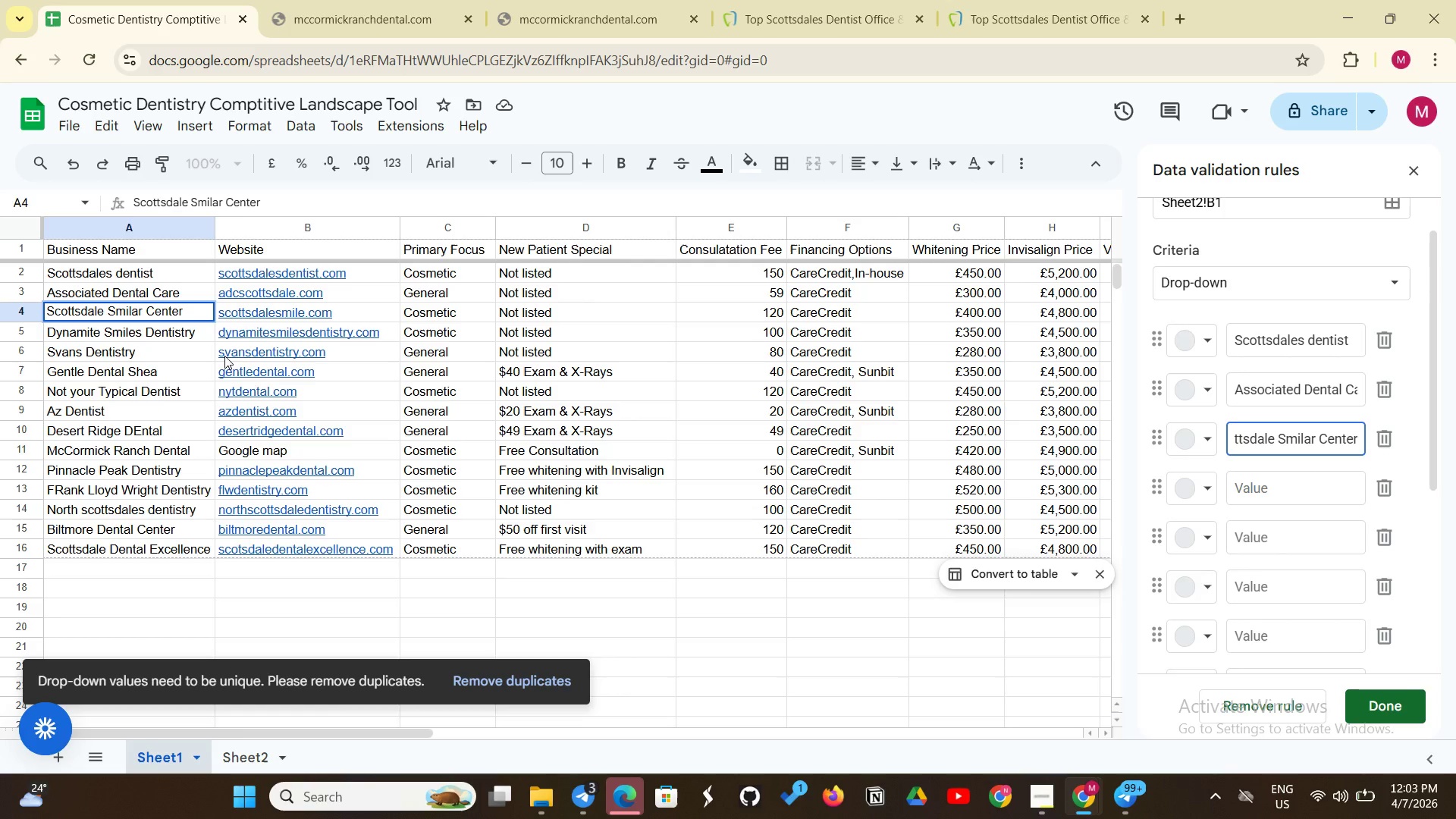 
left_click([475, 680])
 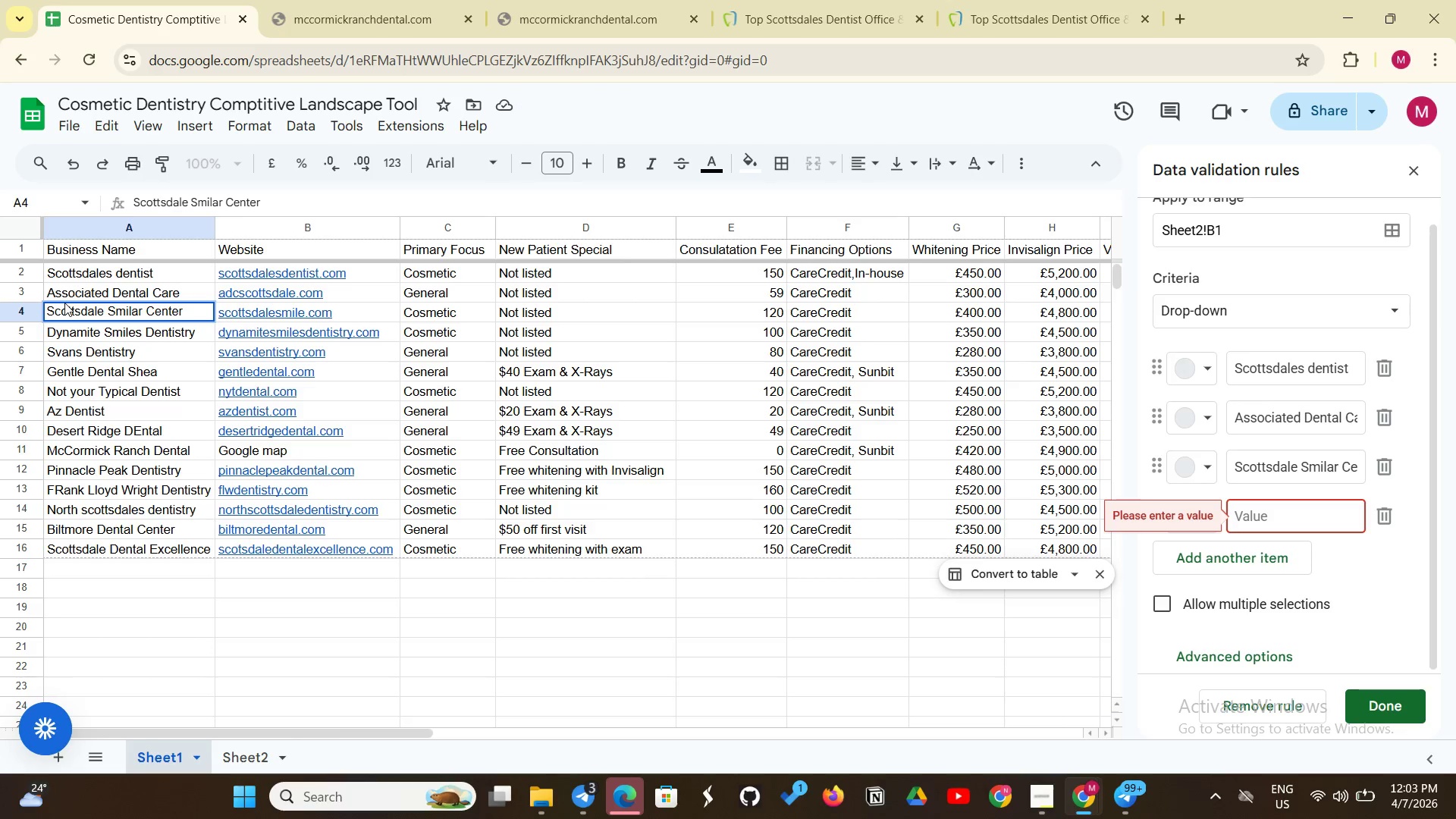 
wait(7.45)
 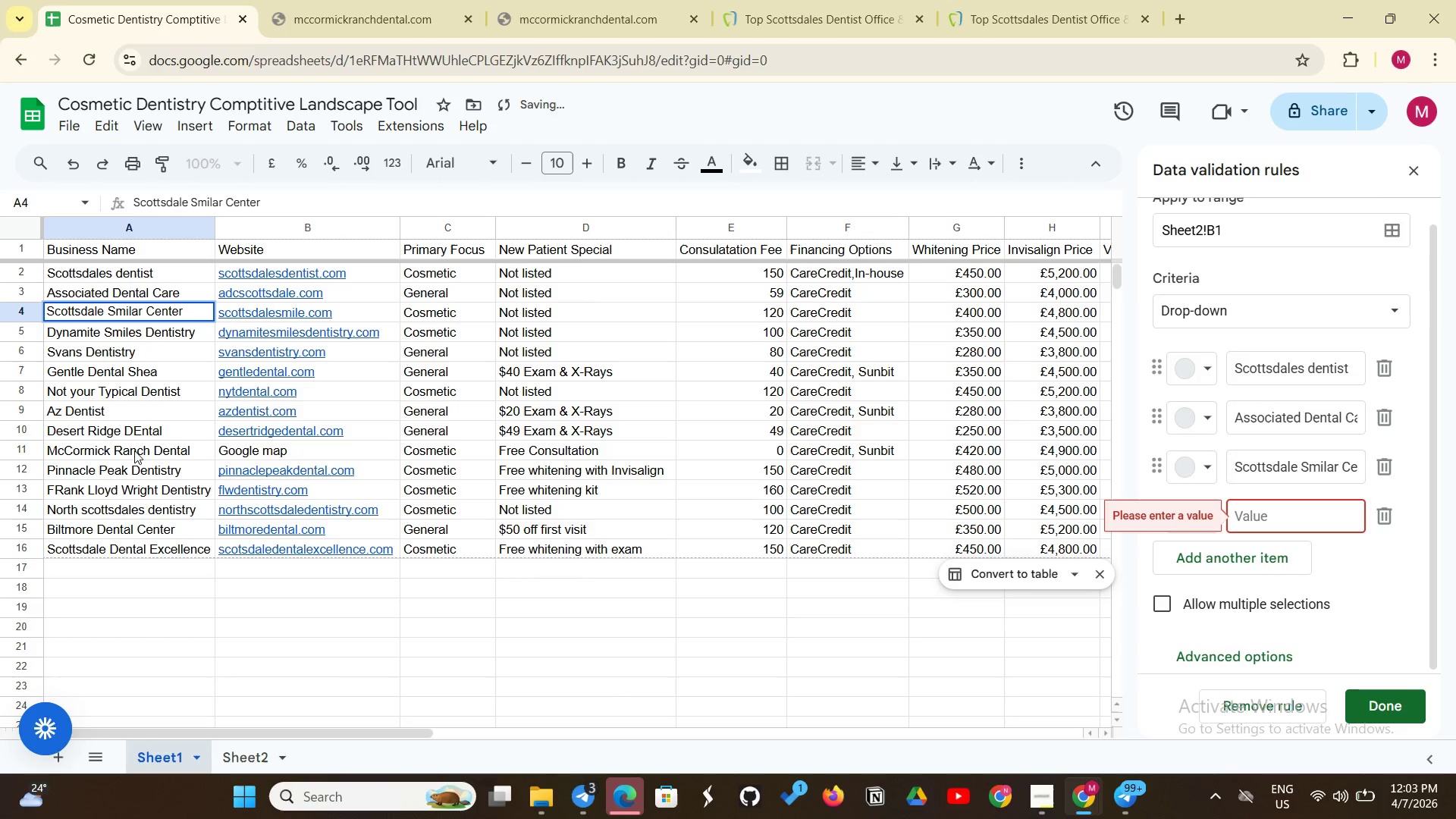 
left_click([54, 335])
 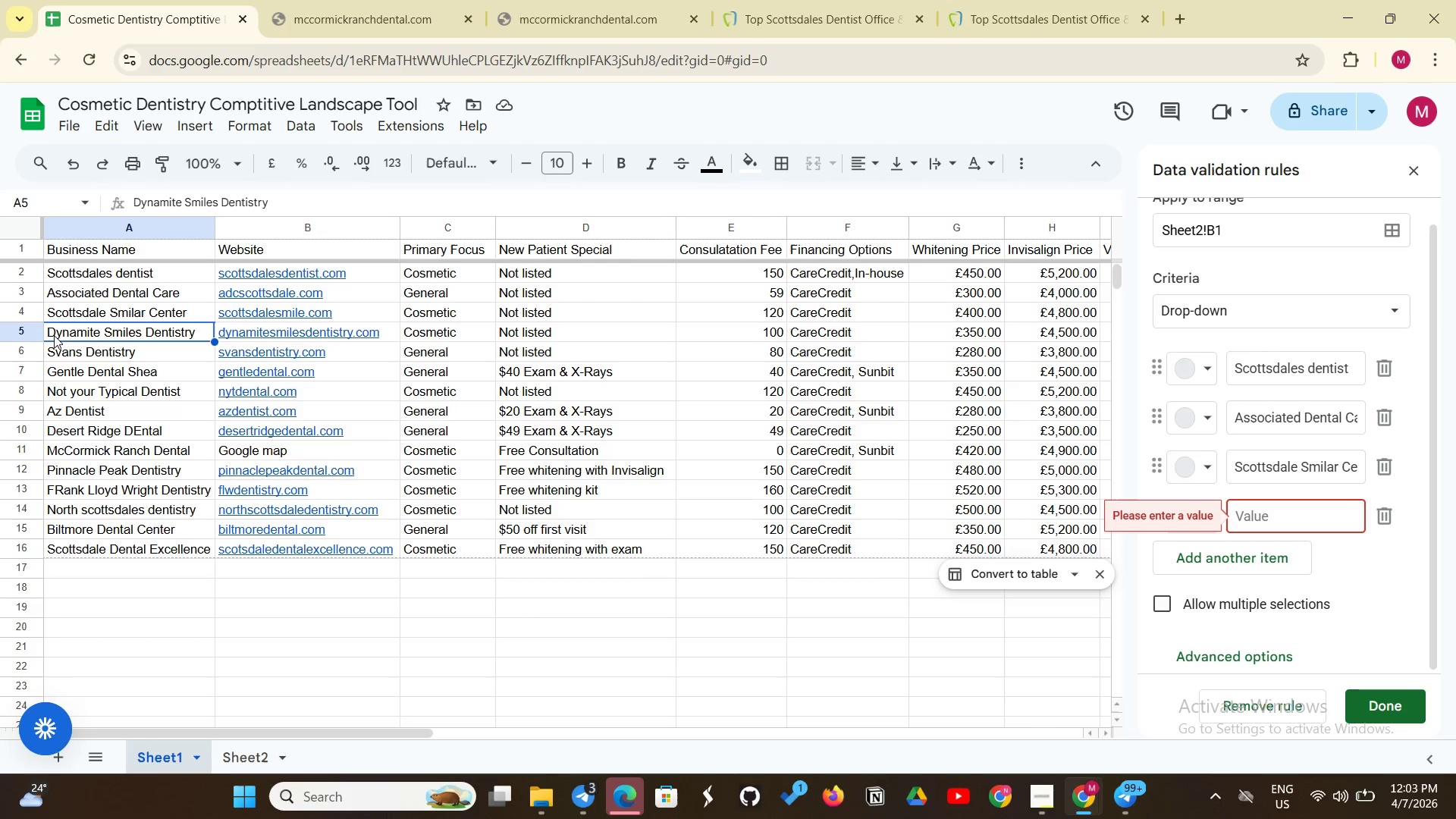 
double_click([54, 335])
 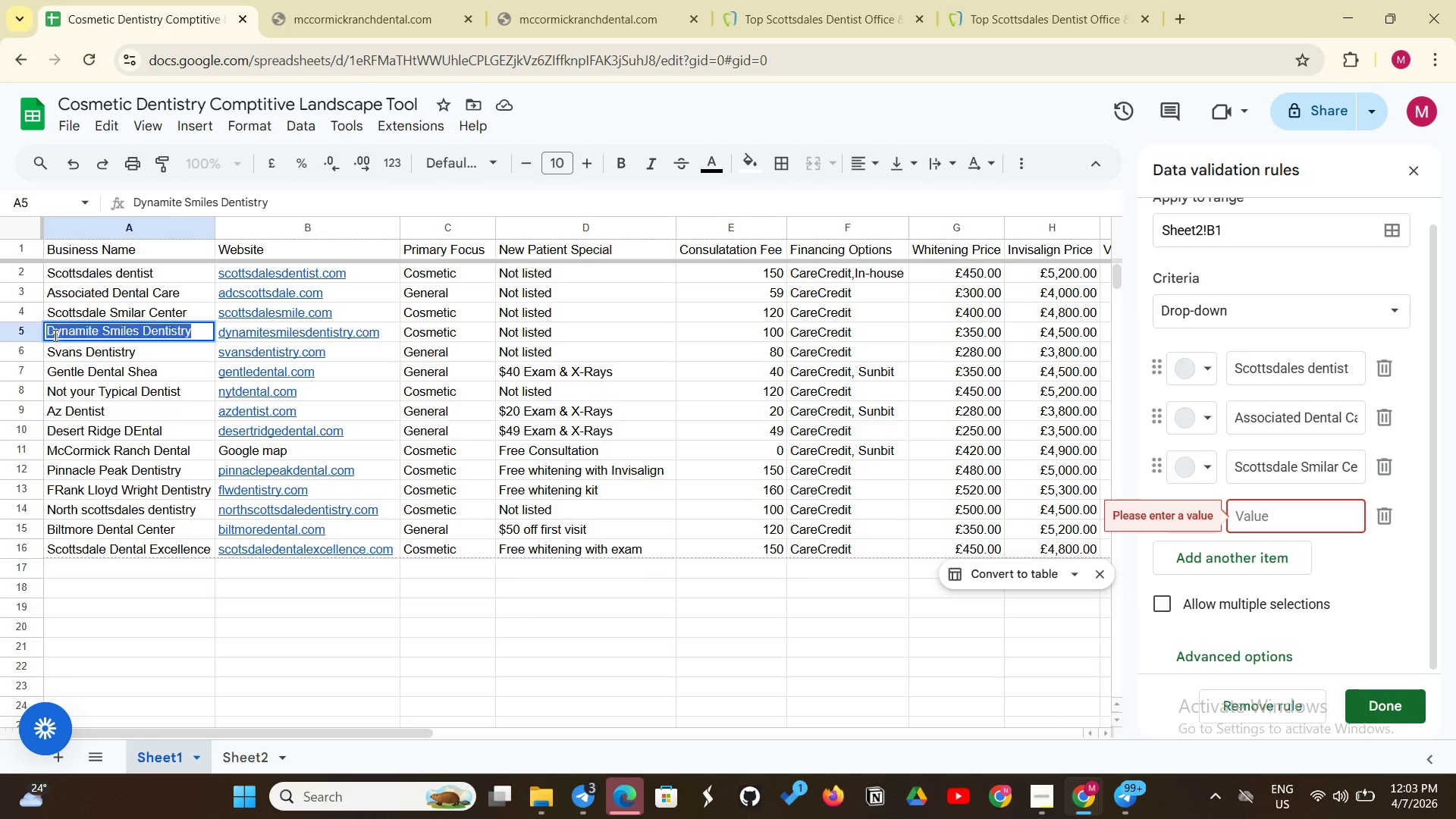 
triple_click([54, 335])
 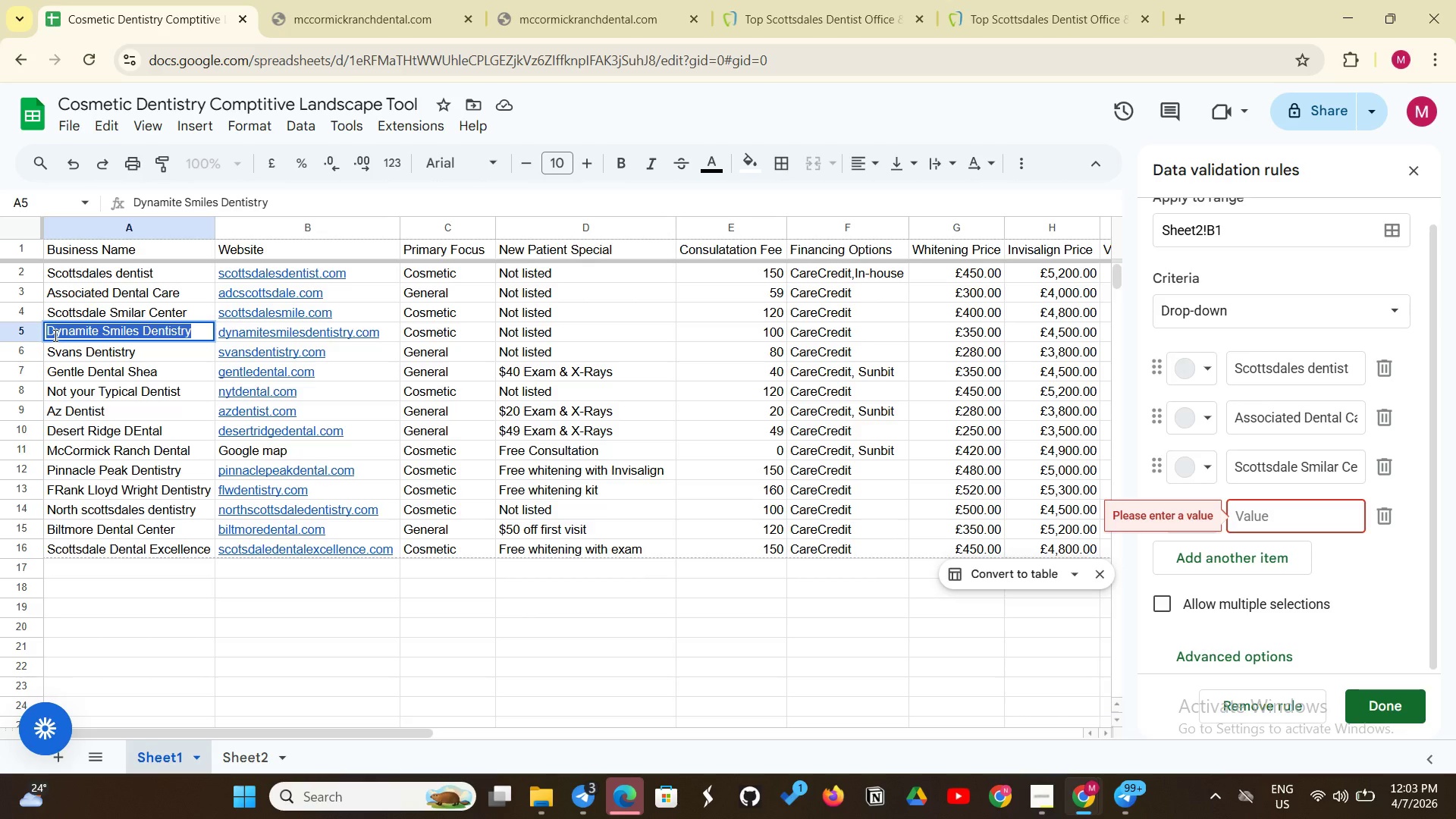 
key(Control+C)
 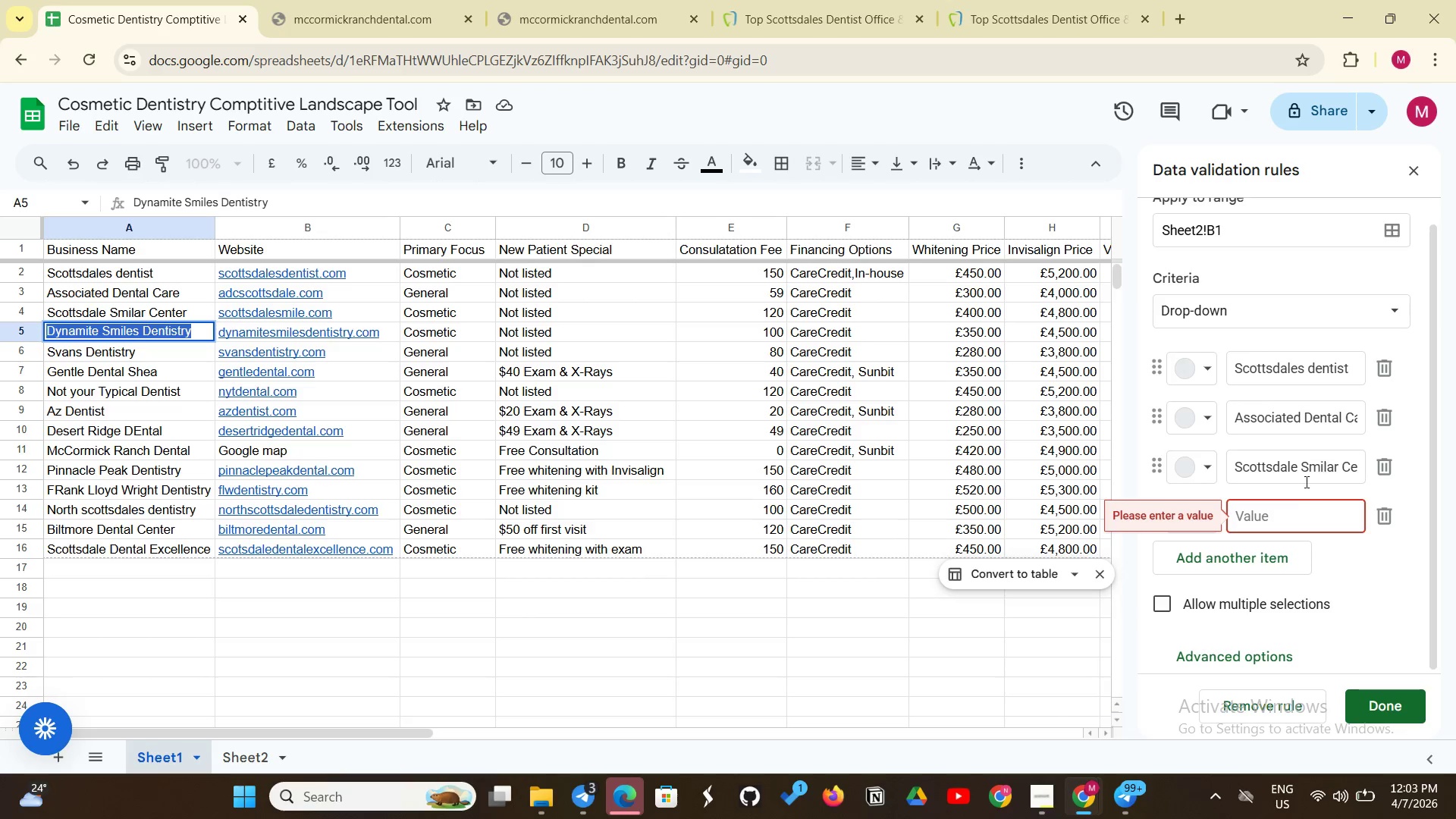 
left_click([1286, 510])
 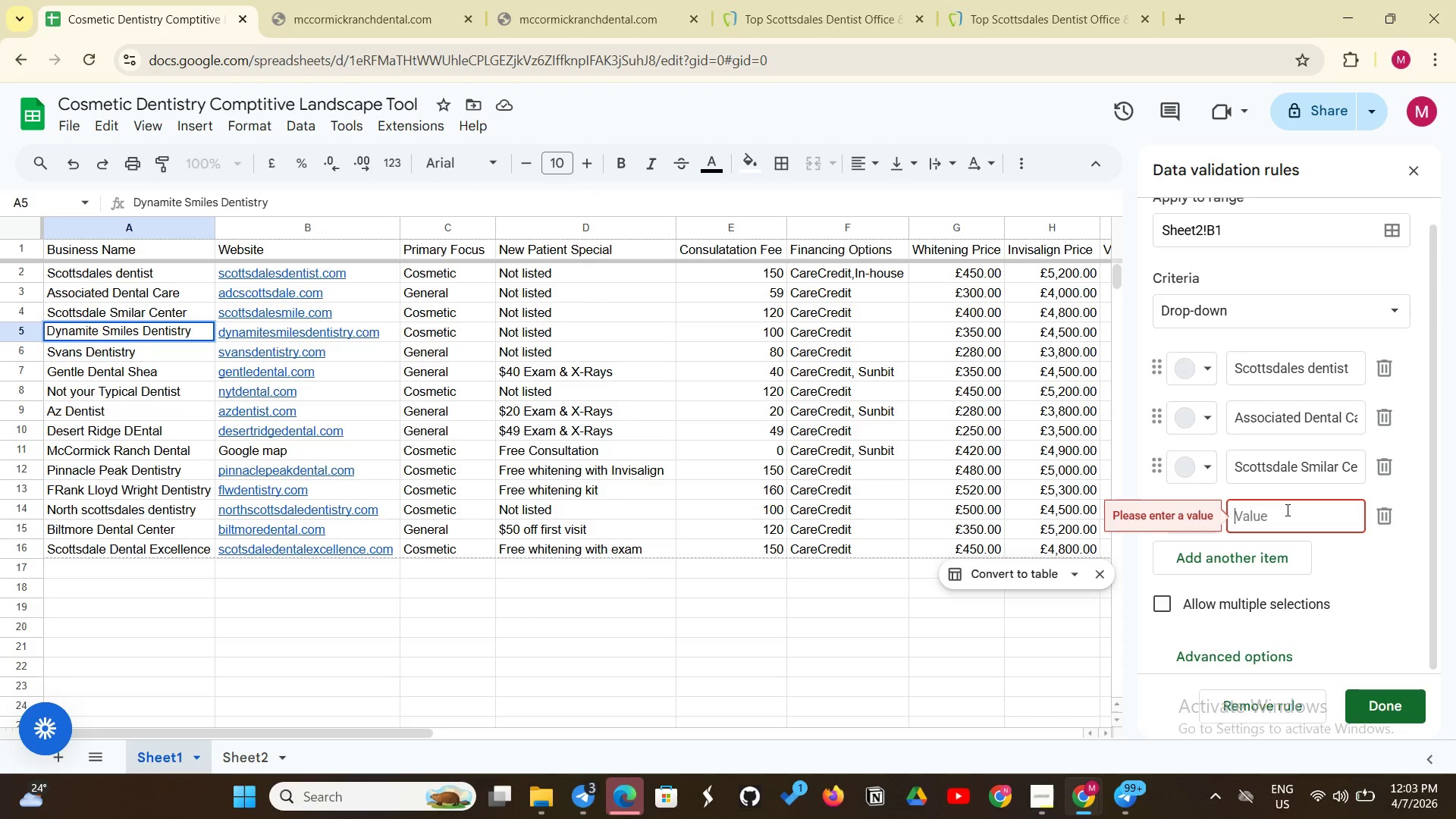 
key(Control+V)
 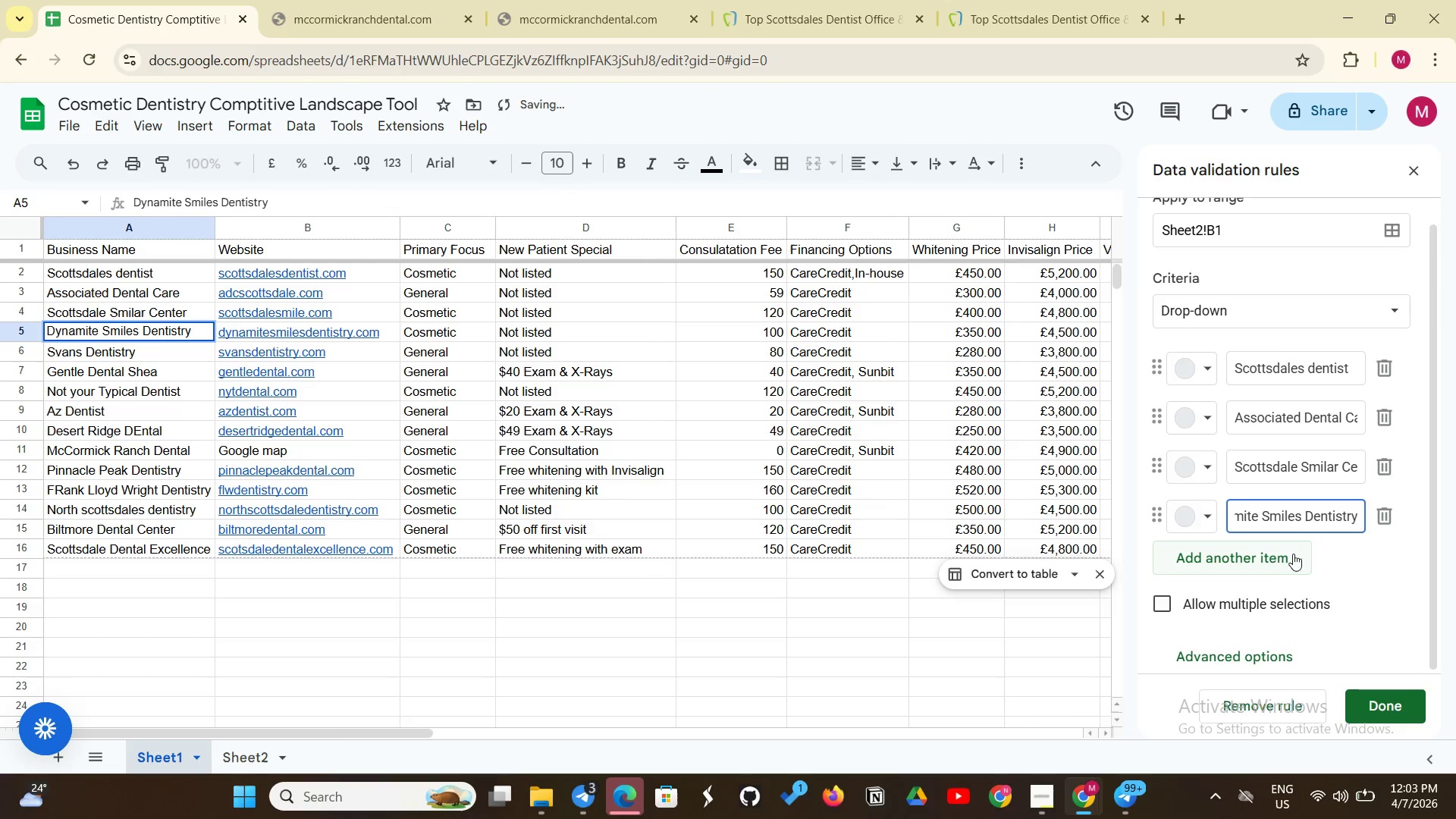 
left_click([1274, 558])
 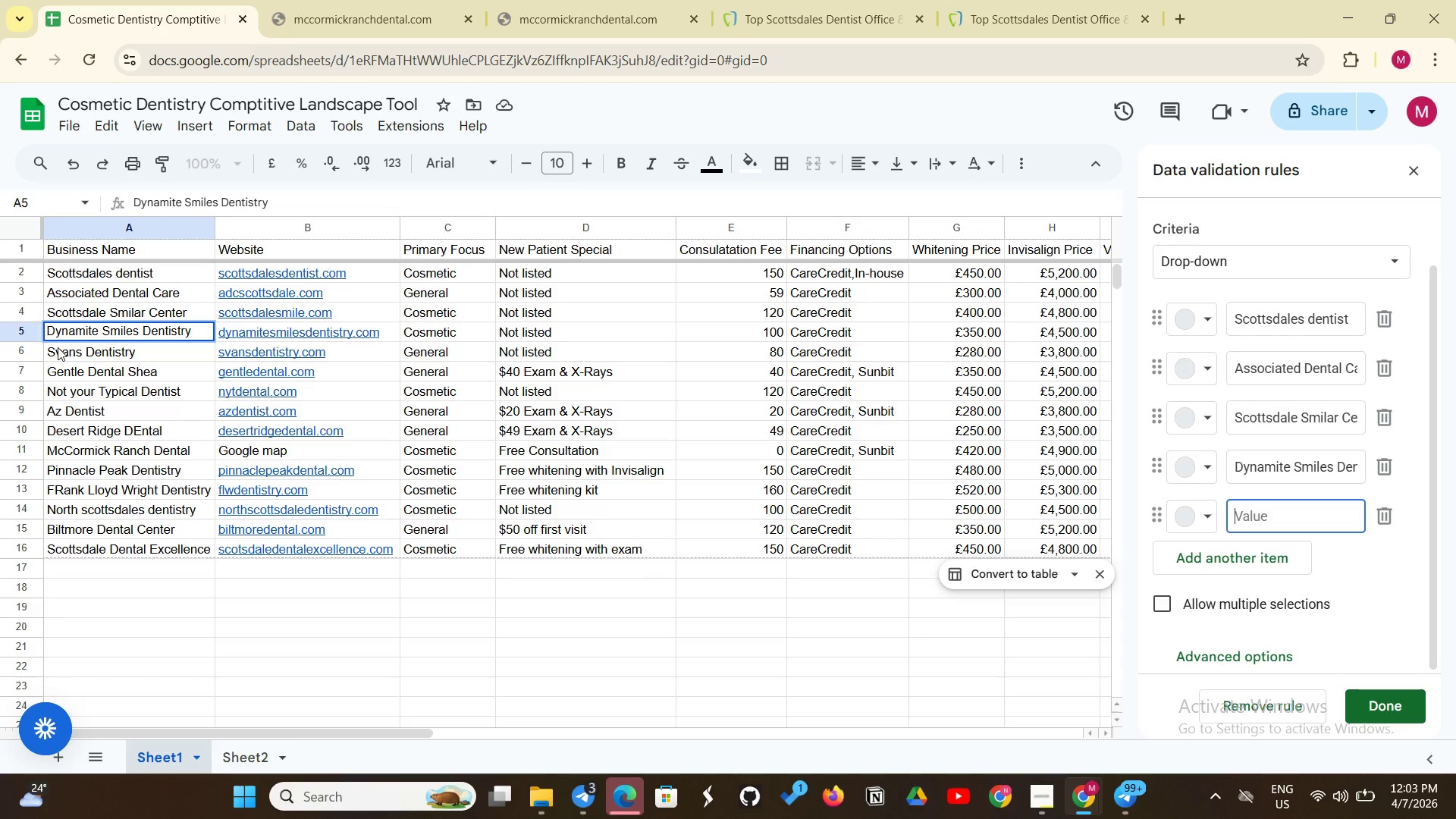 
double_click([58, 347])
 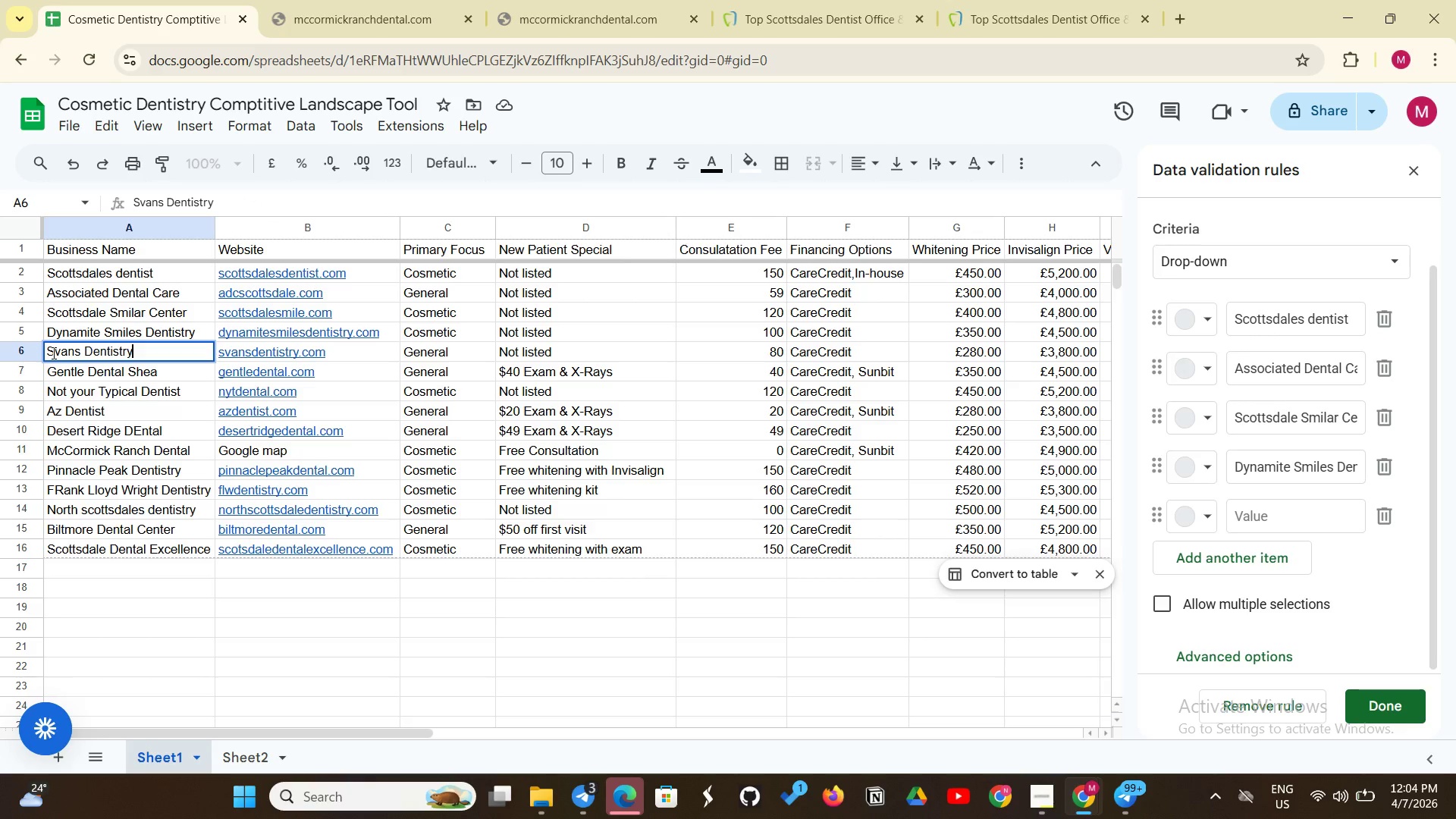 
double_click([52, 353])
 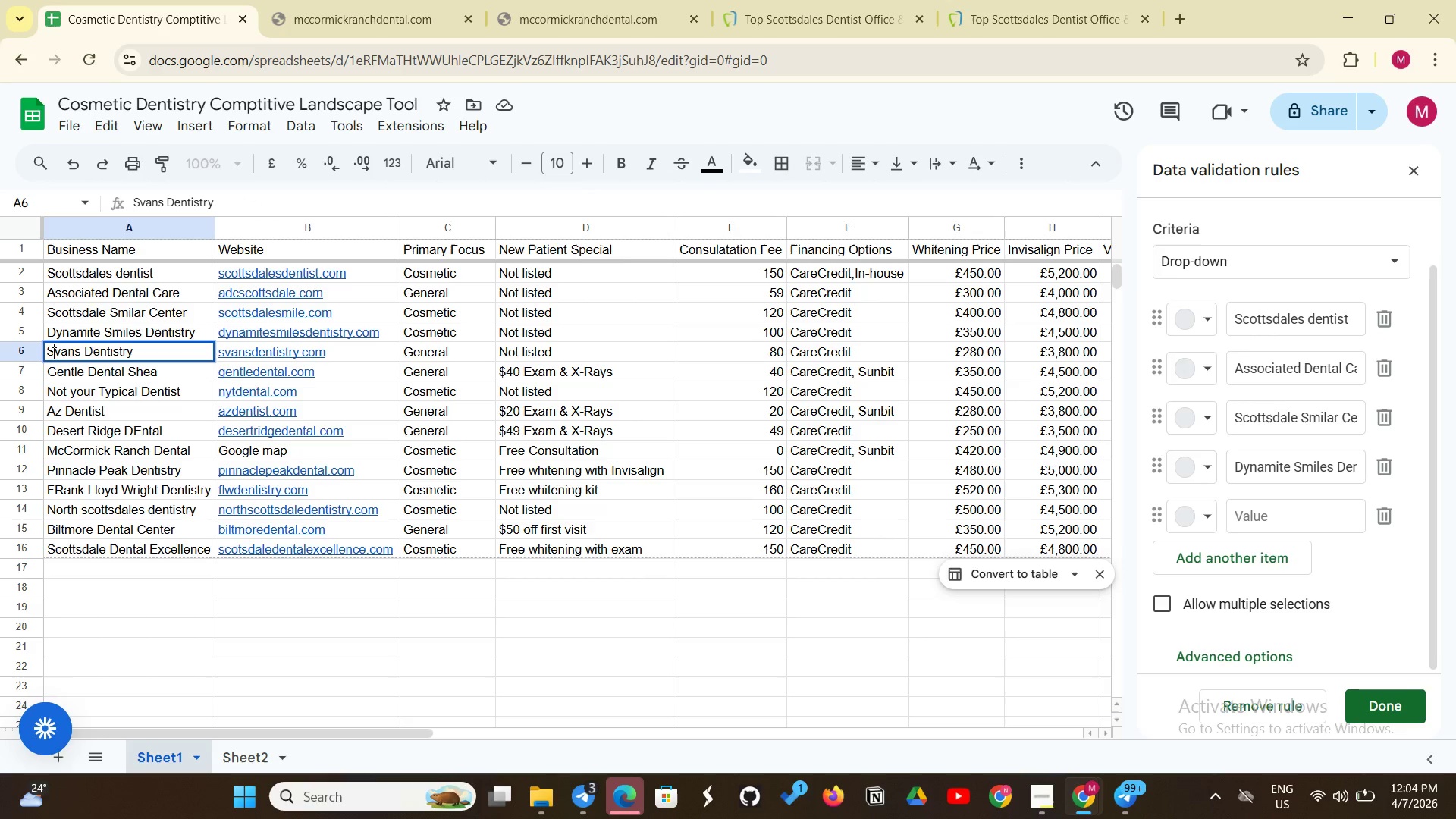 
double_click([52, 353])
 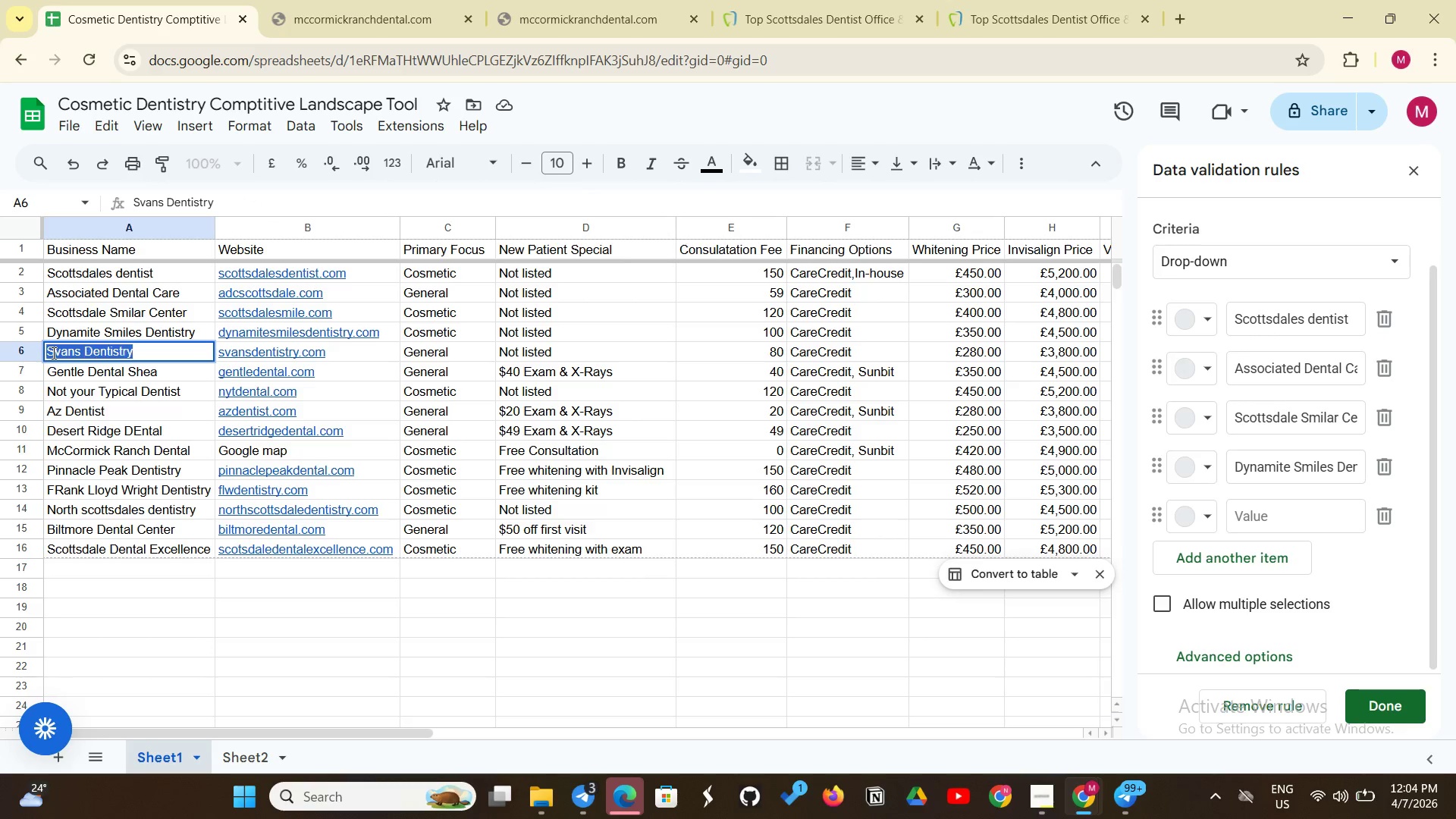 
triple_click([52, 353])
 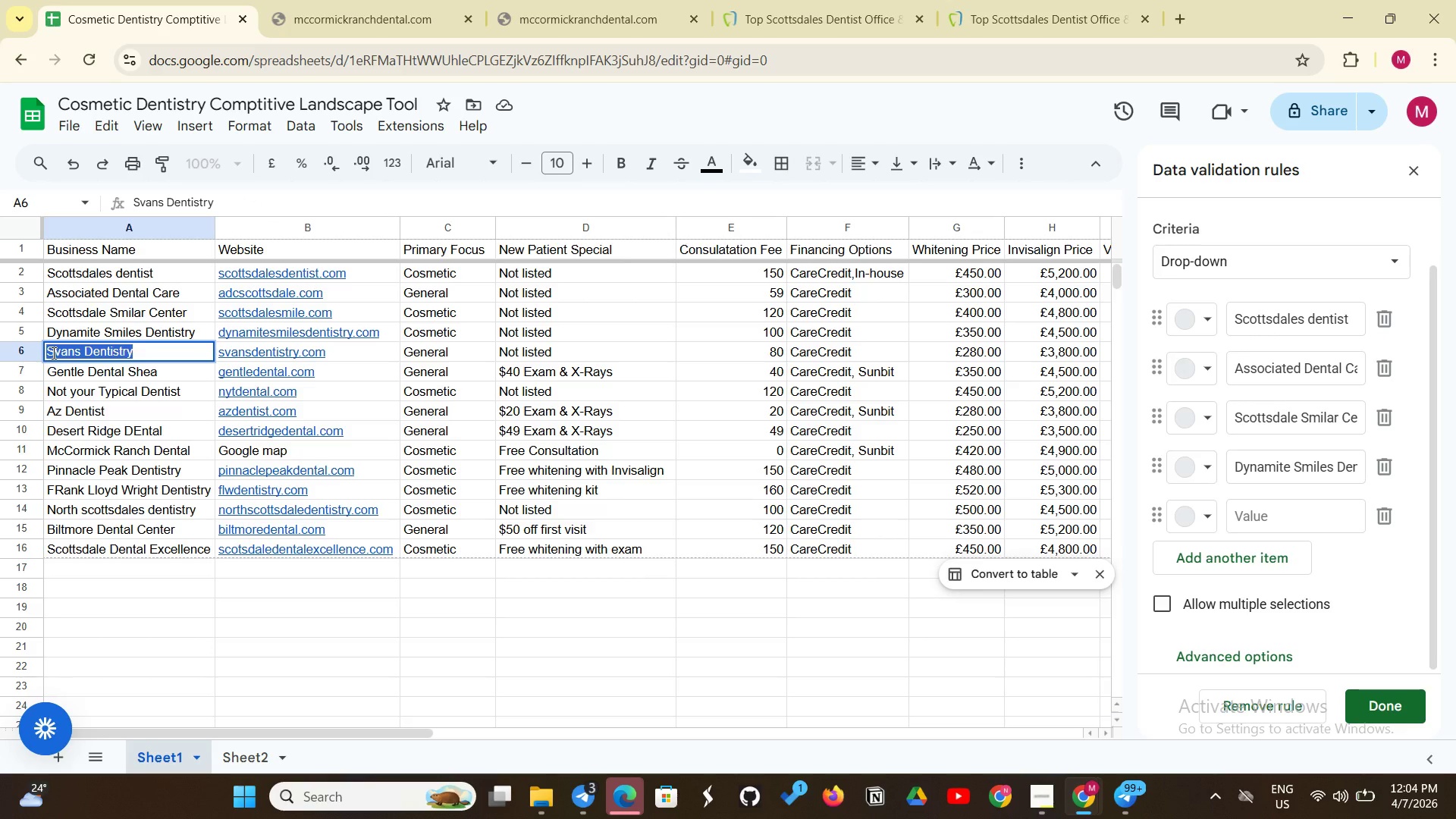 
key(Control+ControlLeft)
 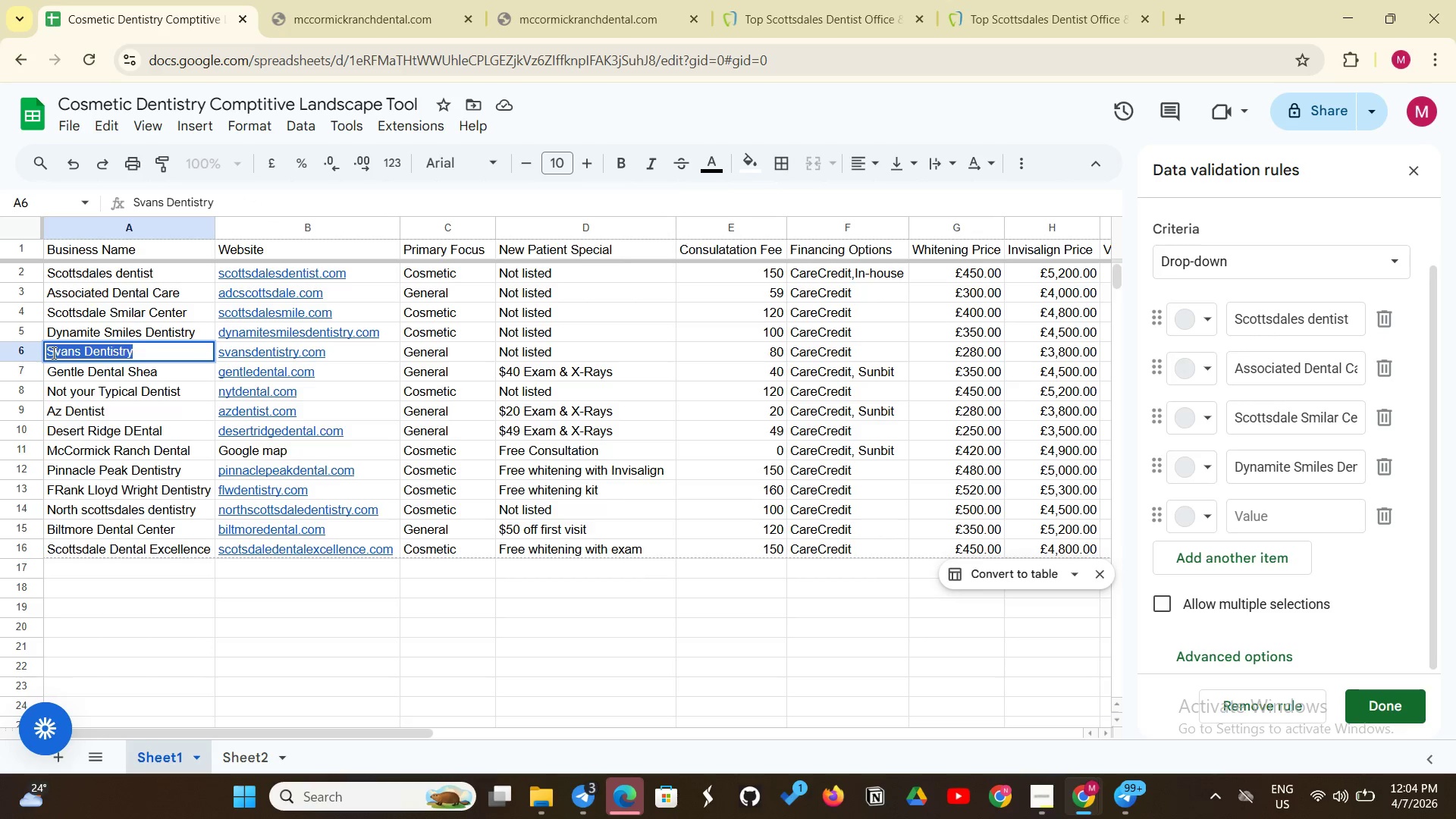 
key(Control+C)
 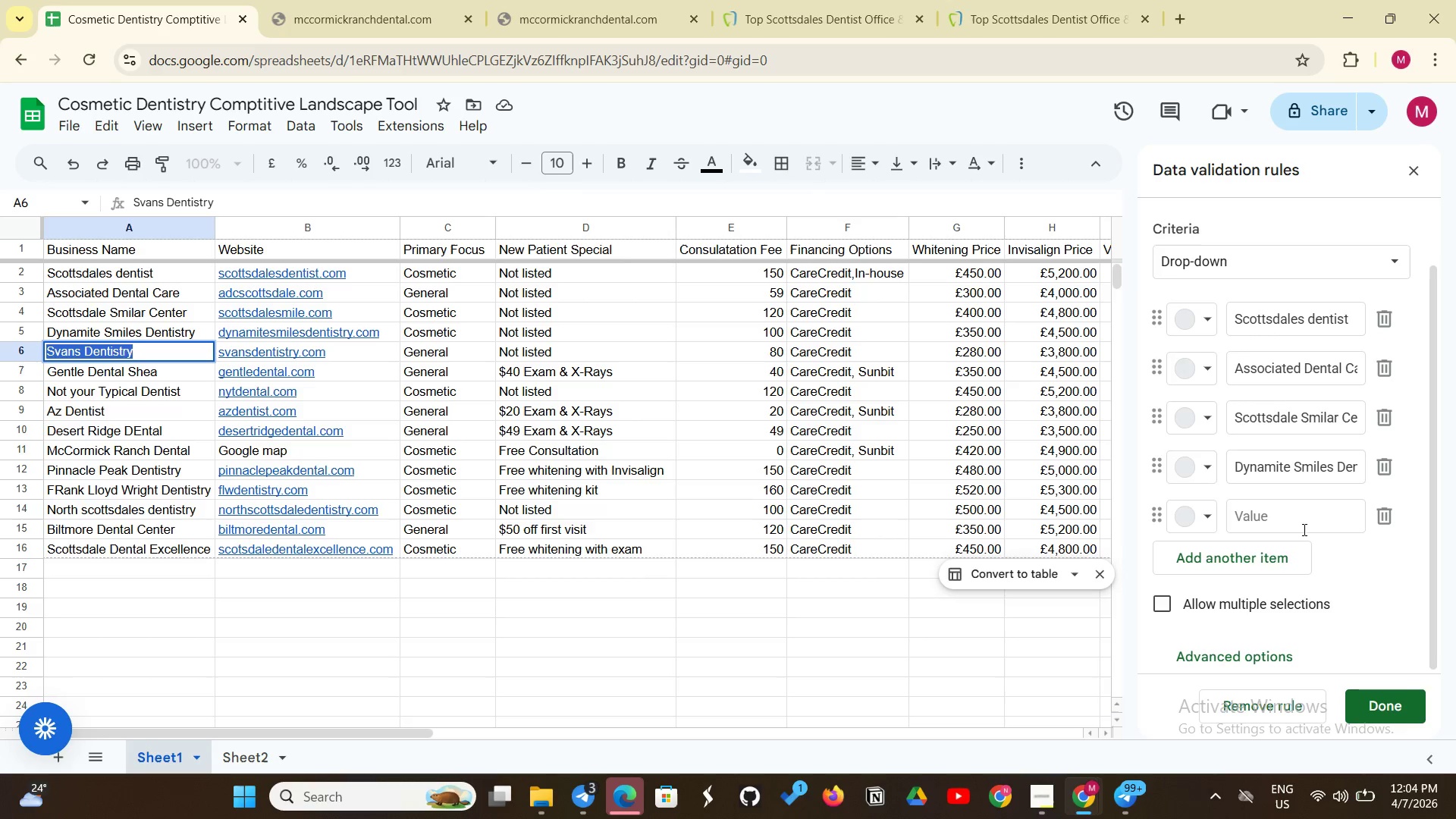 
left_click([1300, 516])
 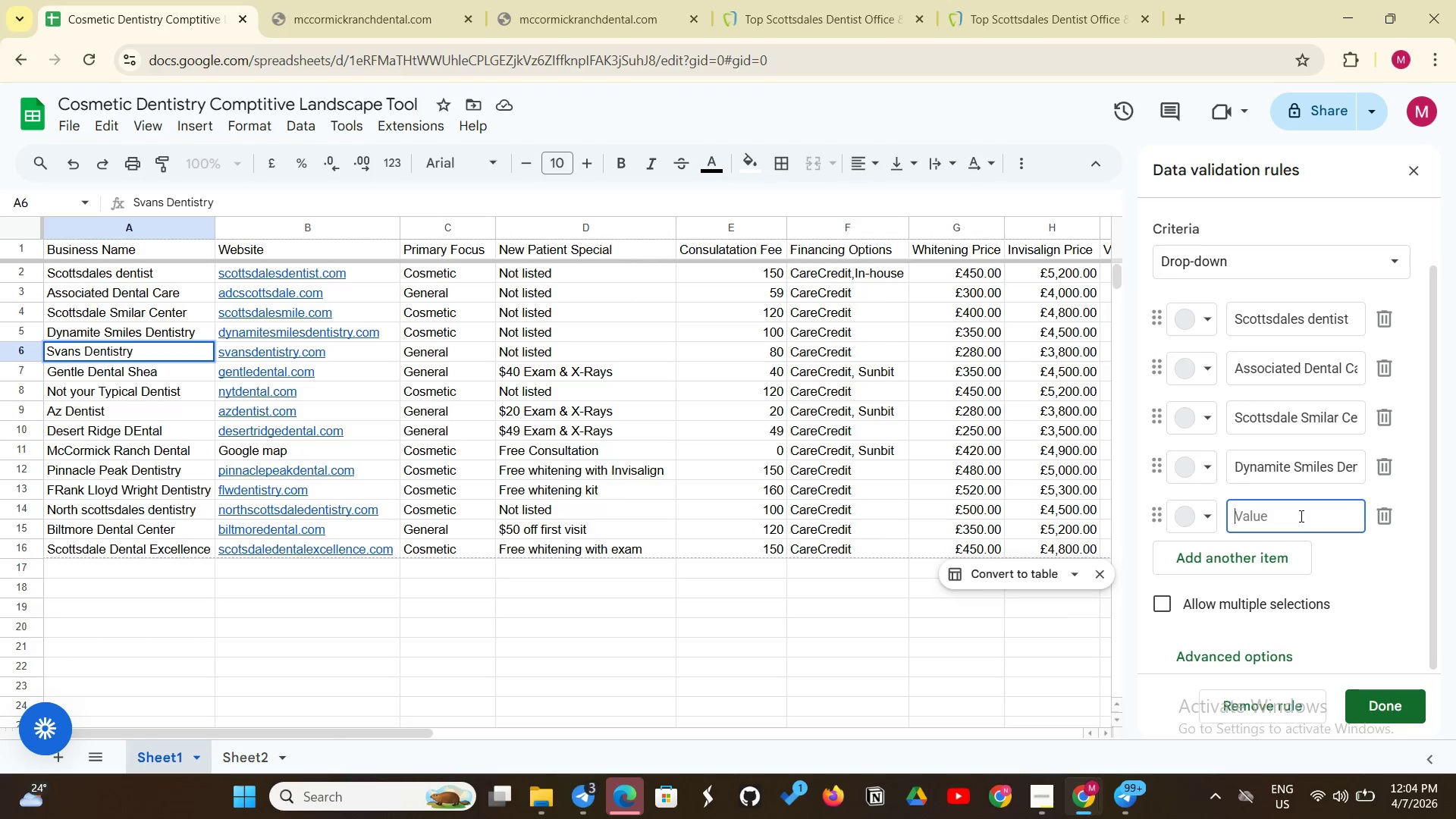 
key(Control+V)
 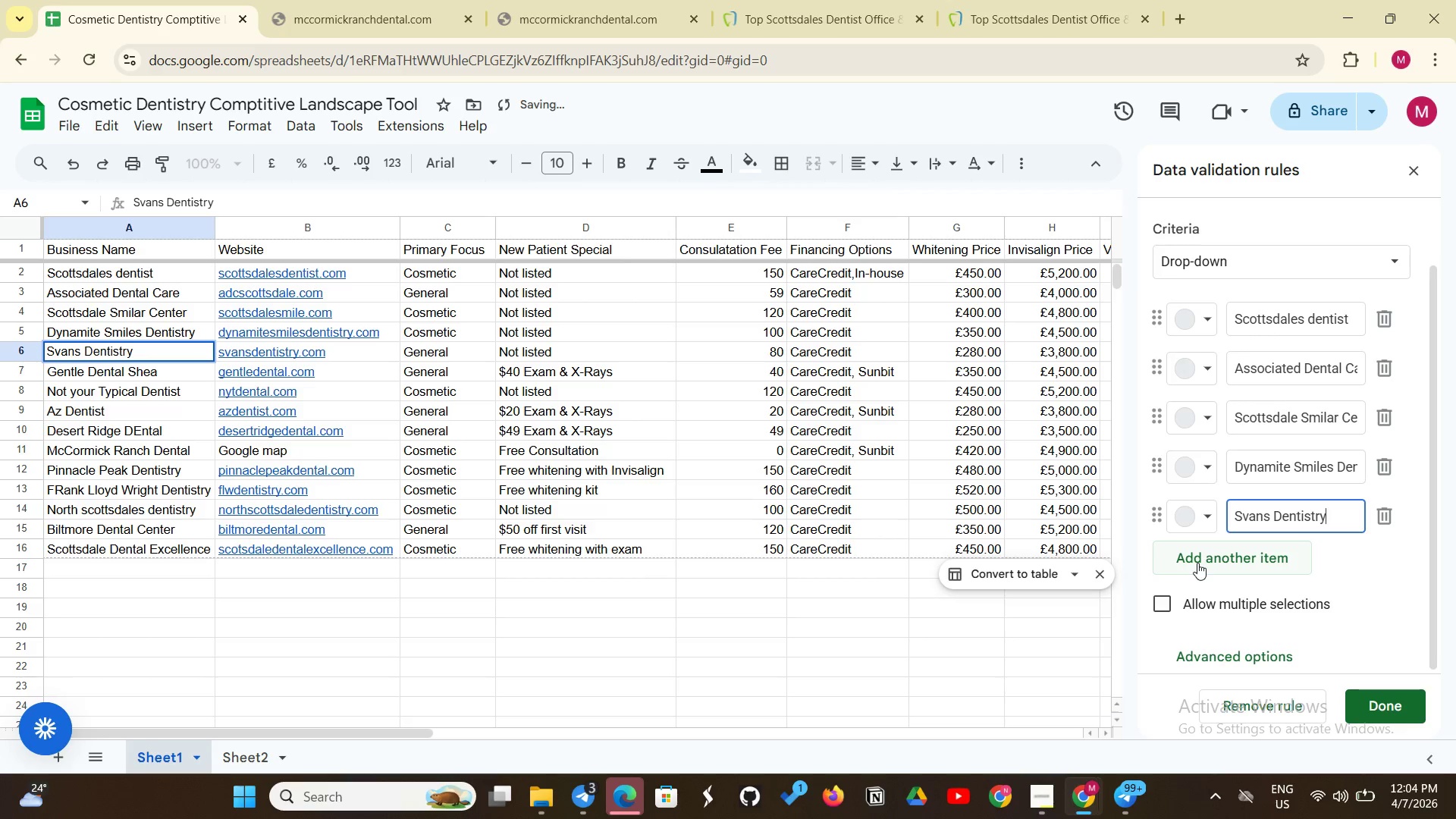 
left_click([1197, 563])
 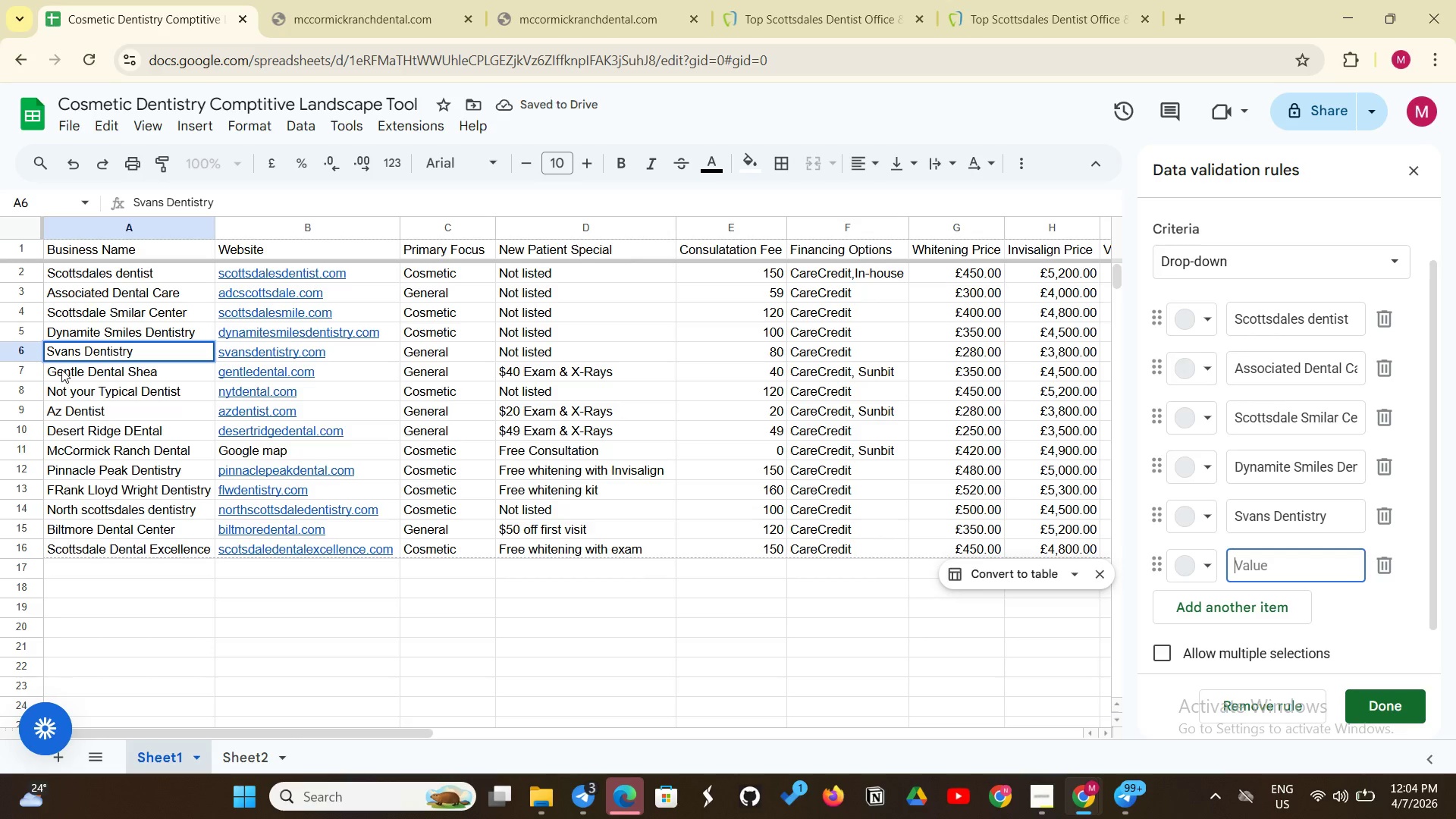 
double_click([61, 369])
 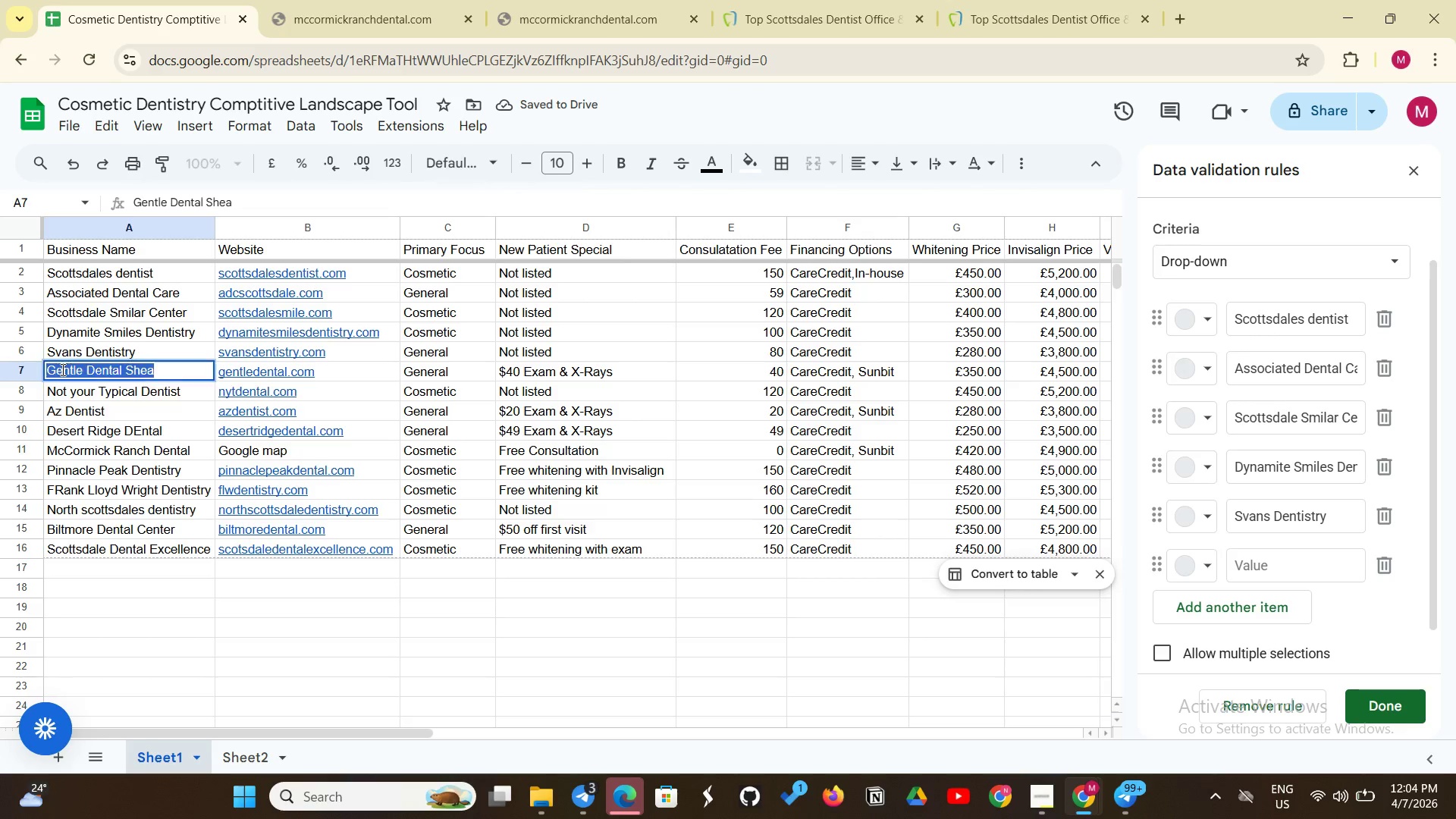 
triple_click([61, 369])
 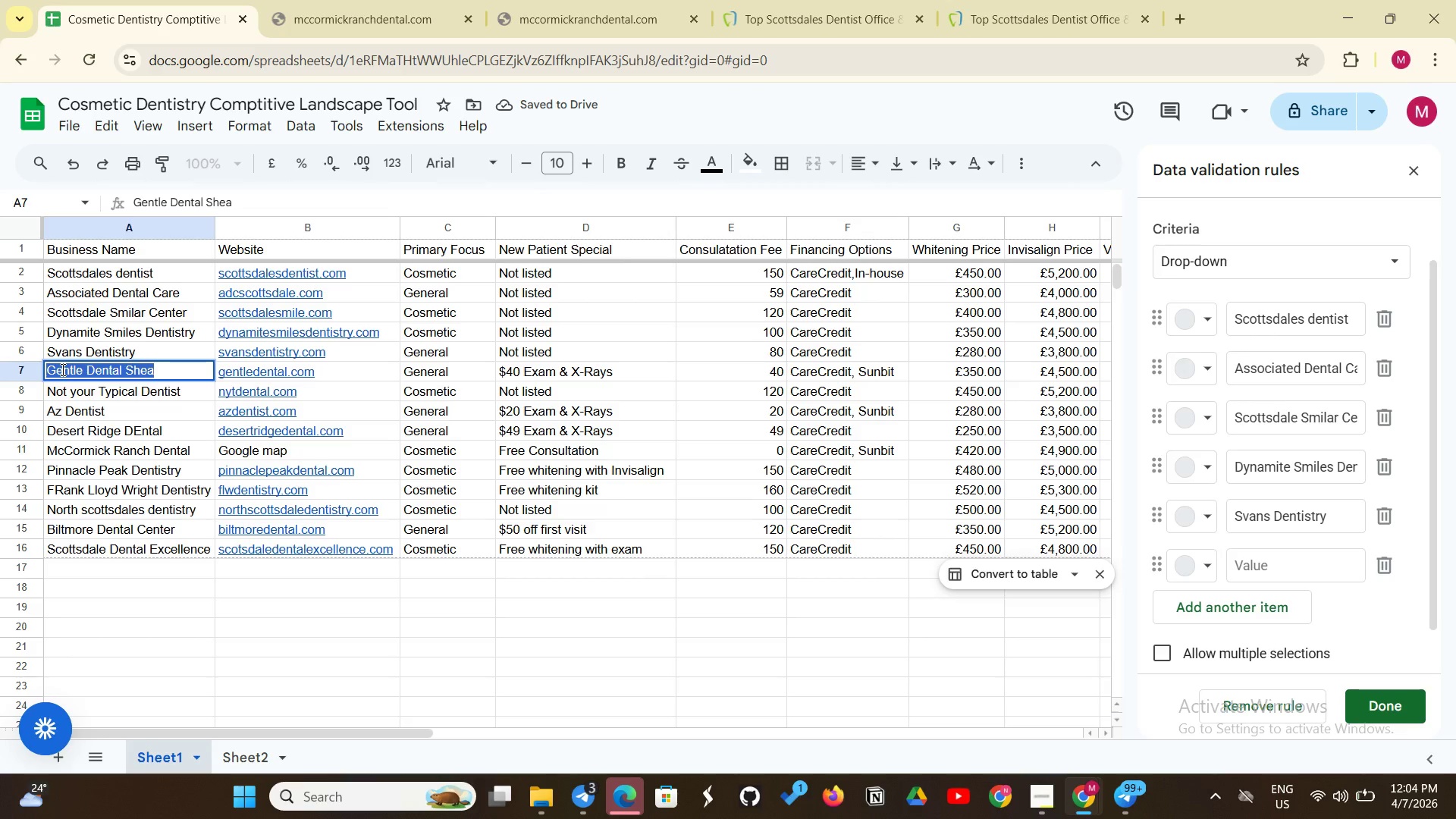 
key(Control+C)
 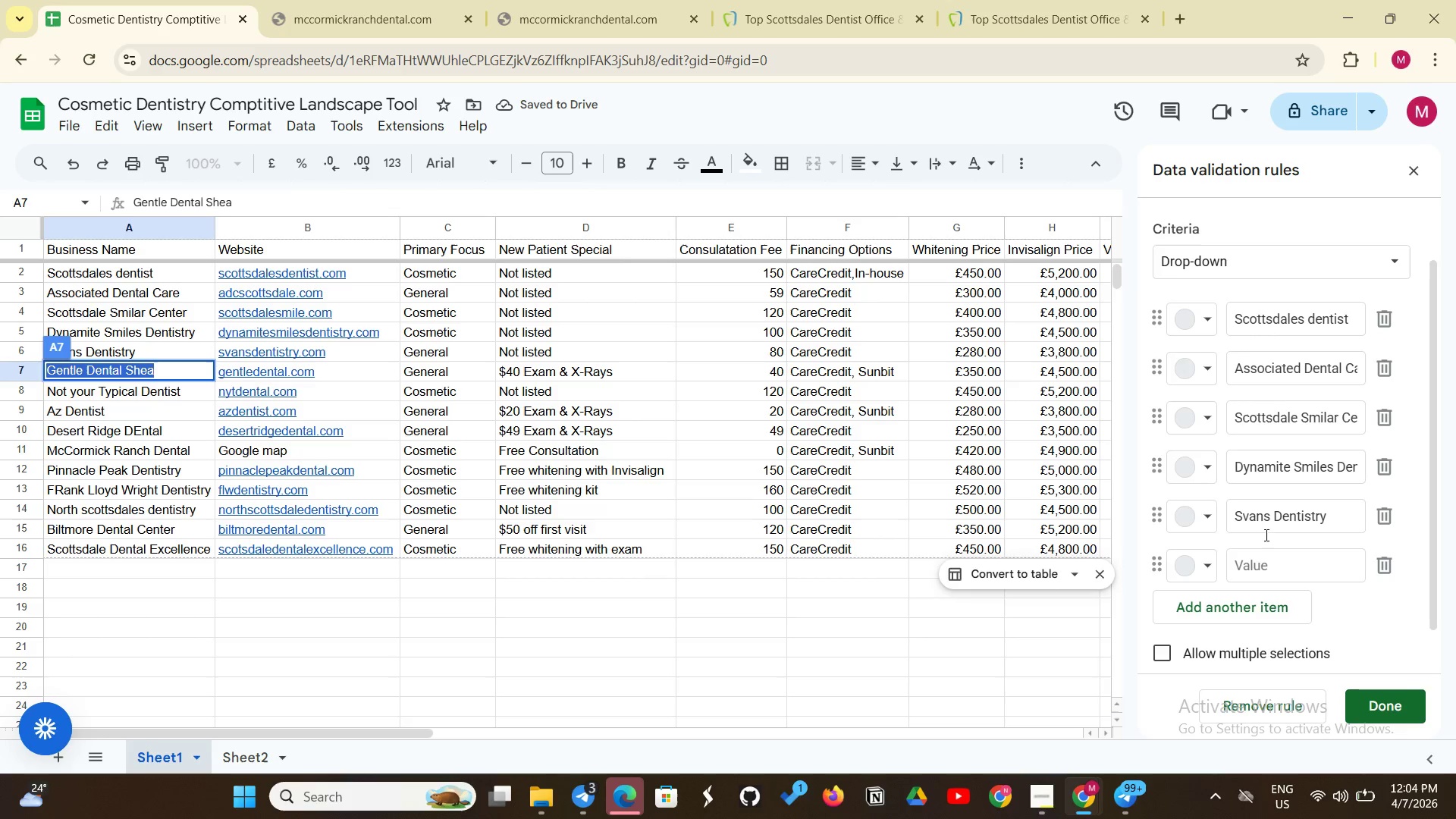 
left_click([1260, 563])
 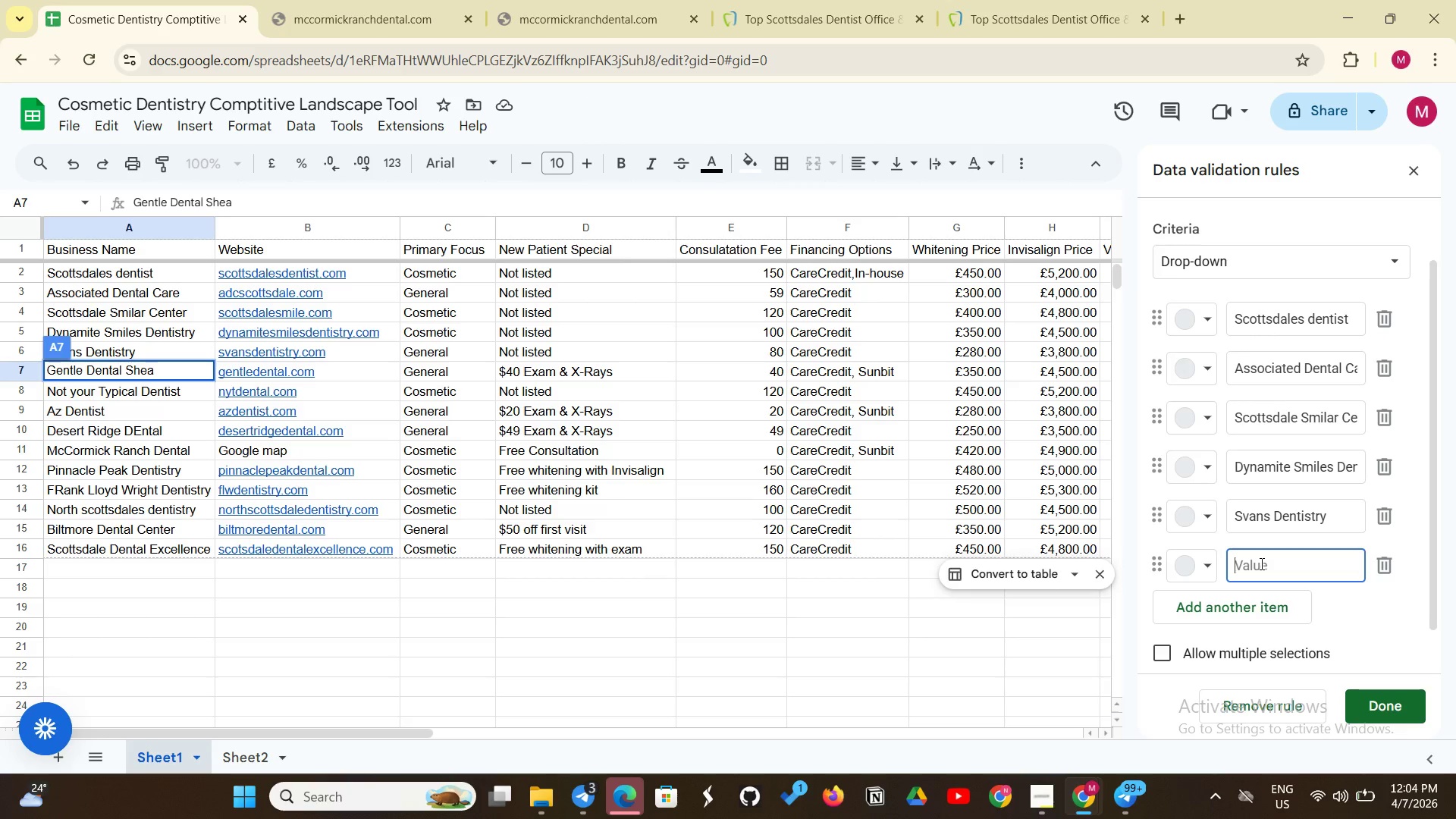 
key(Control+V)
 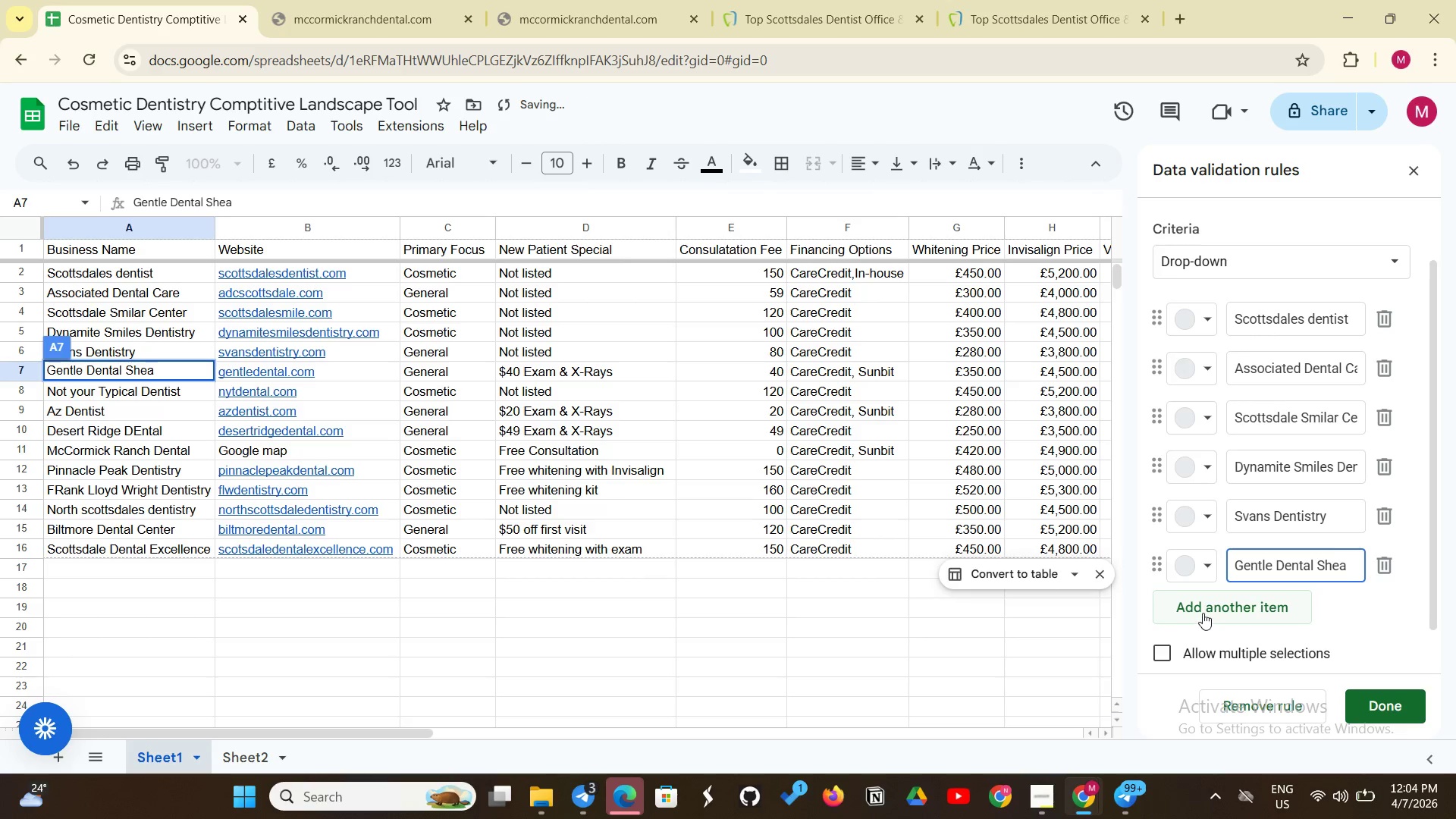 
left_click([1203, 613])
 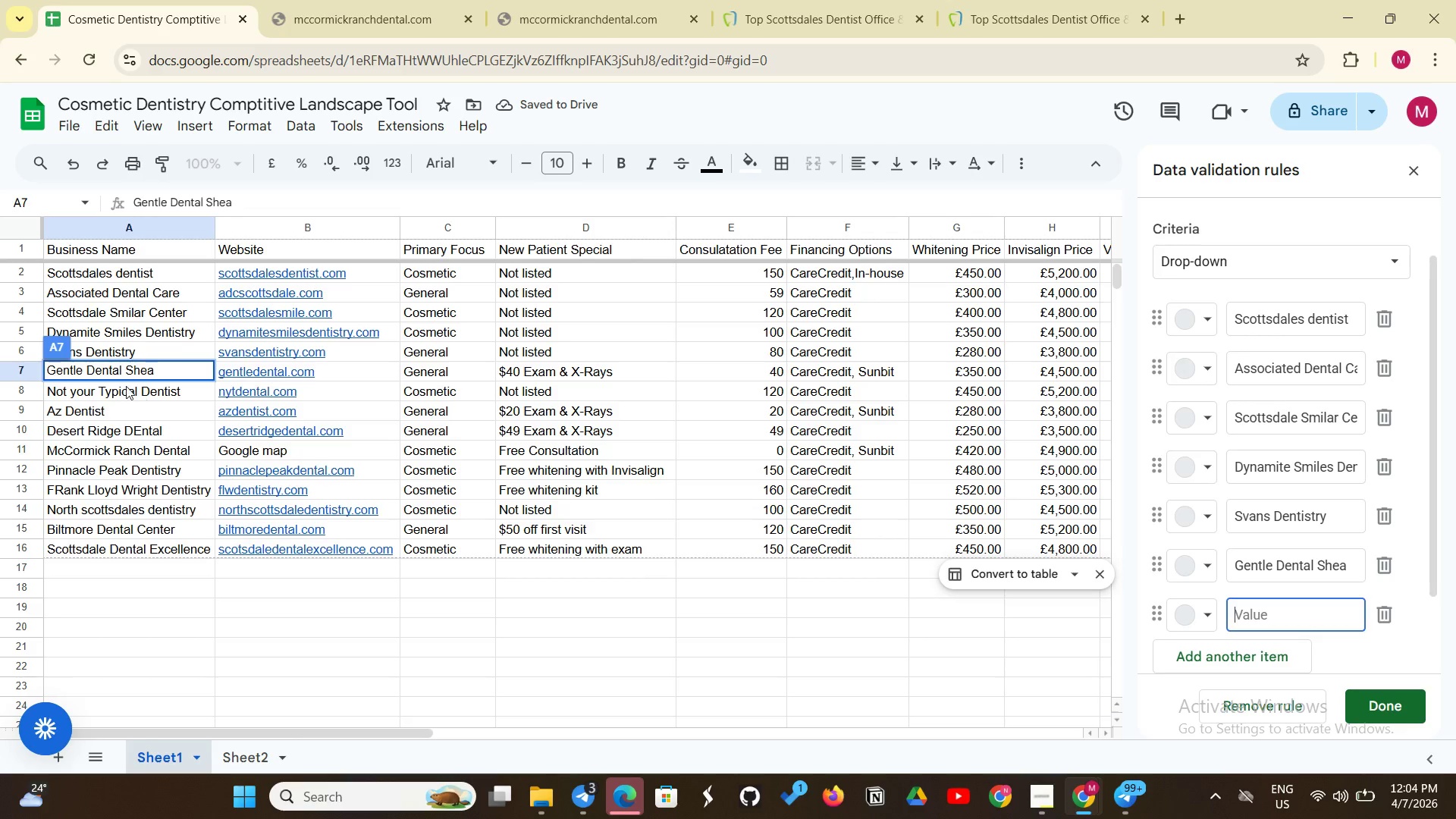 
double_click([123, 384])
 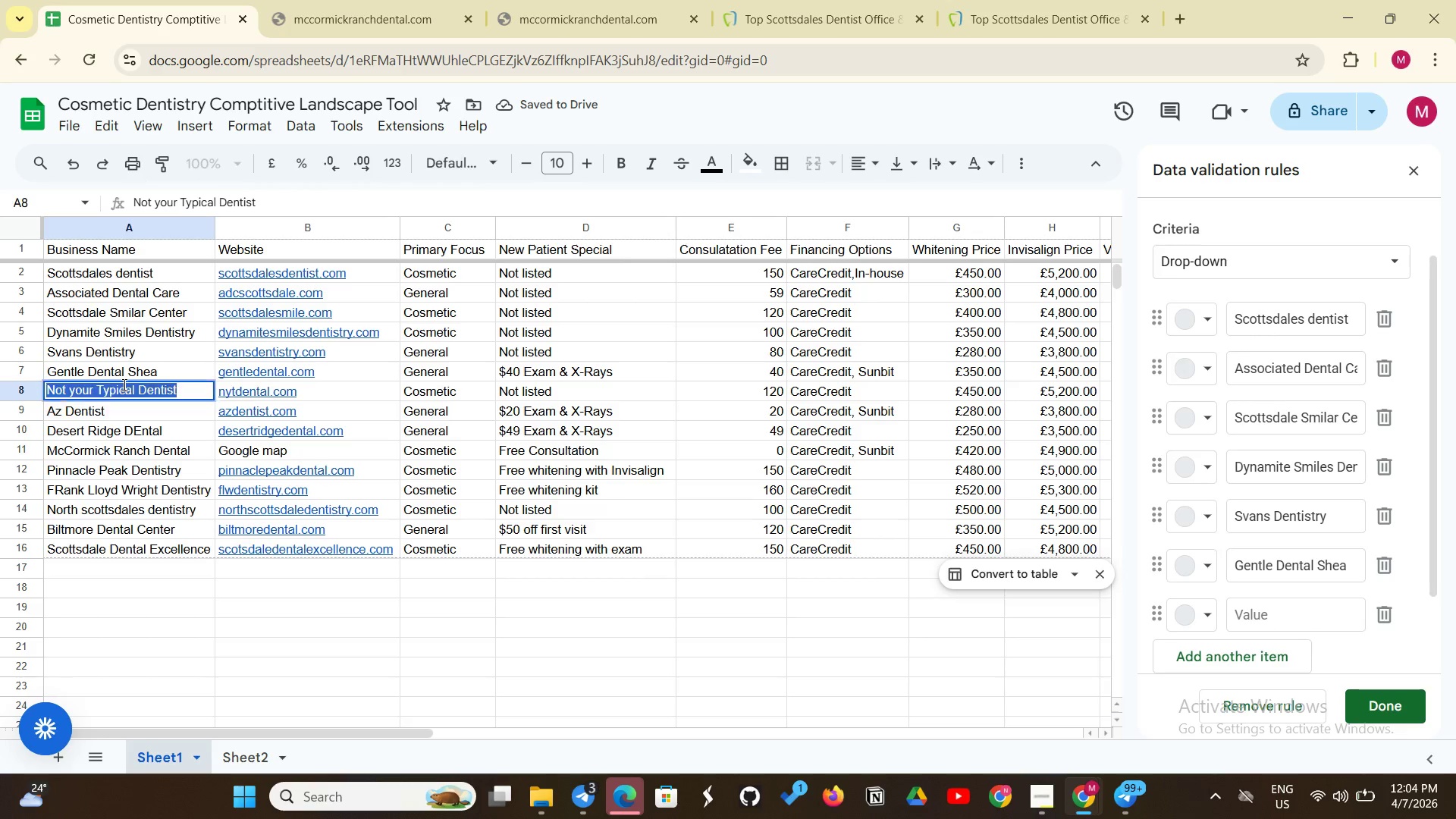 
triple_click([123, 384])
 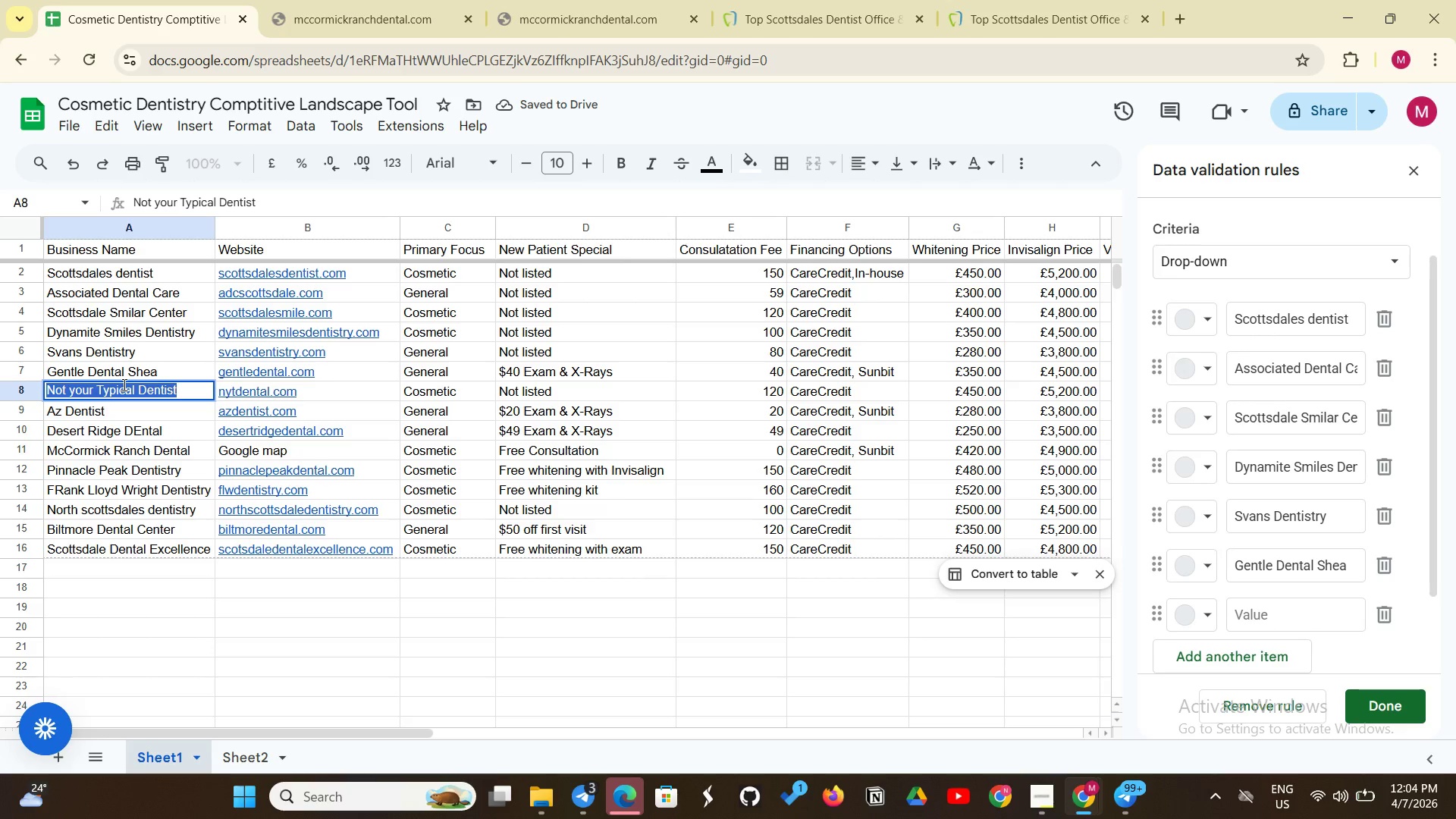 
key(Control+C)
 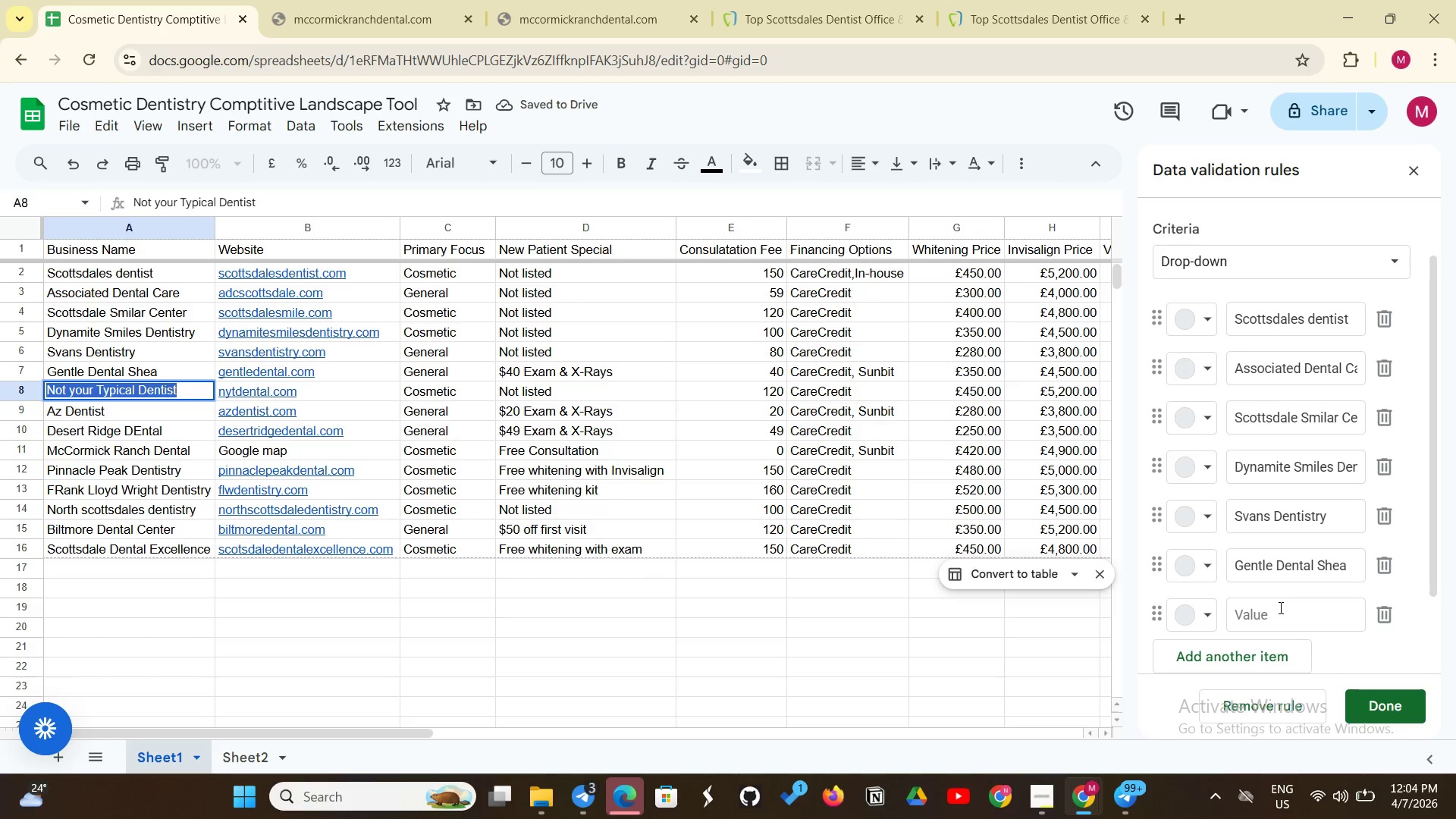 
left_click([1270, 619])
 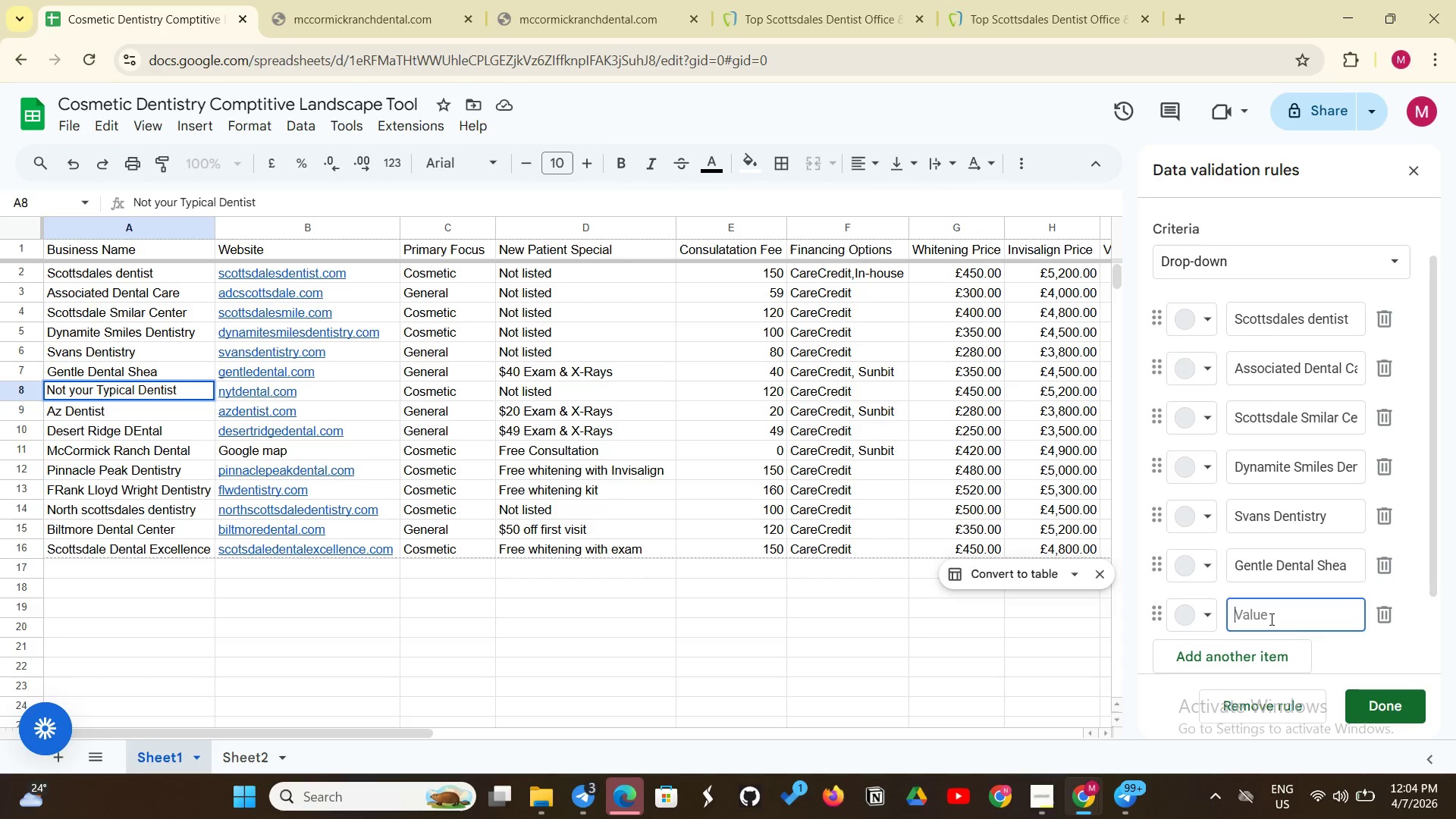 
key(Control+C)
 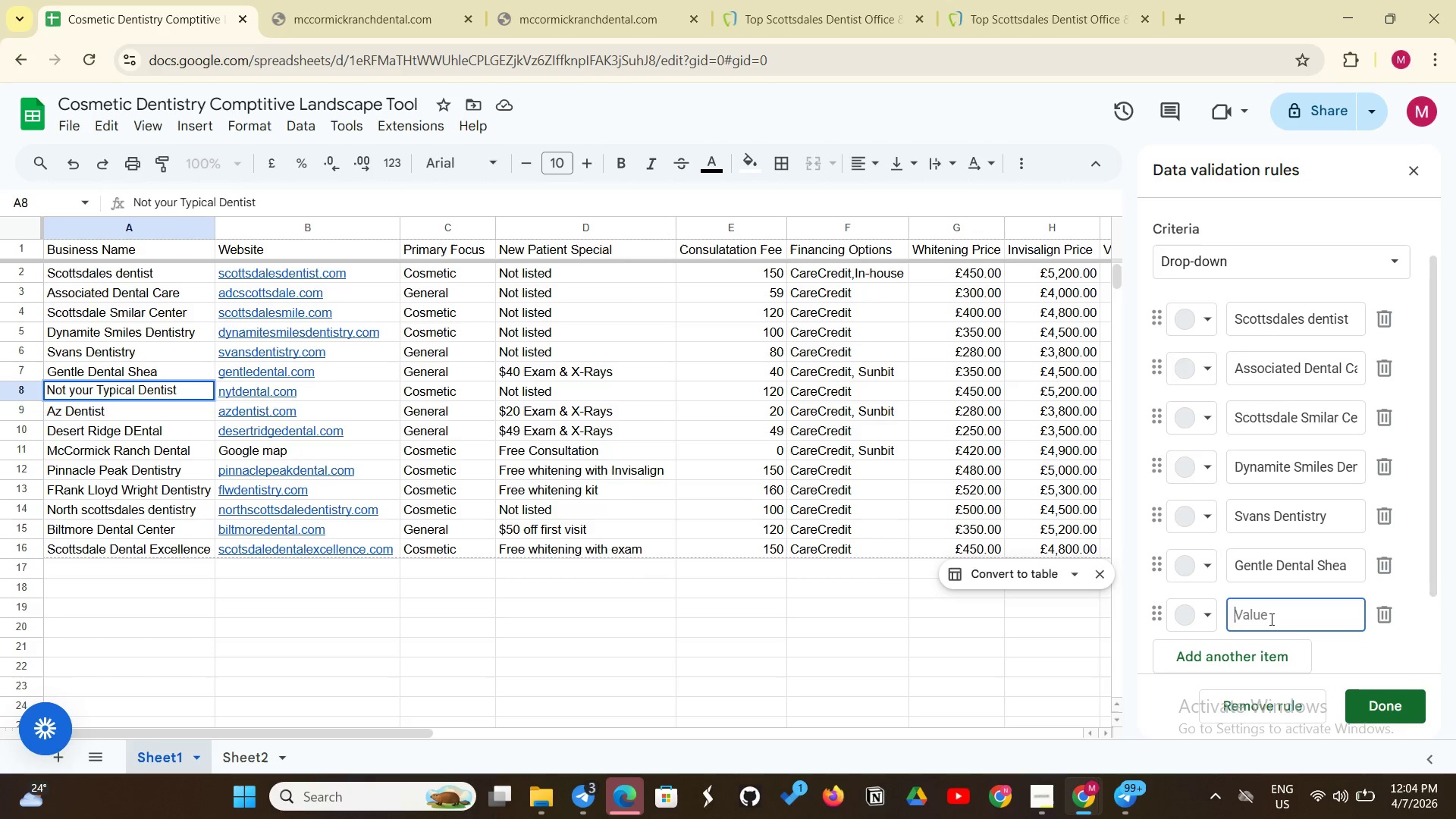 
key(Control+V)
 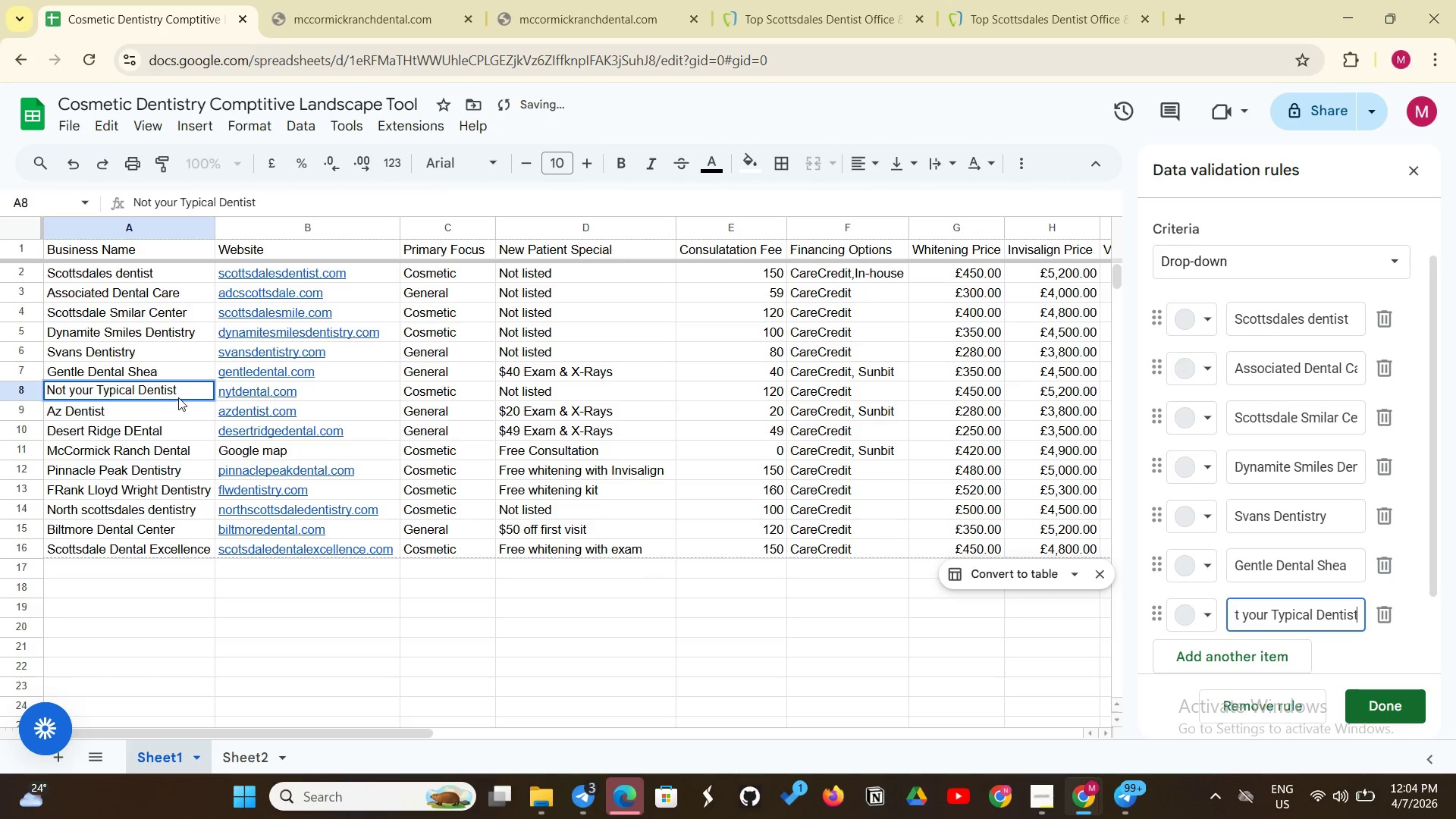 
double_click([159, 415])
 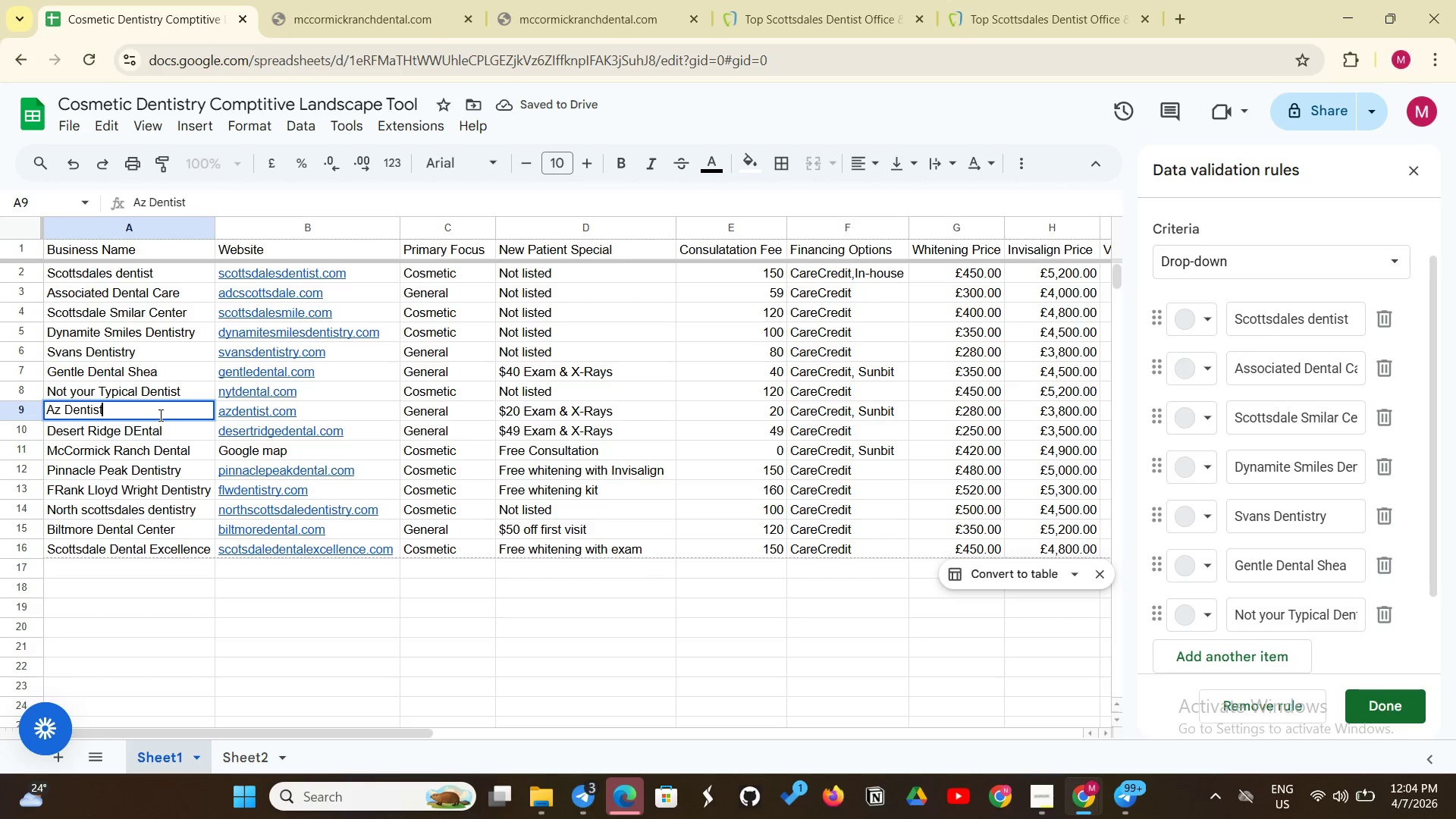 
double_click([159, 415])
 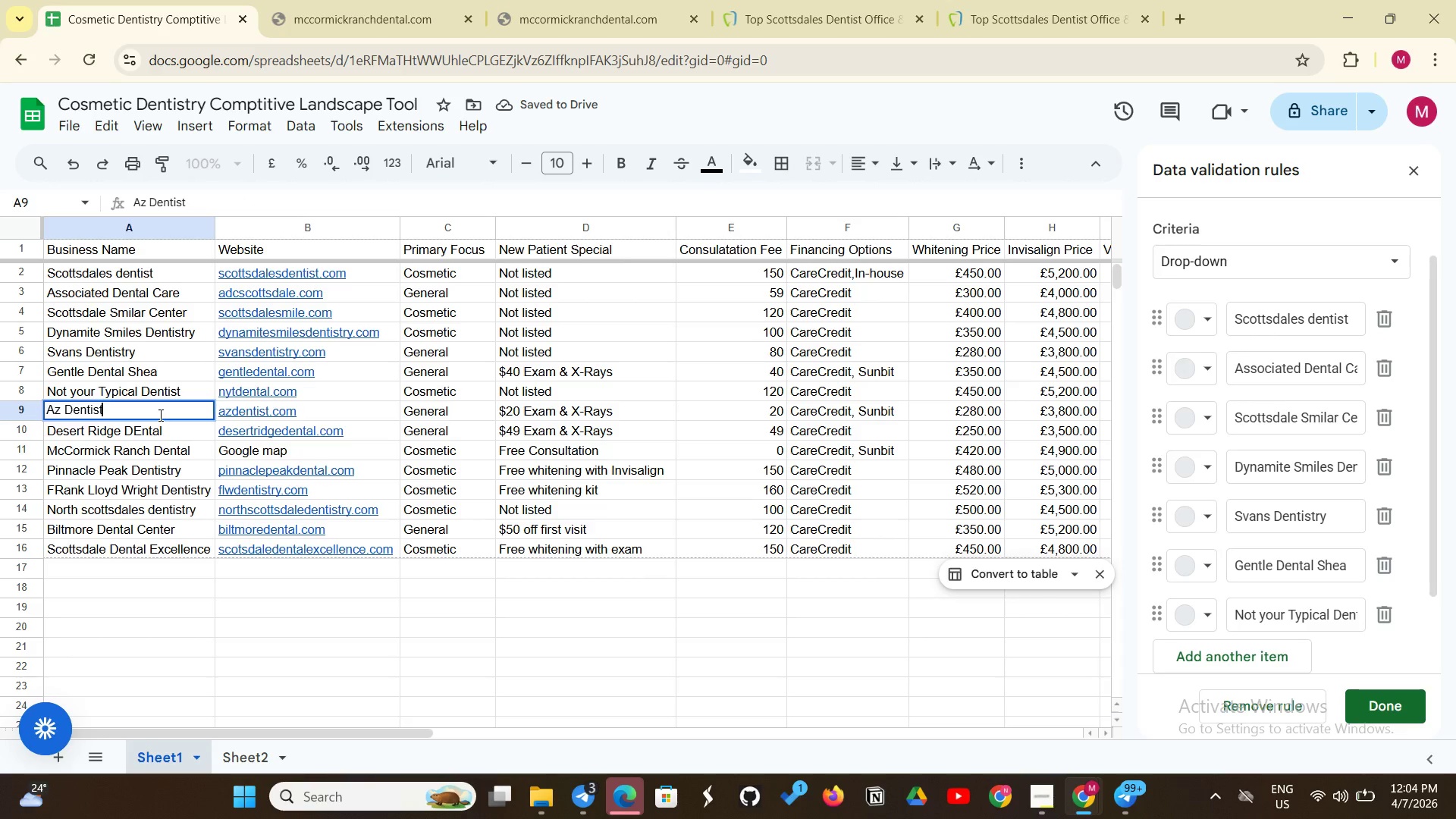 
triple_click([159, 415])
 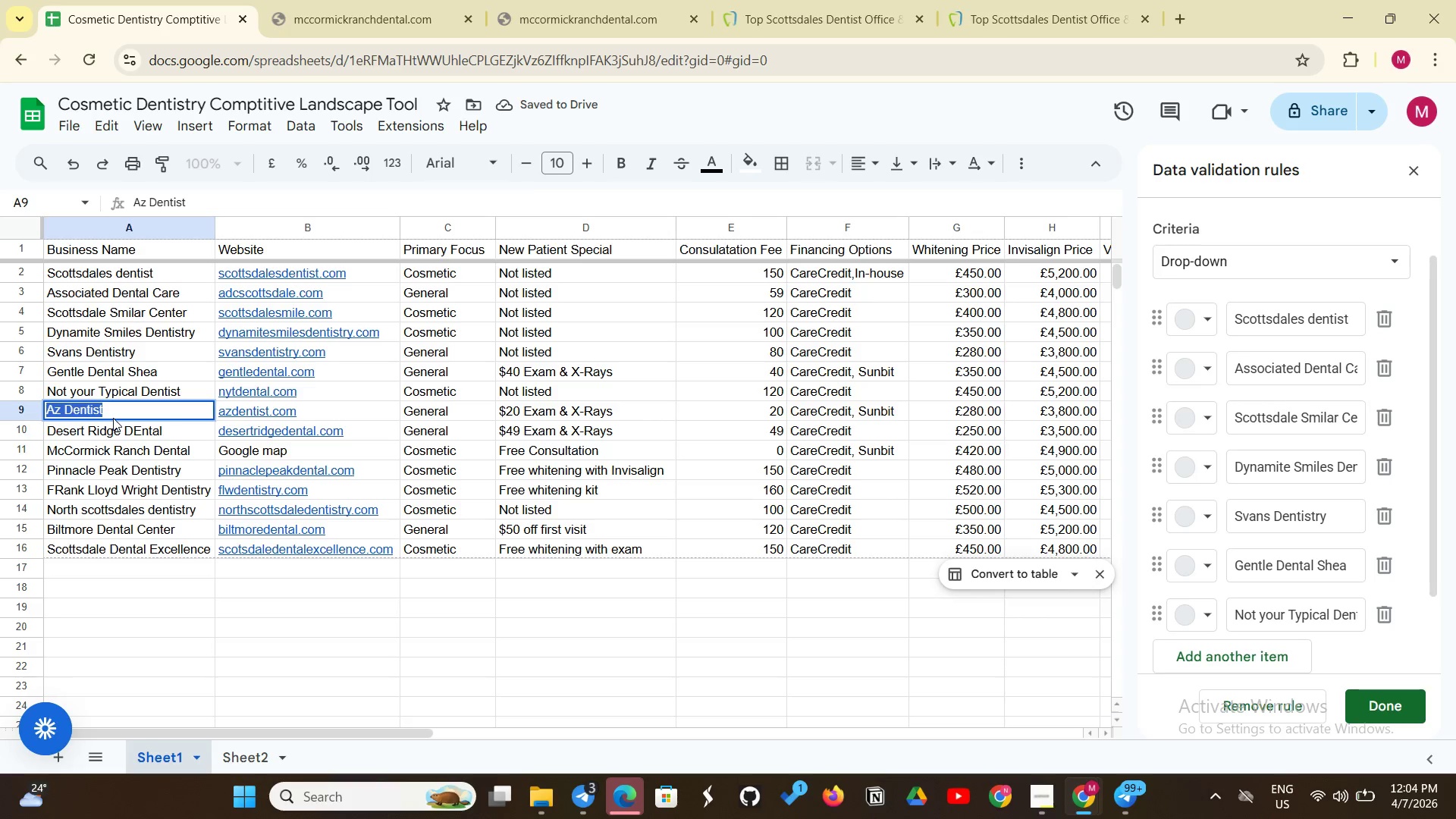 
key(Control+ControlLeft)
 